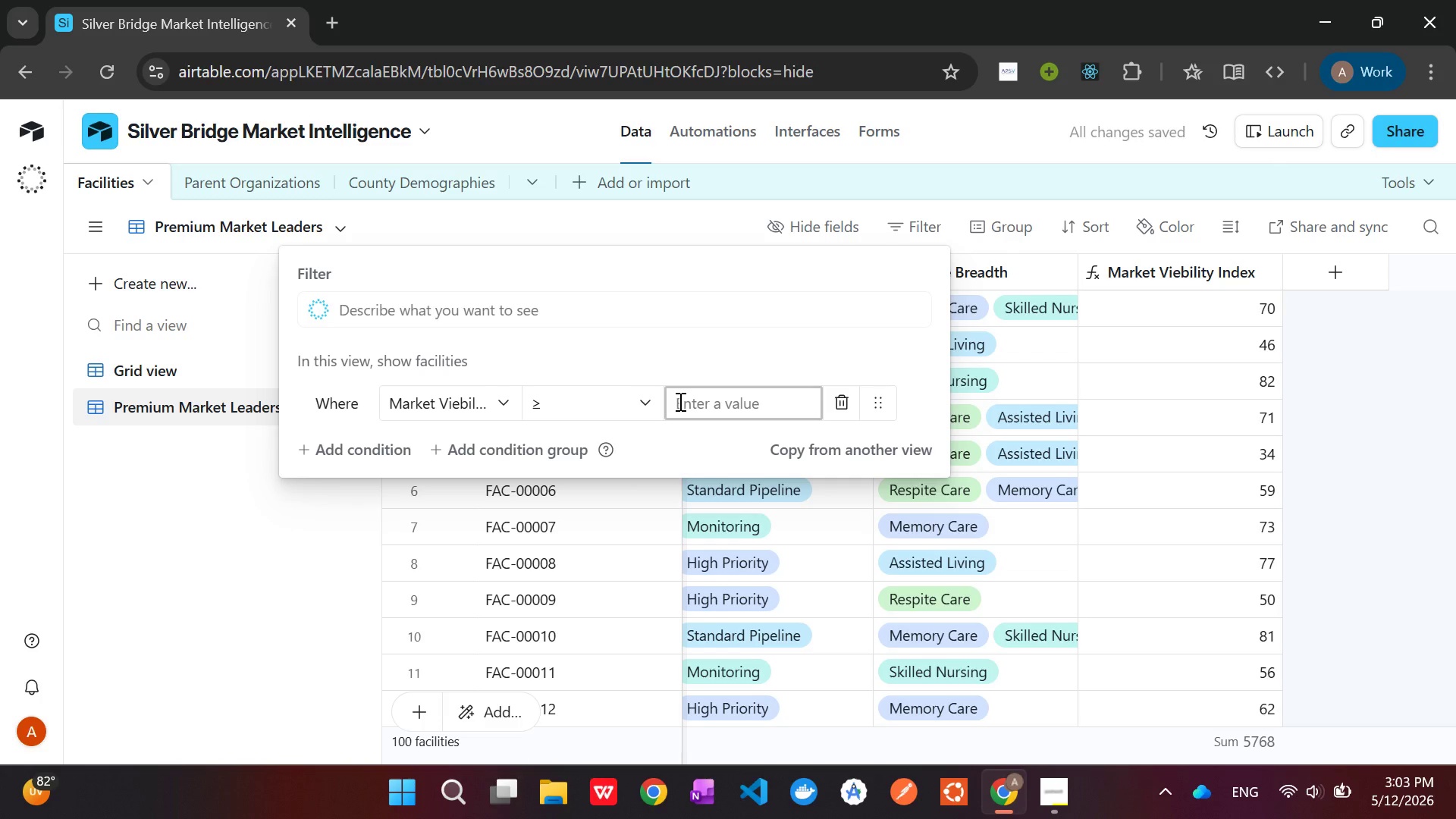 
type(80)
 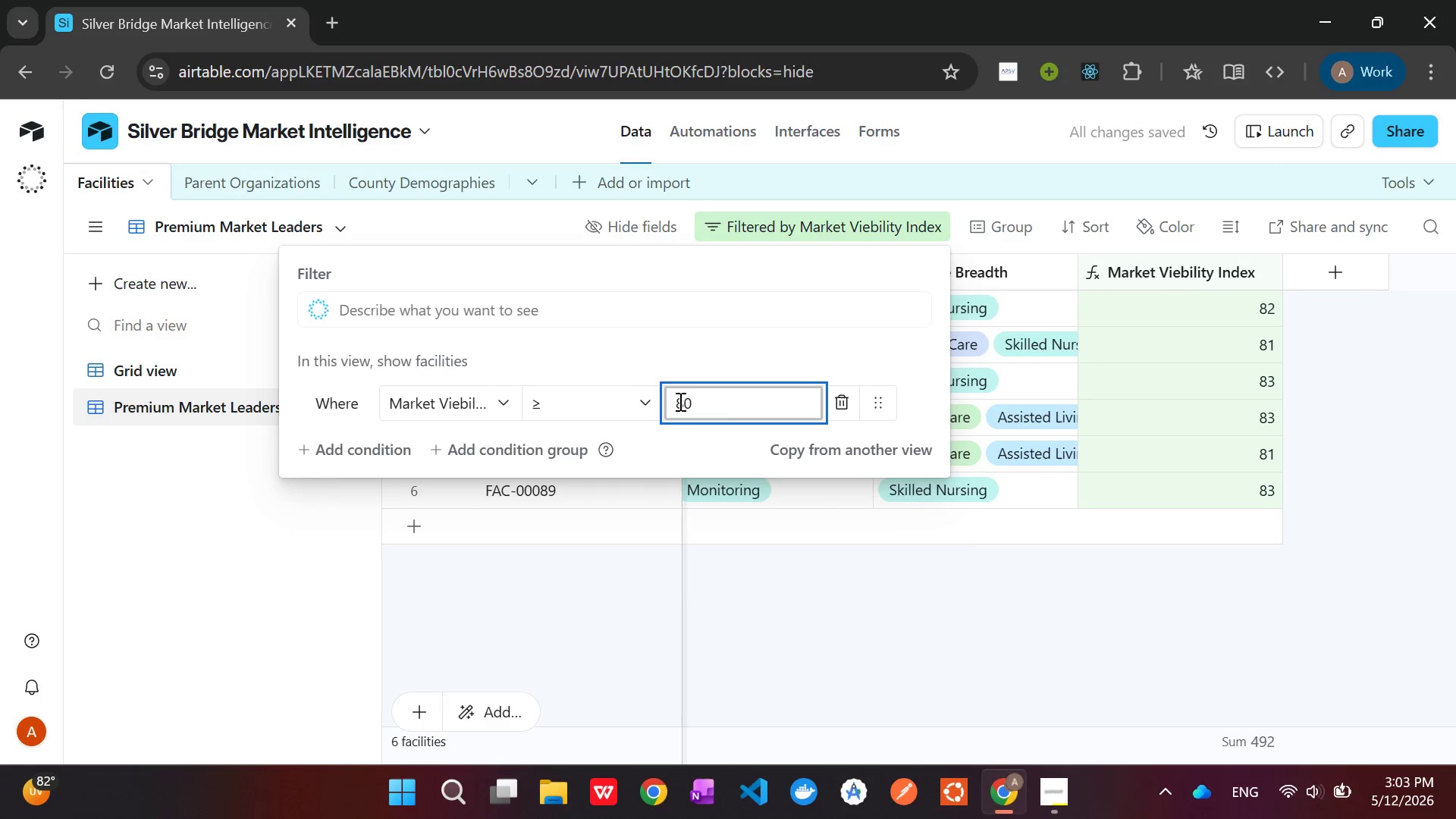 
key(Enter)
 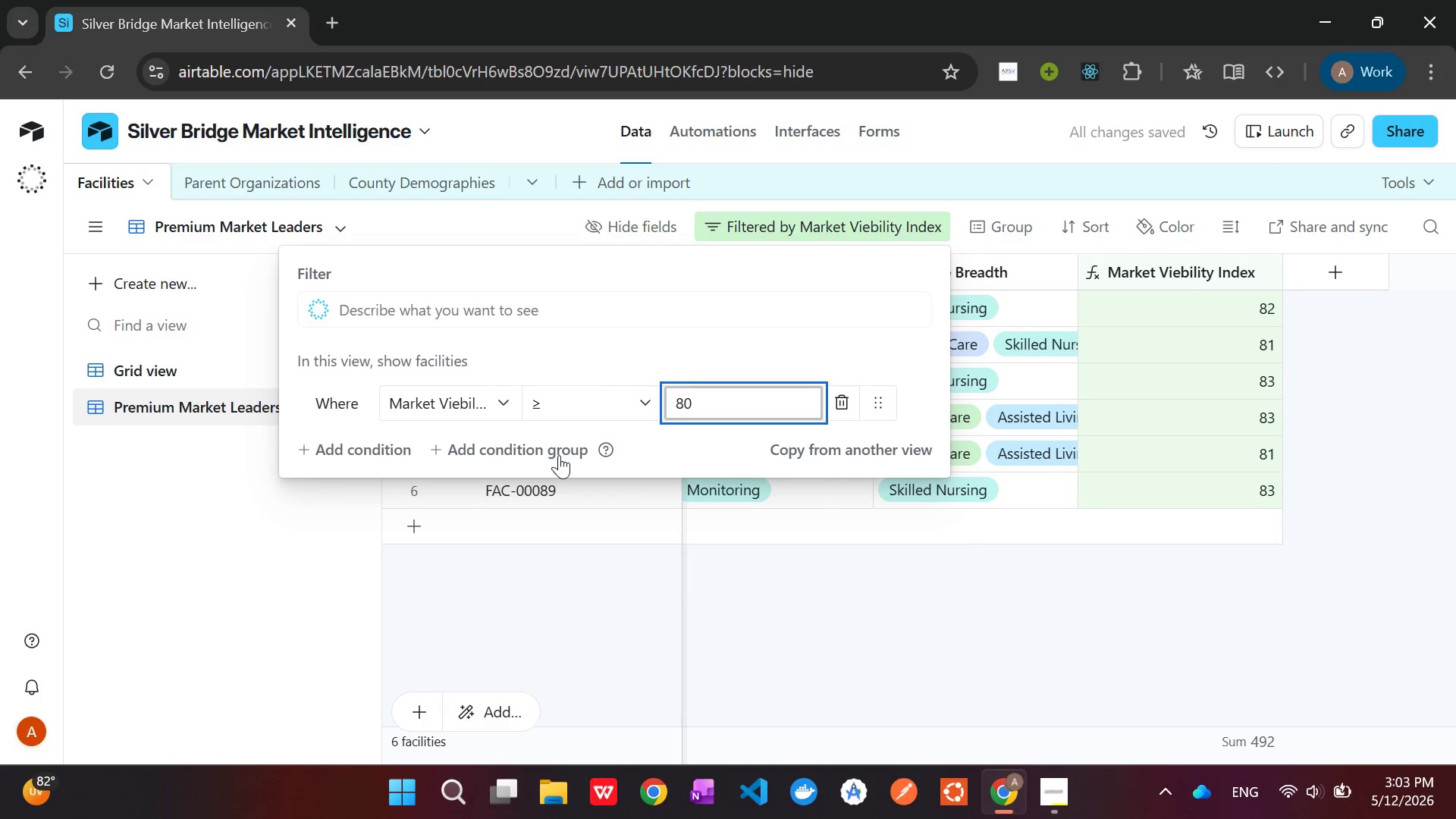 
left_click([594, 611])
 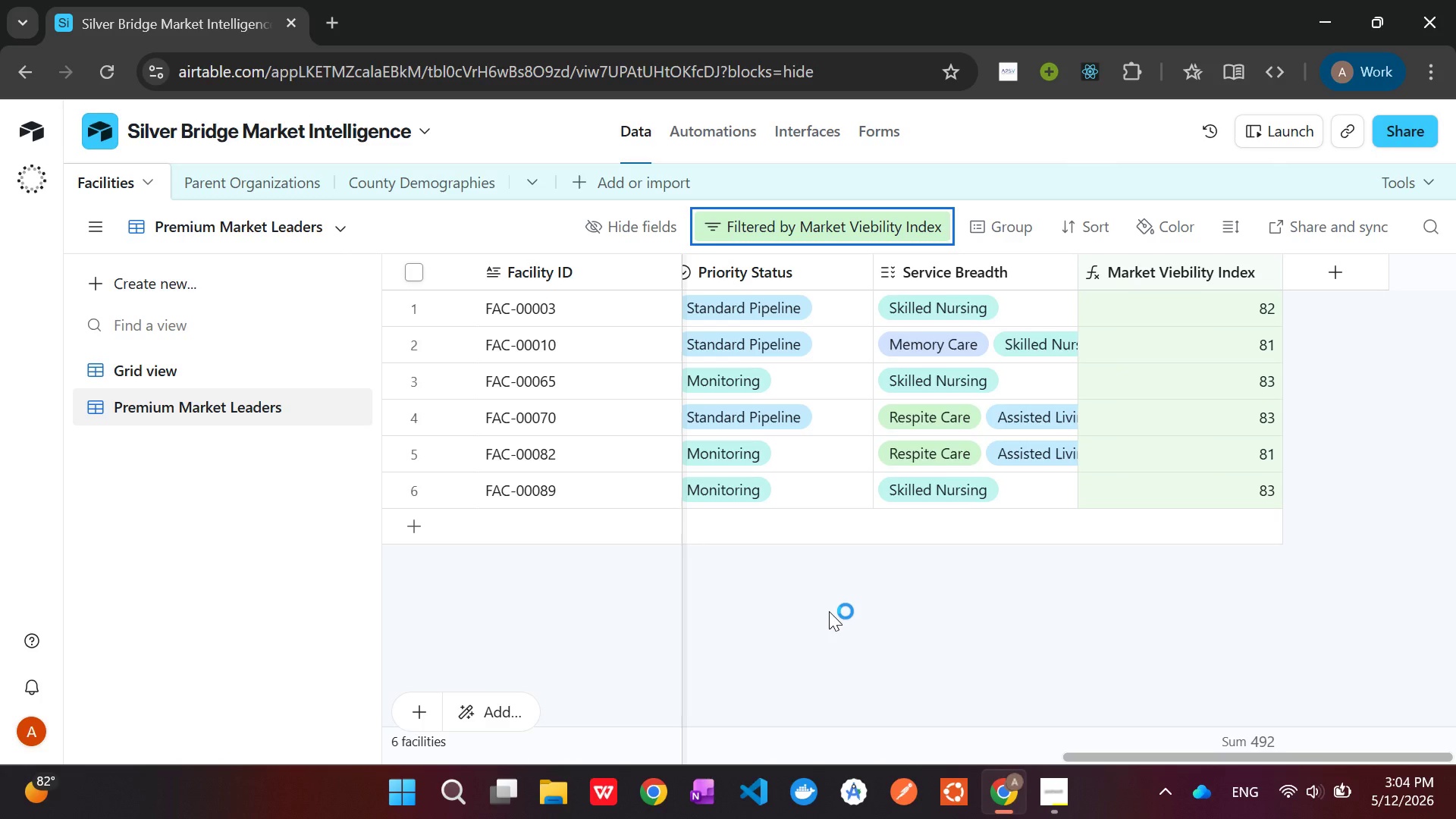 
wait(25.83)
 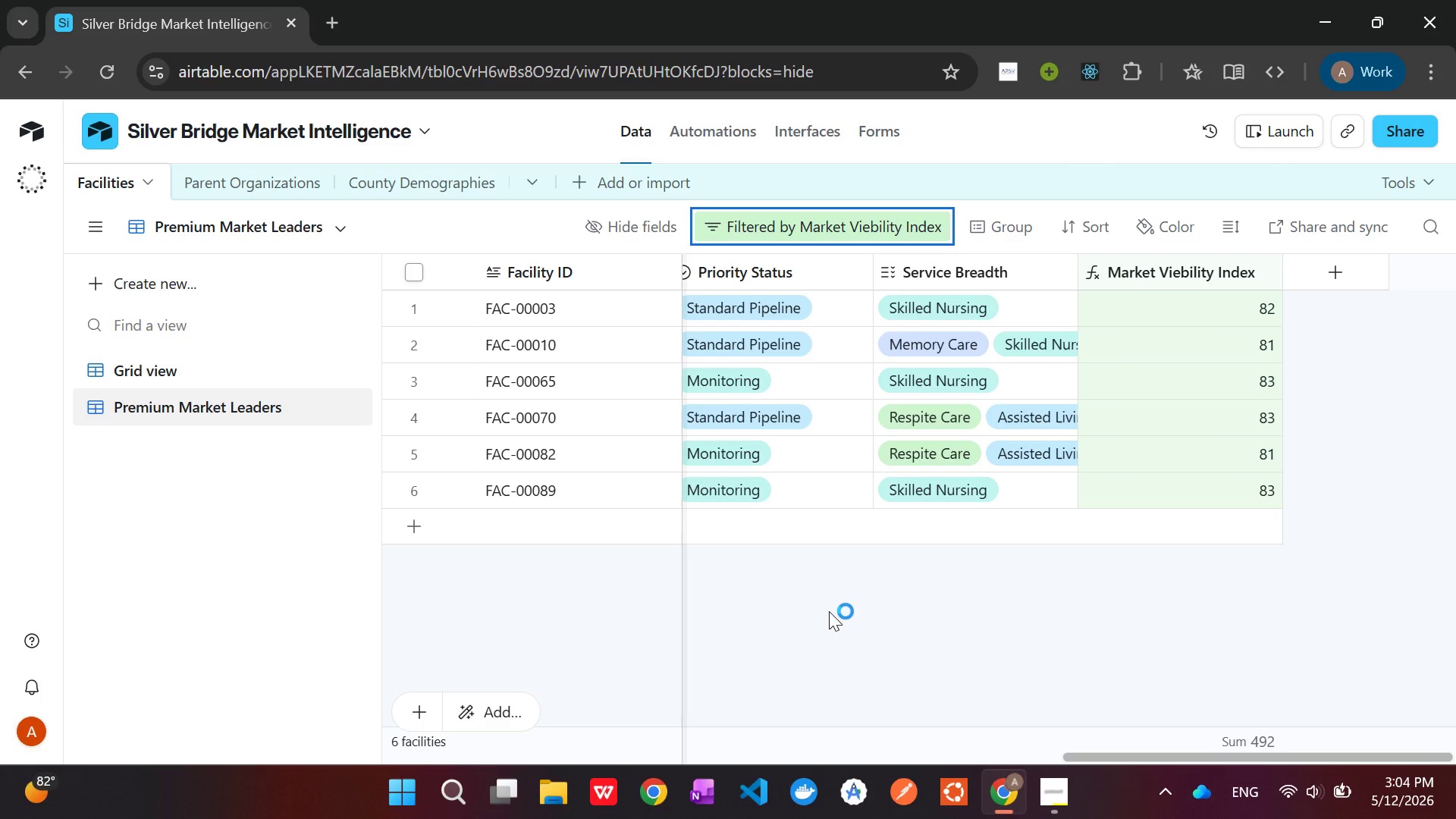 
mouse_move([359, 405])
 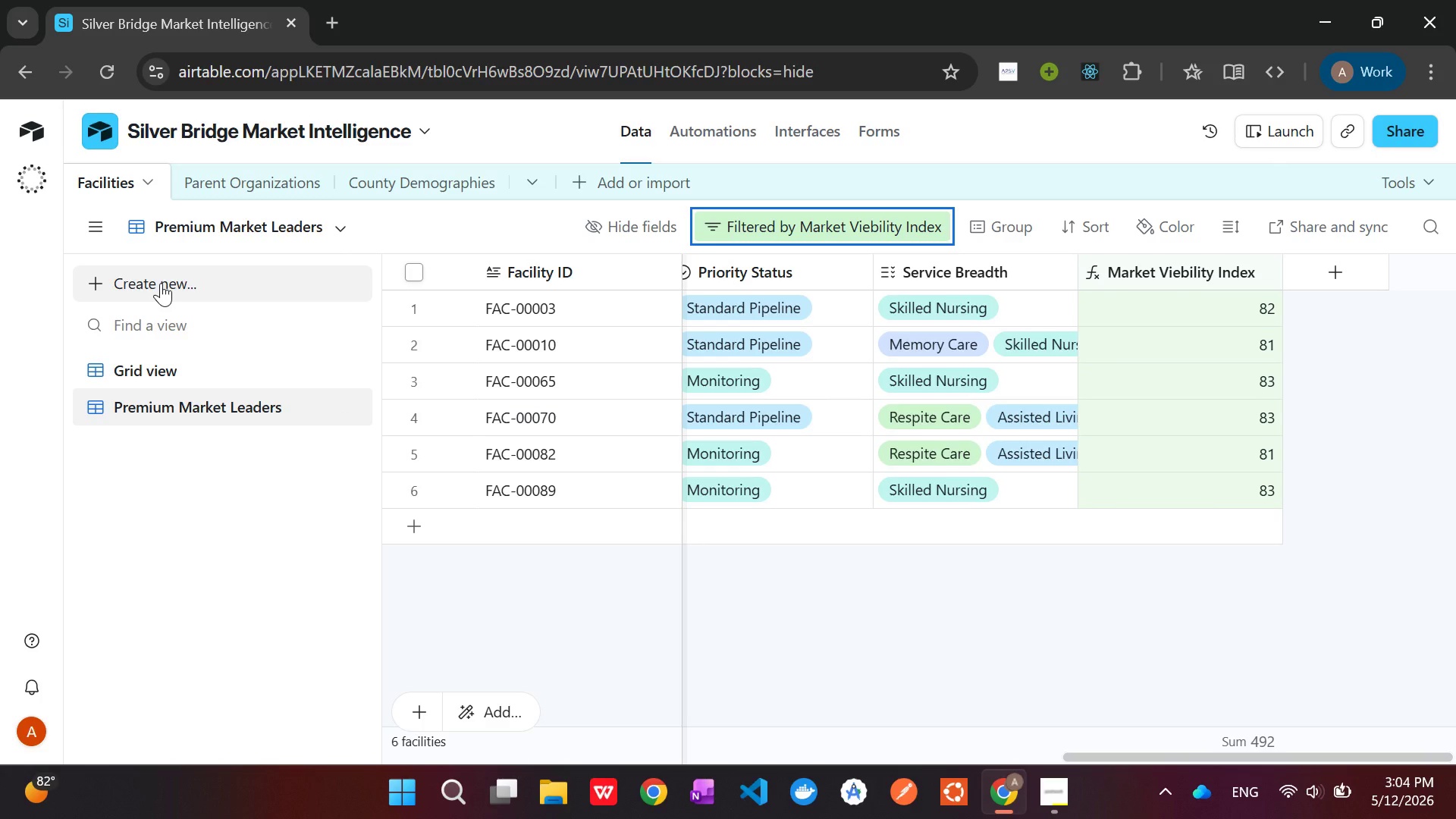 
left_click([161, 283])
 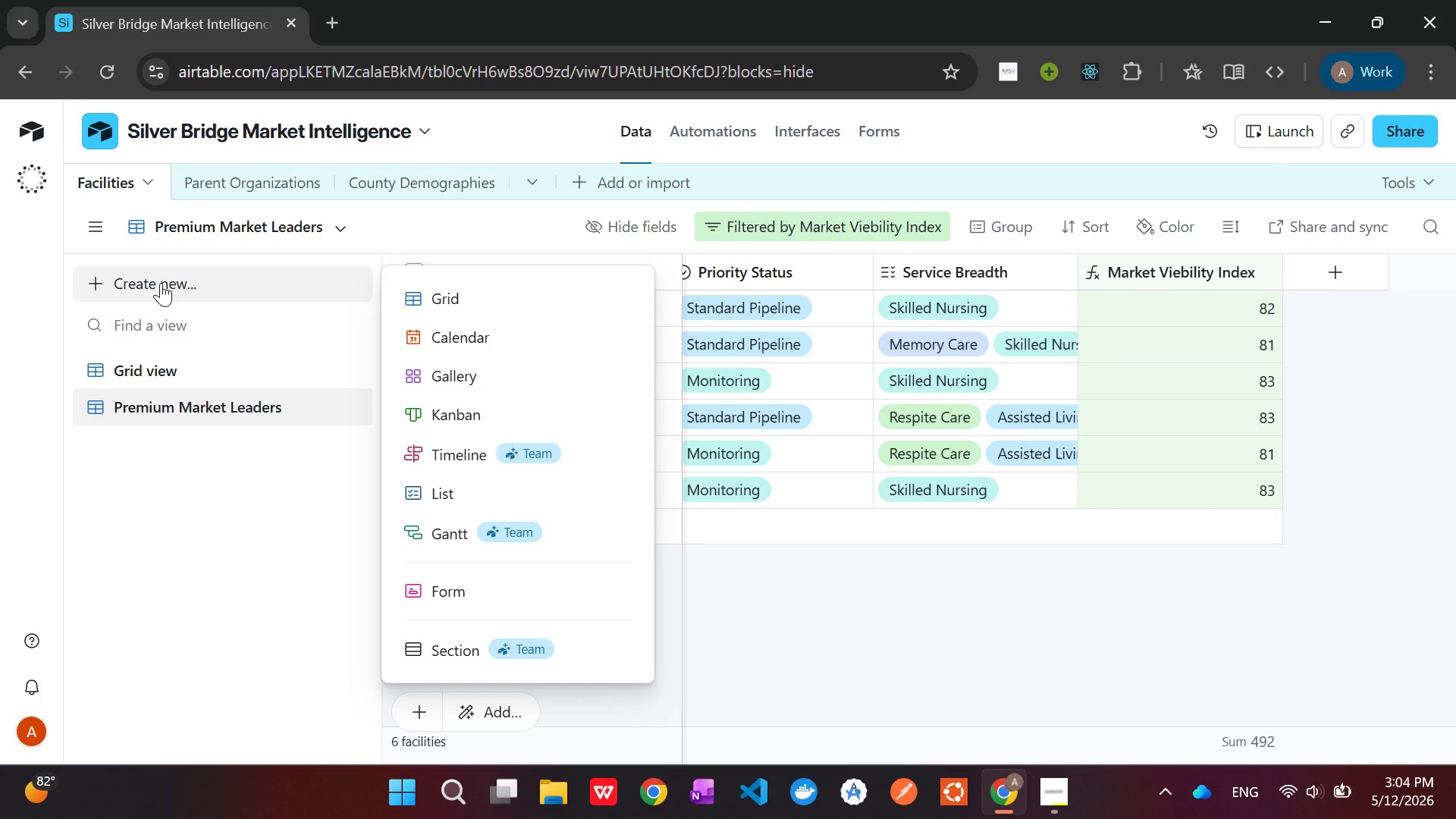 
left_click([447, 299])
 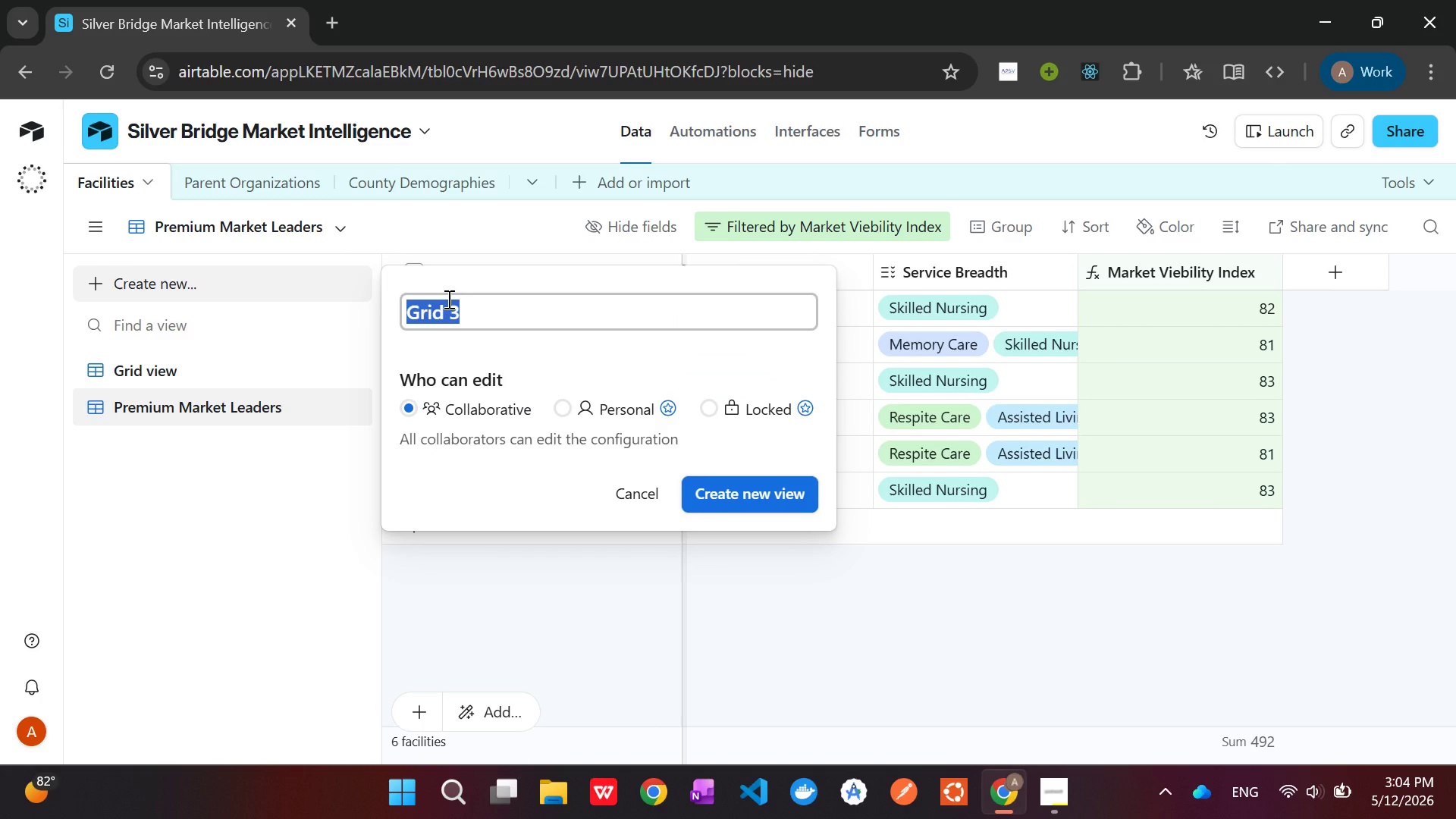 
type(High Risk )
key(Backspace)
type(/ Turn )
key(Backspace)
type(ao)
key(Backspace)
type(round)
 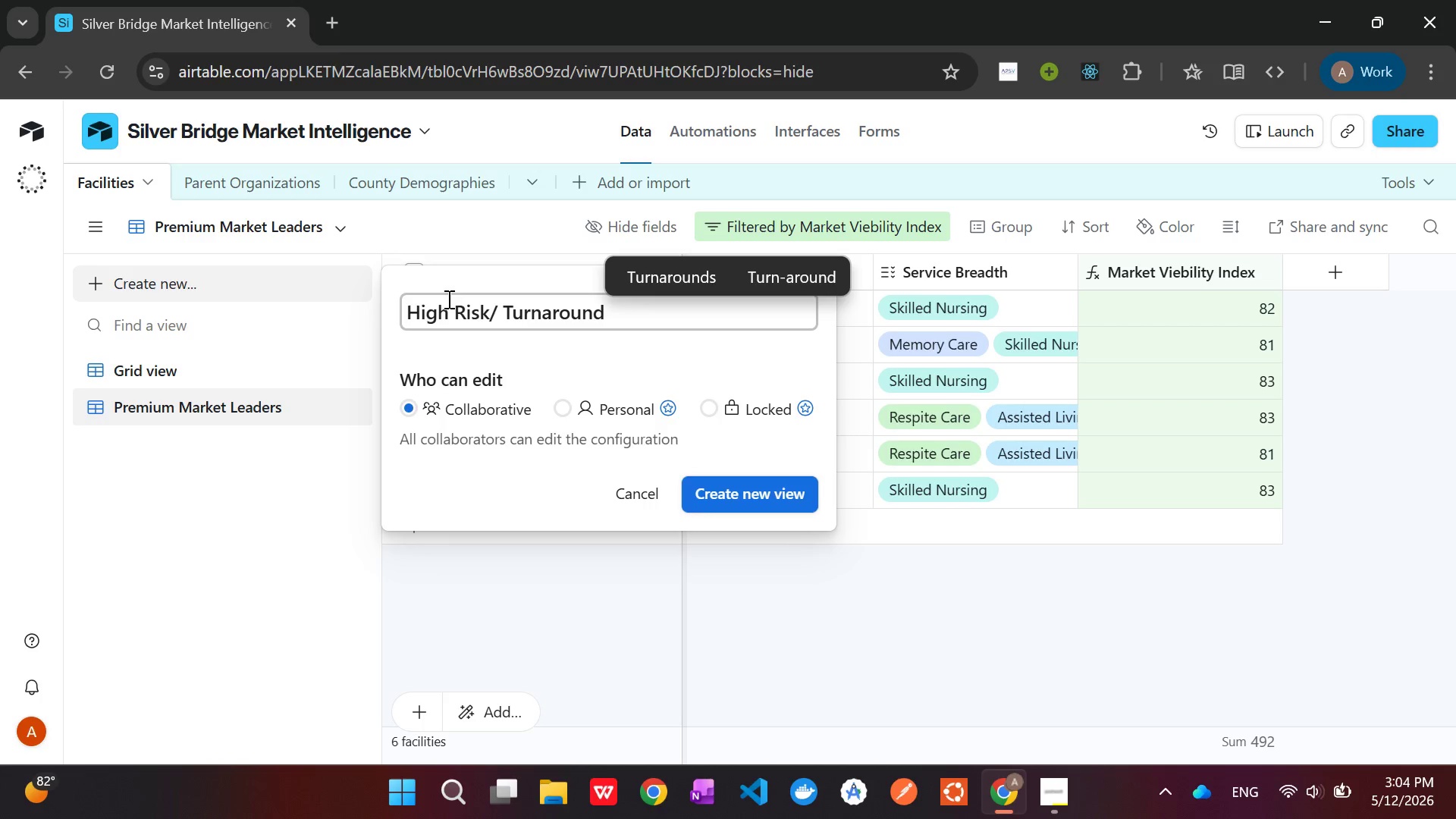 
key(Enter)
 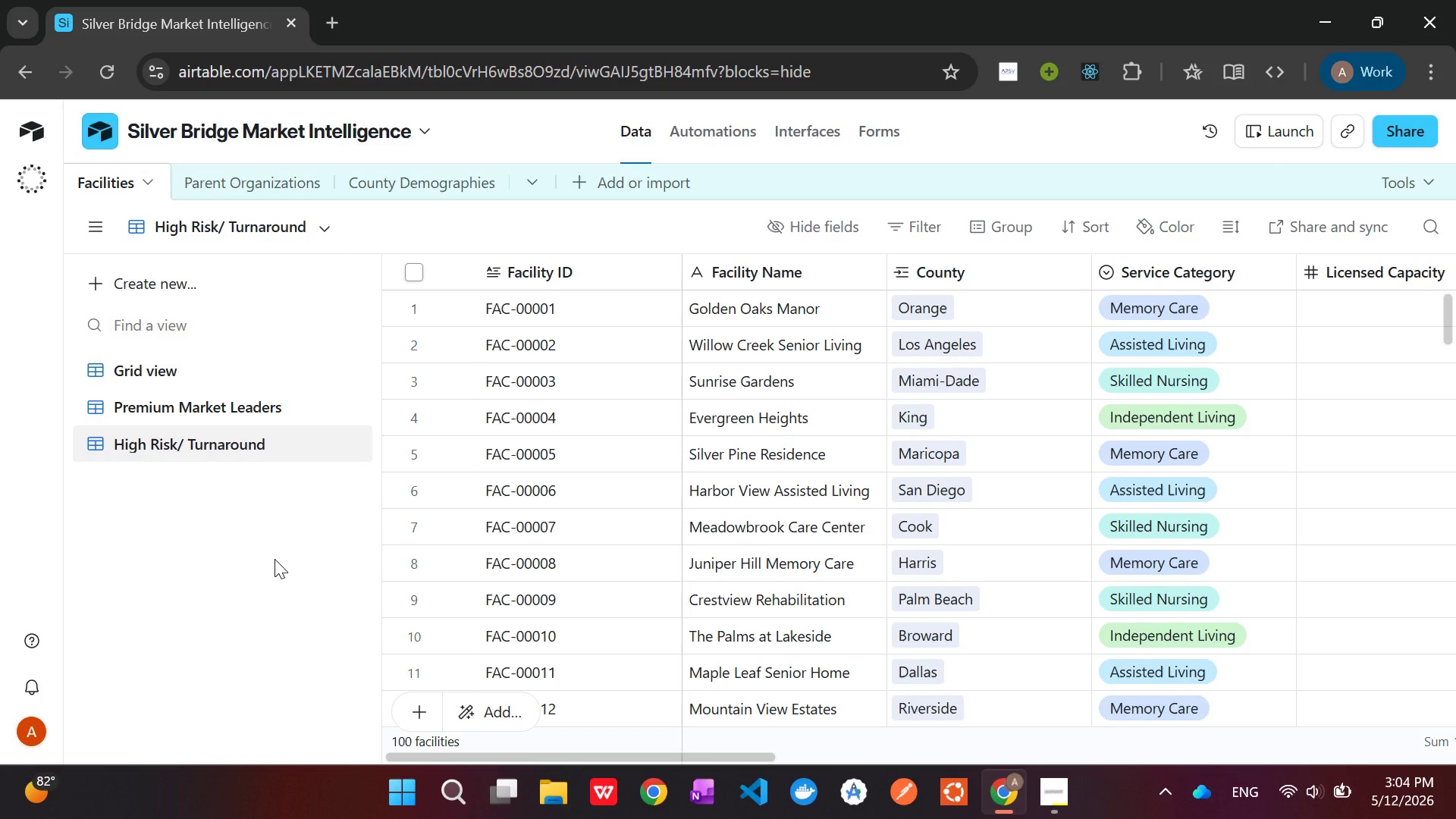 
wait(18.33)
 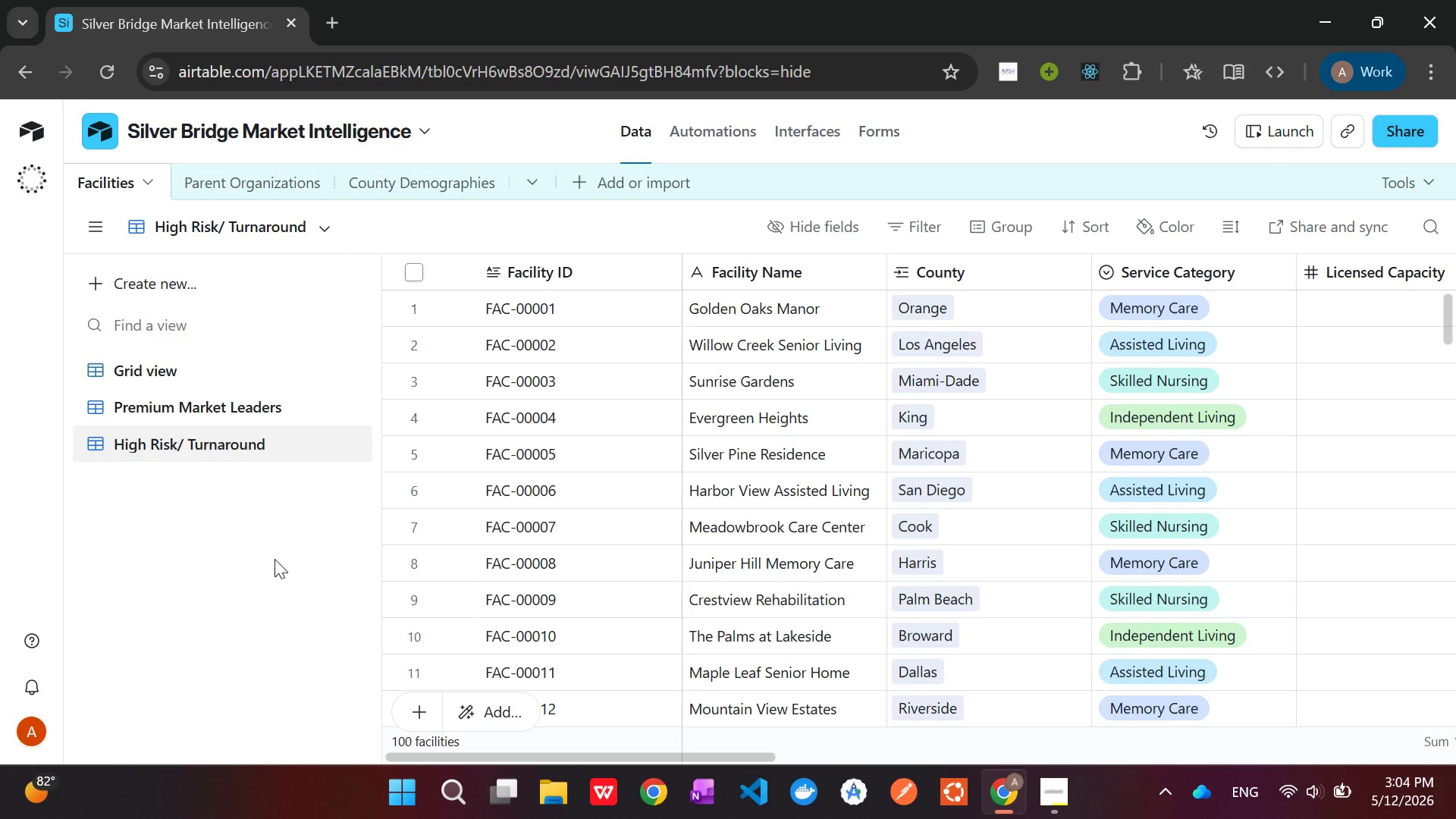 
left_click([905, 220])
 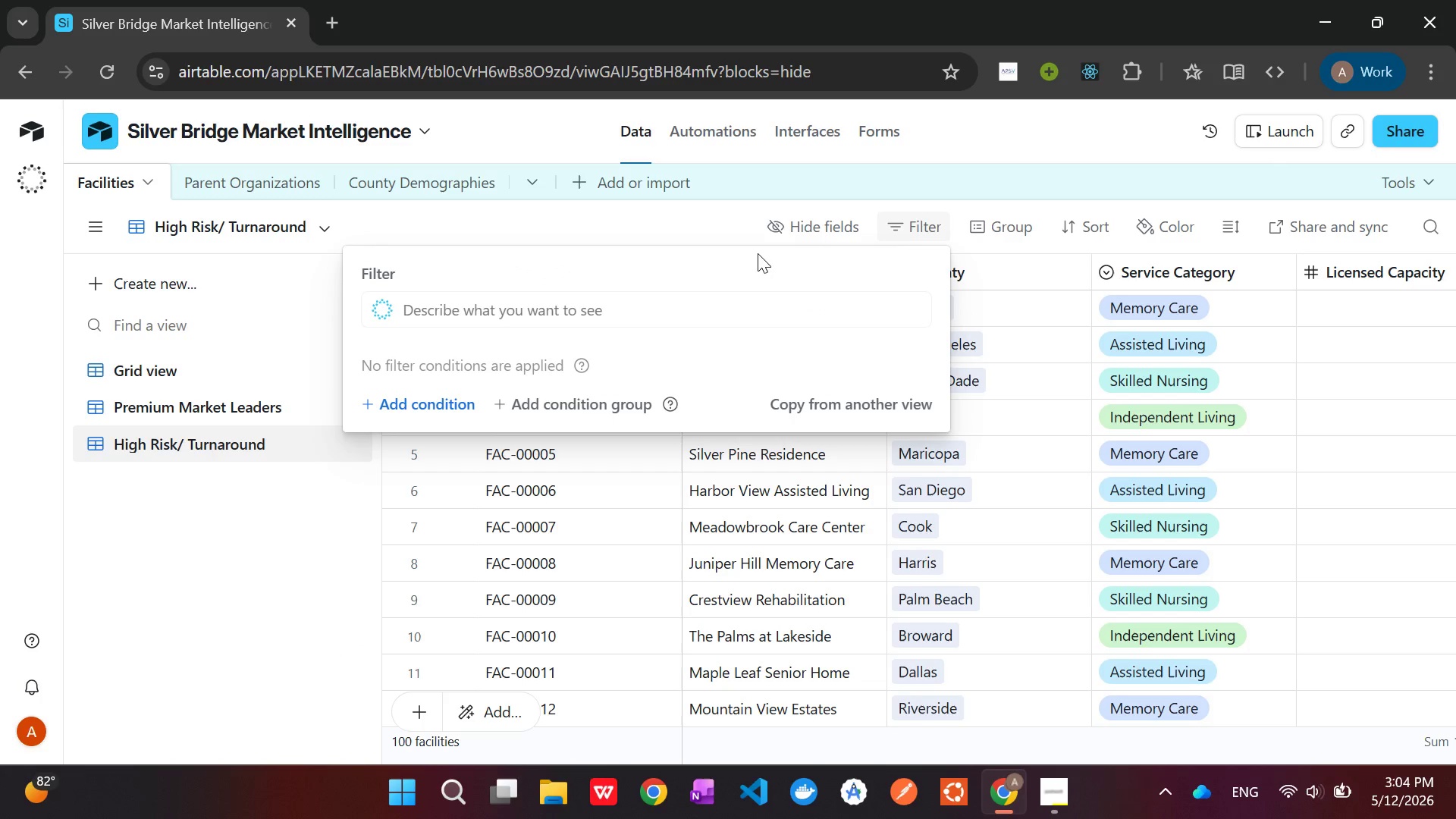 
left_click([442, 412])
 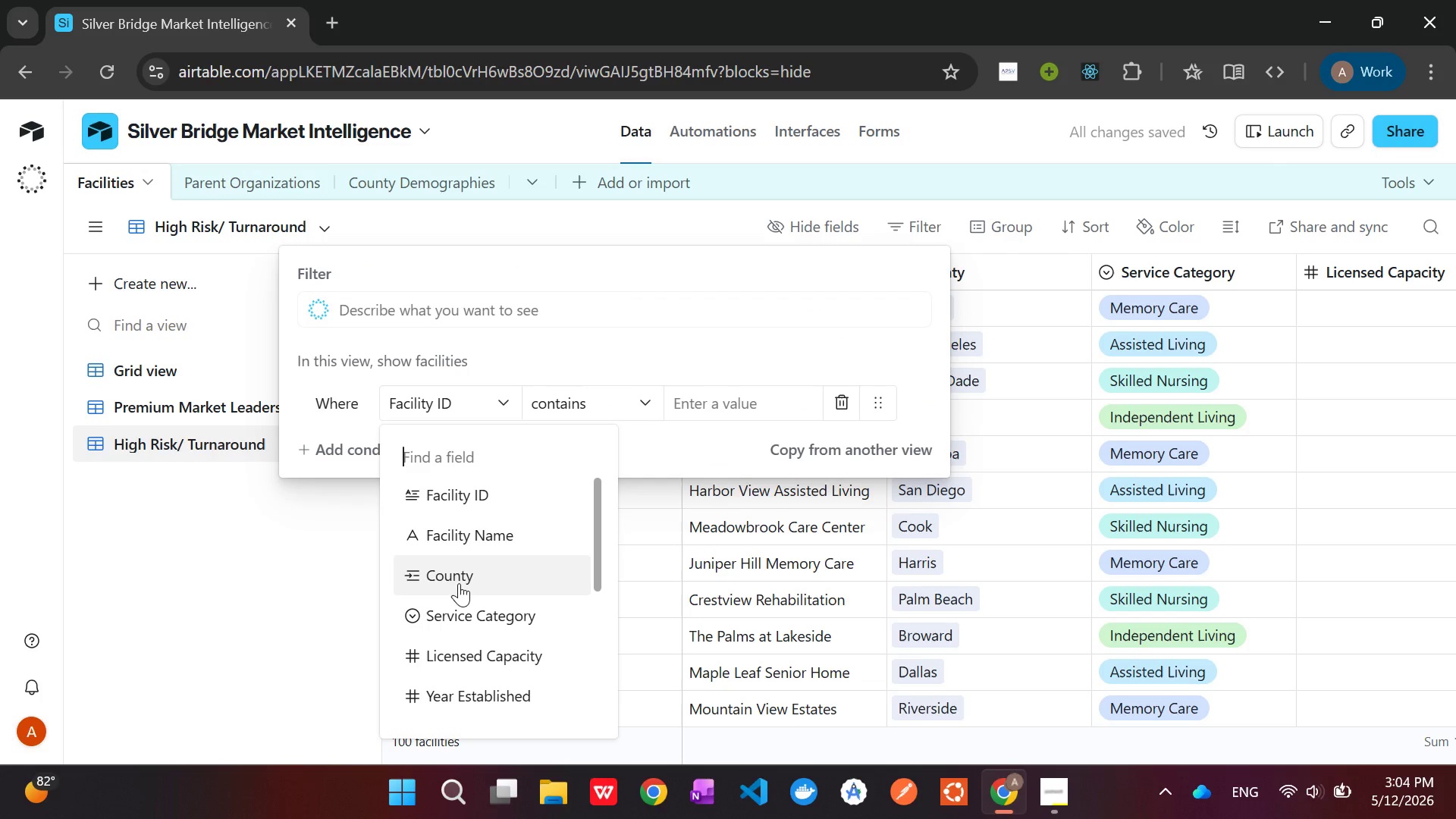 
scroll: coordinate [461, 596], scroll_direction: down, amount: 2.0
 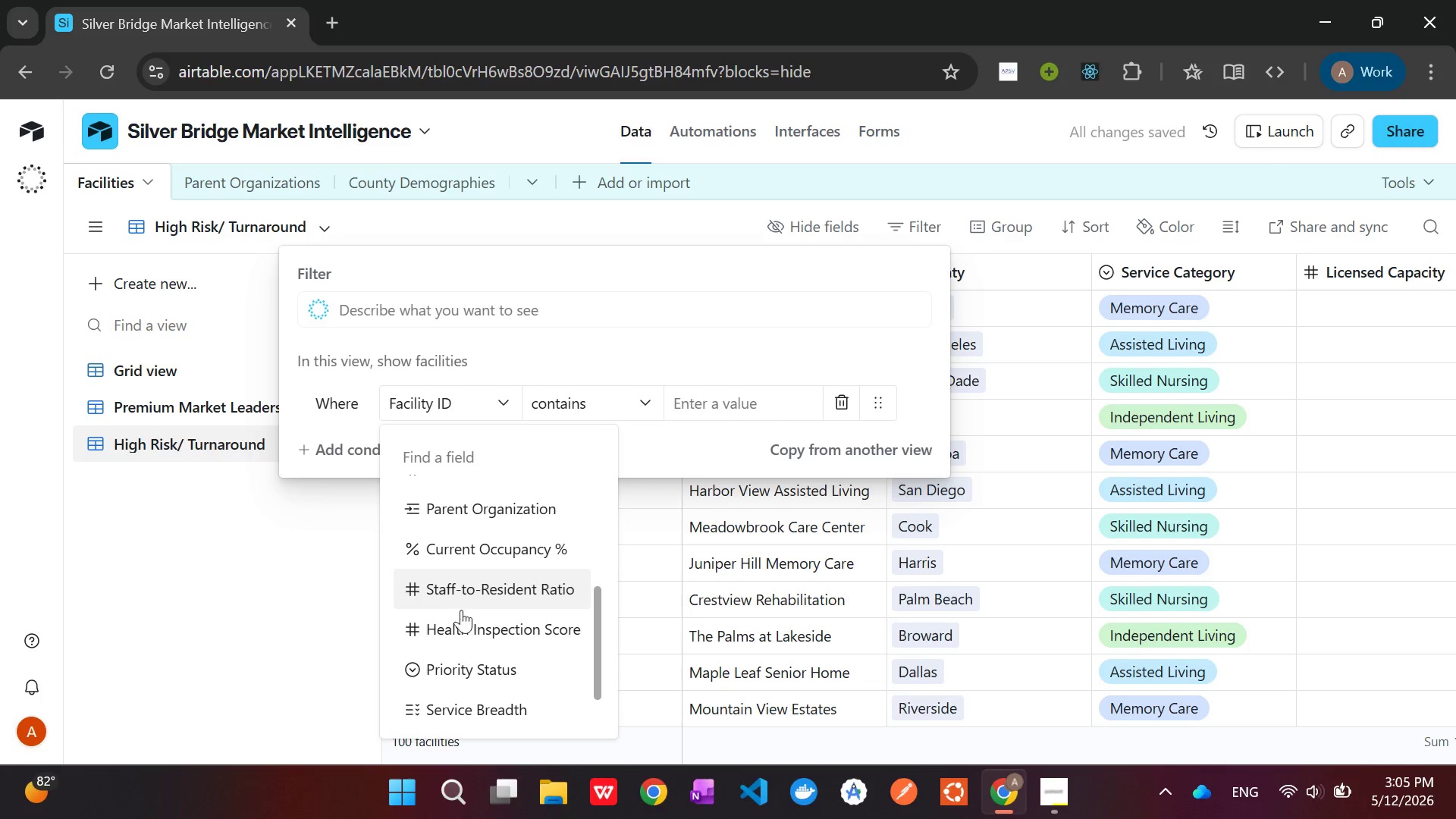 
left_click([461, 629])
 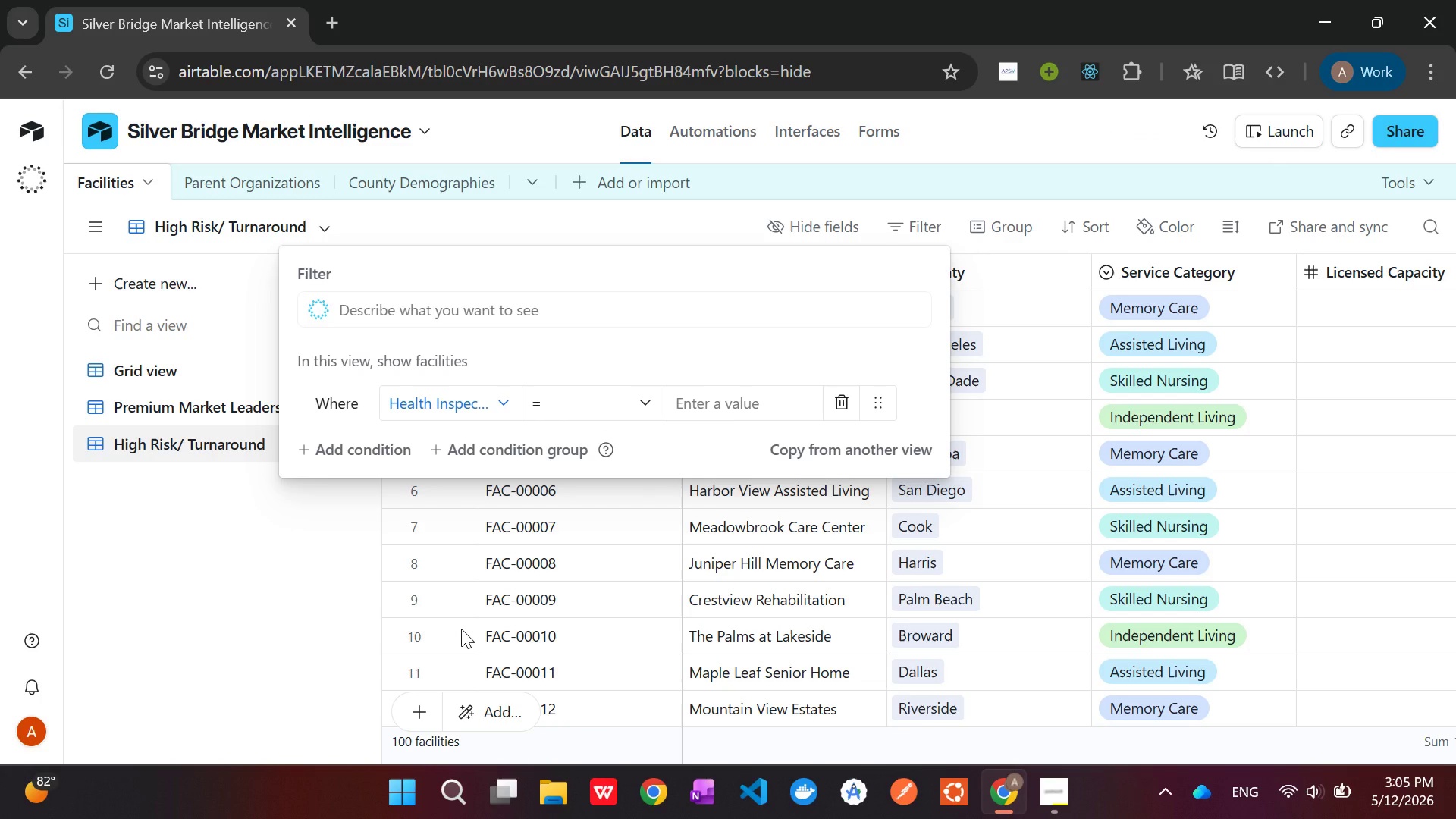 
wait(17.02)
 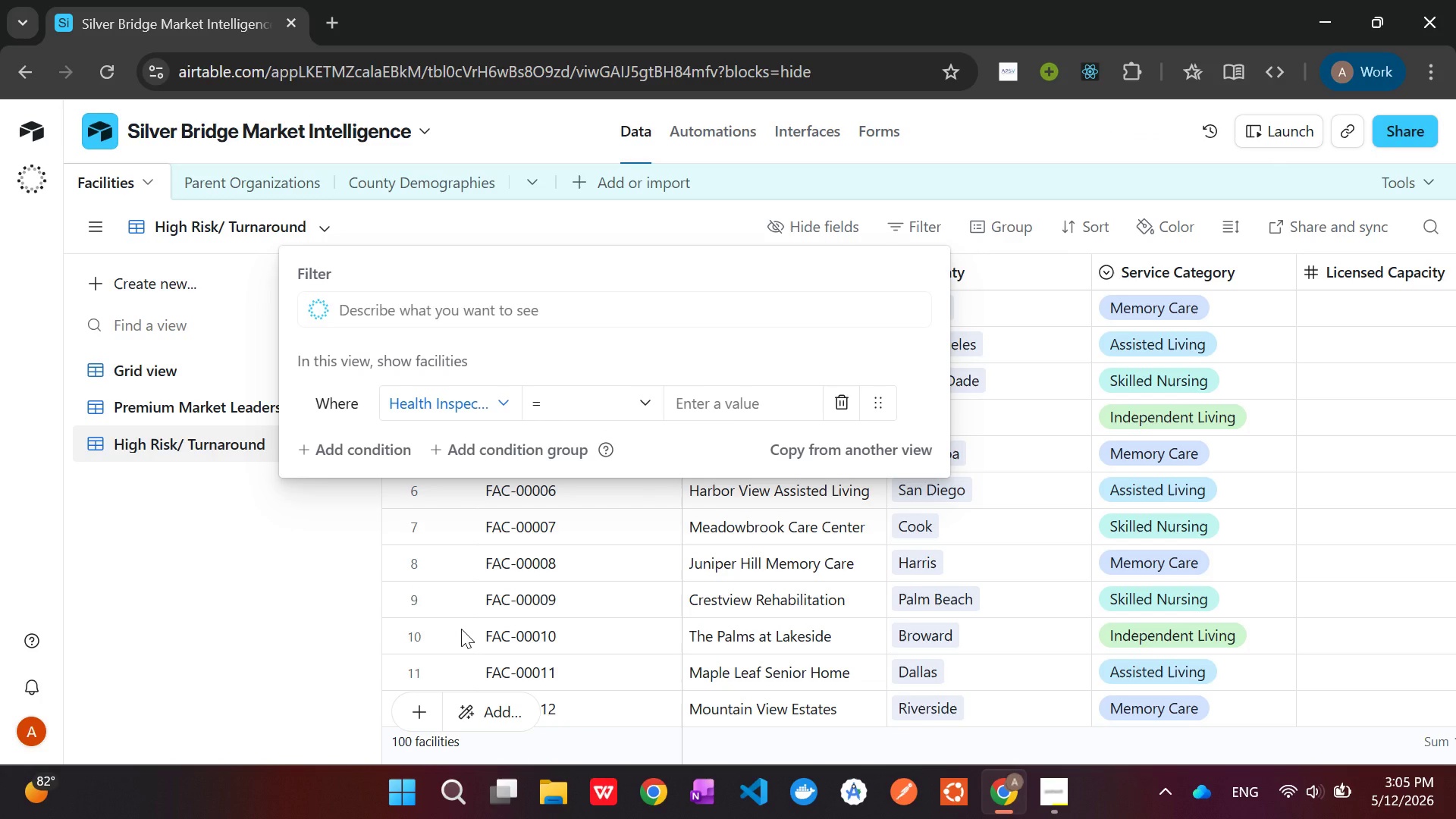 
left_click([614, 402])
 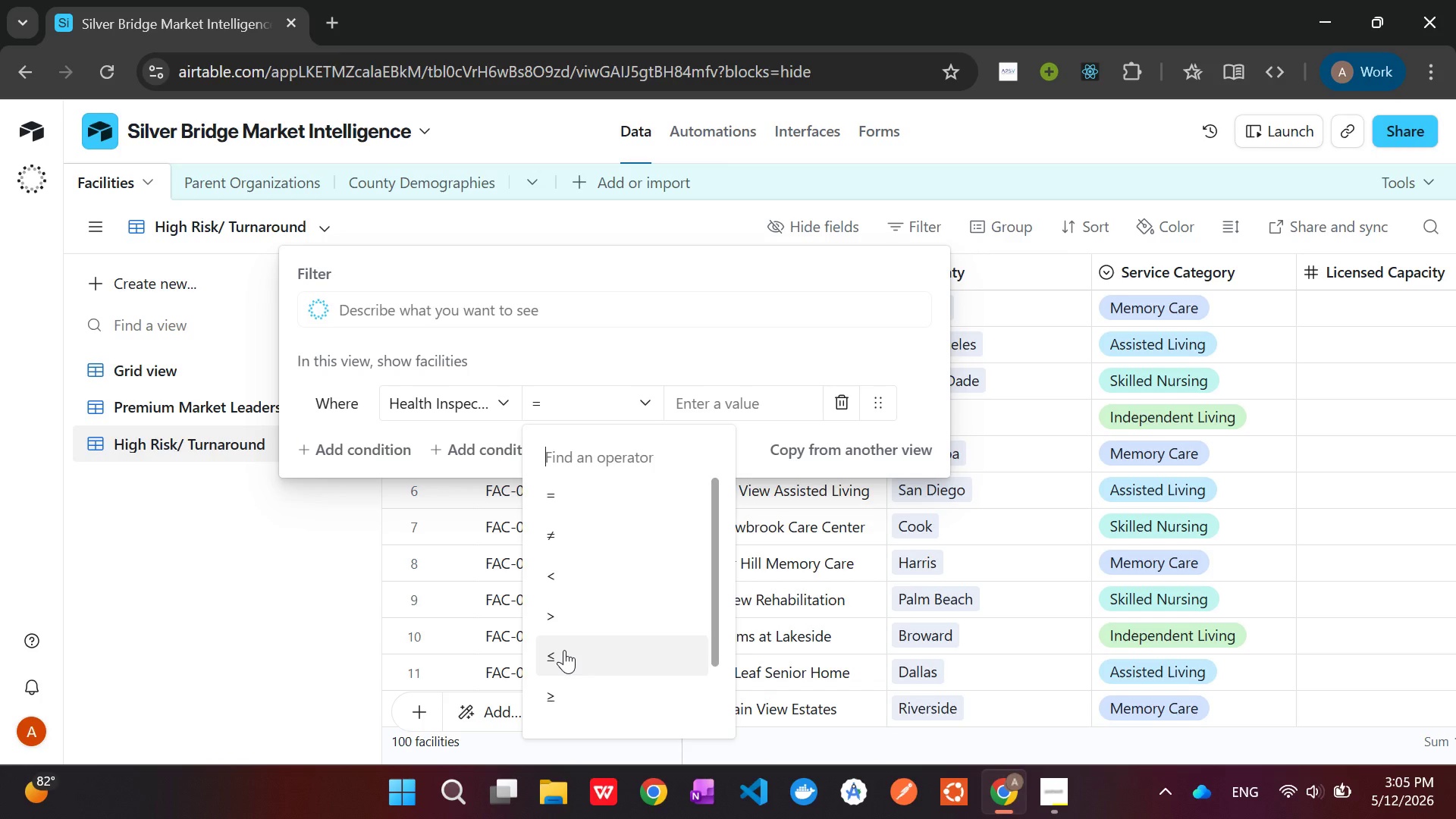 
wait(6.28)
 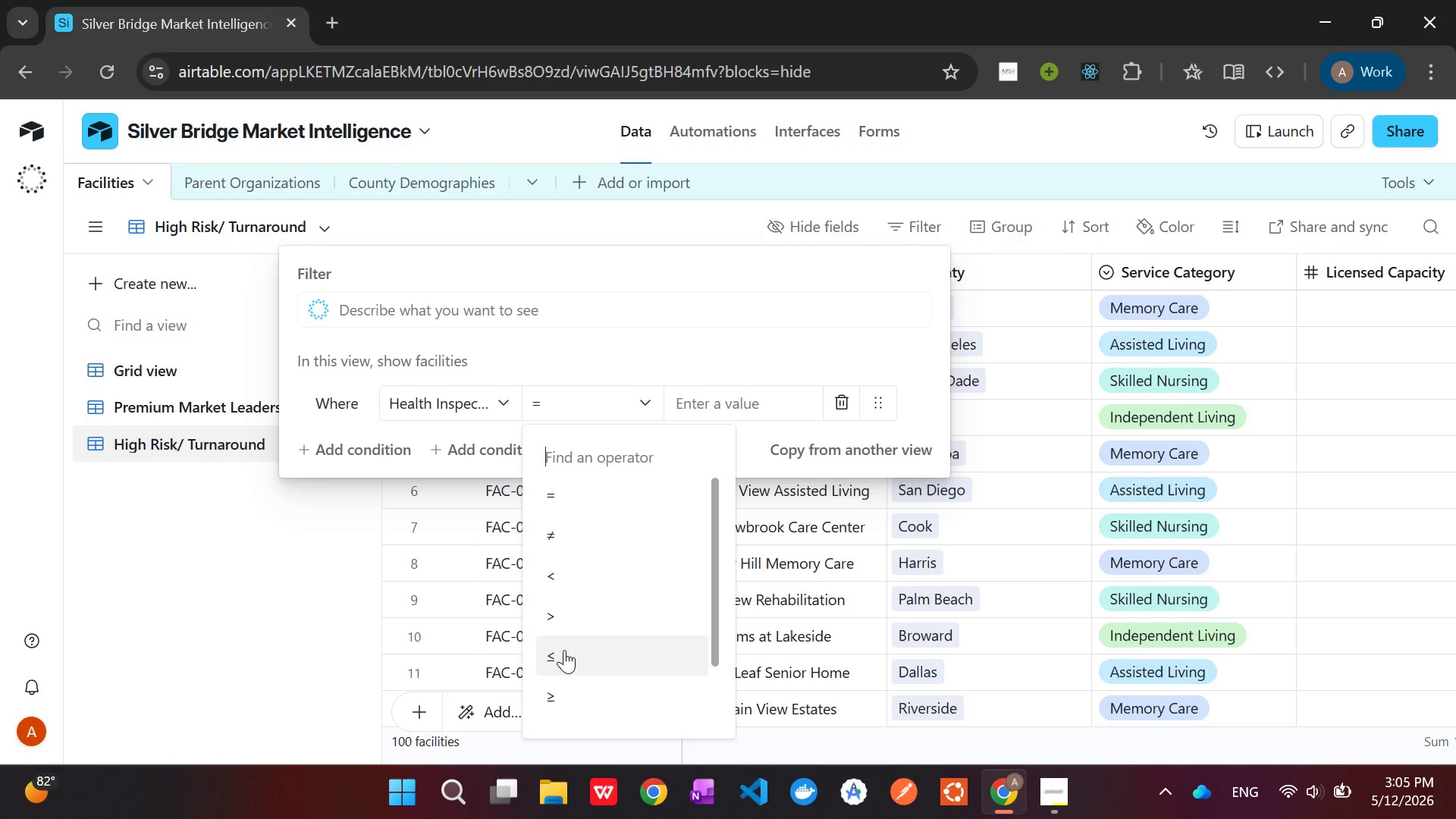 
left_click([564, 650])
 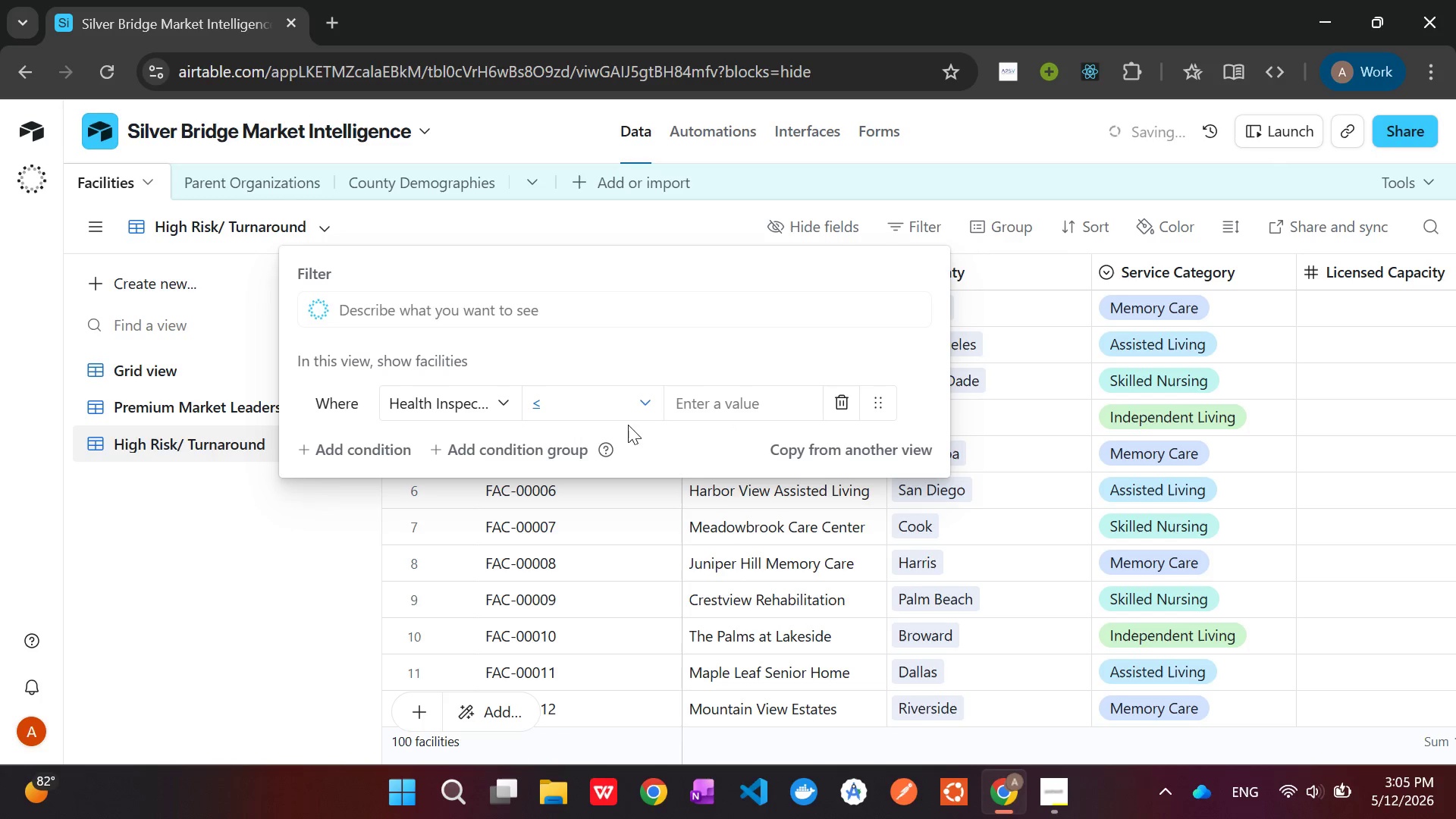 
left_click([695, 410])
 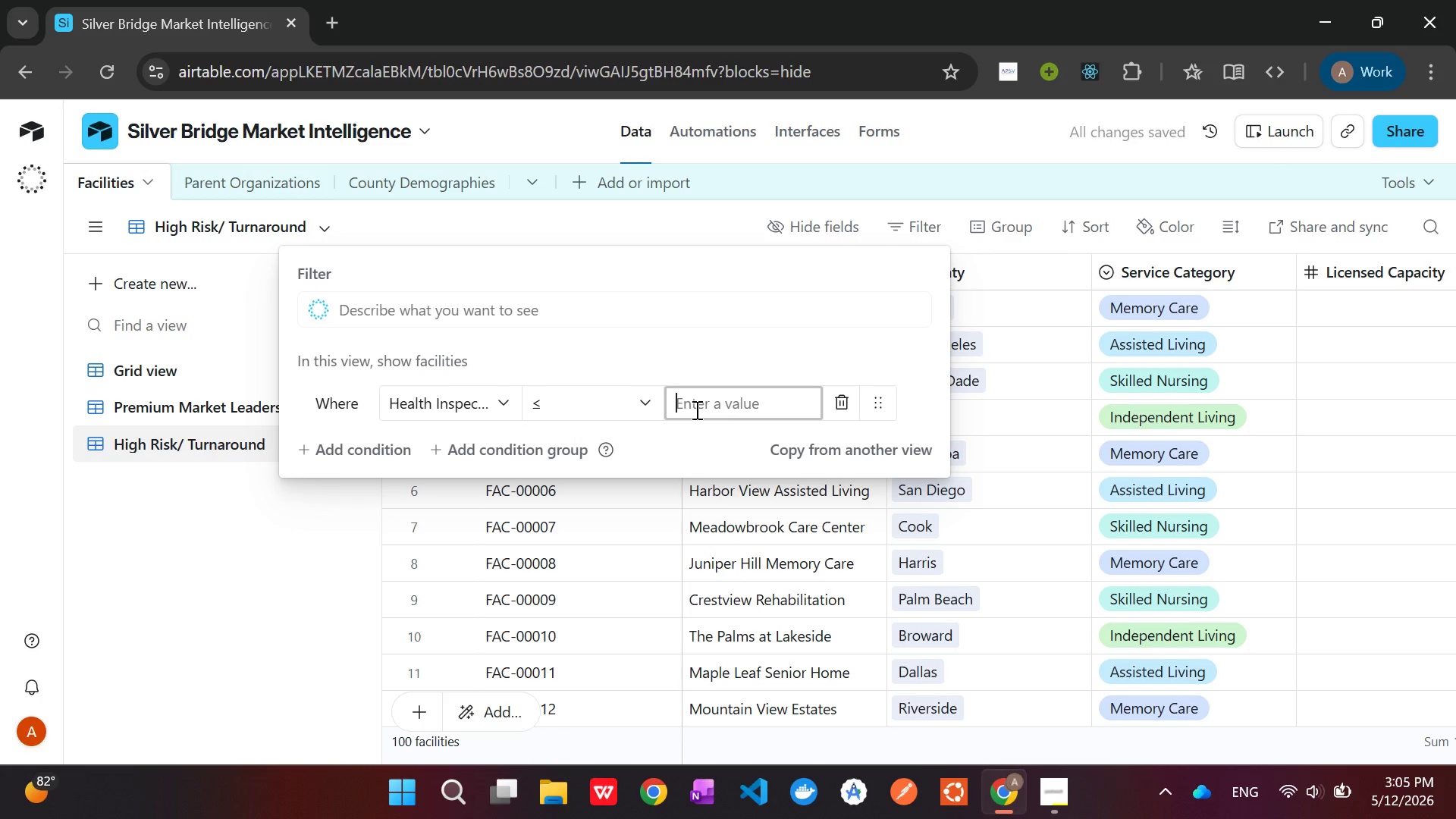 
key(3)
 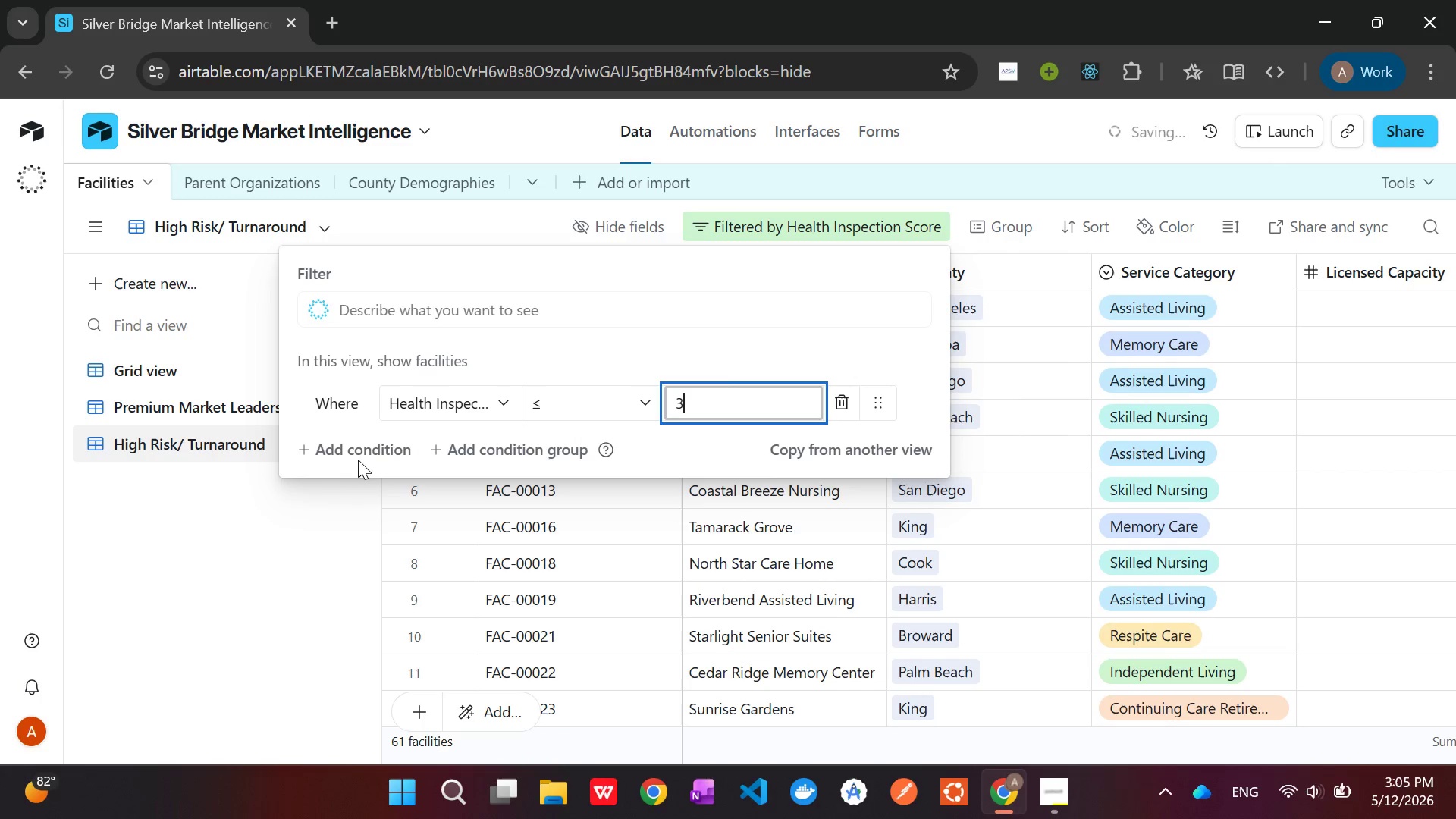 
left_click([353, 453])
 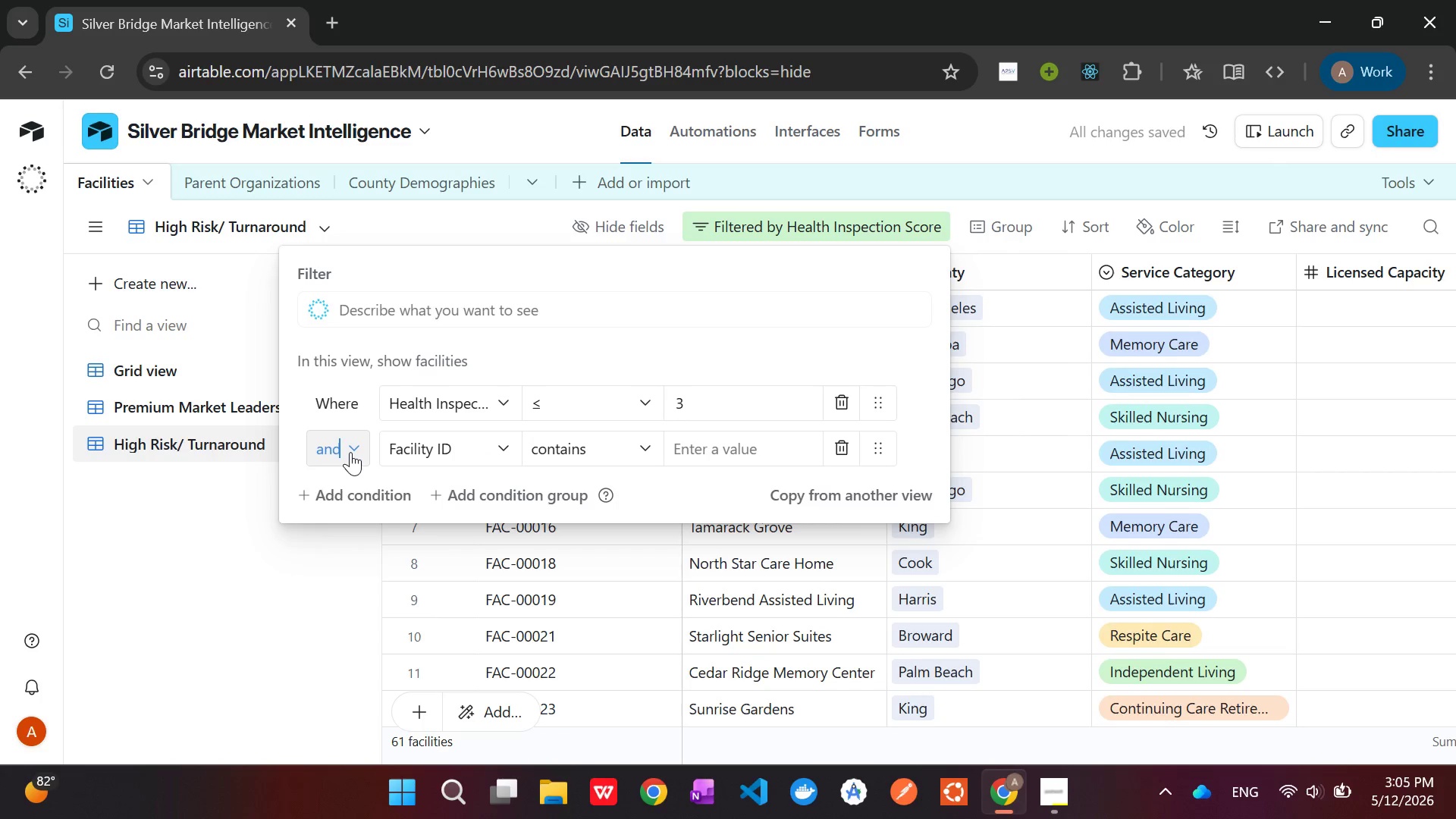 
double_click([350, 452])
 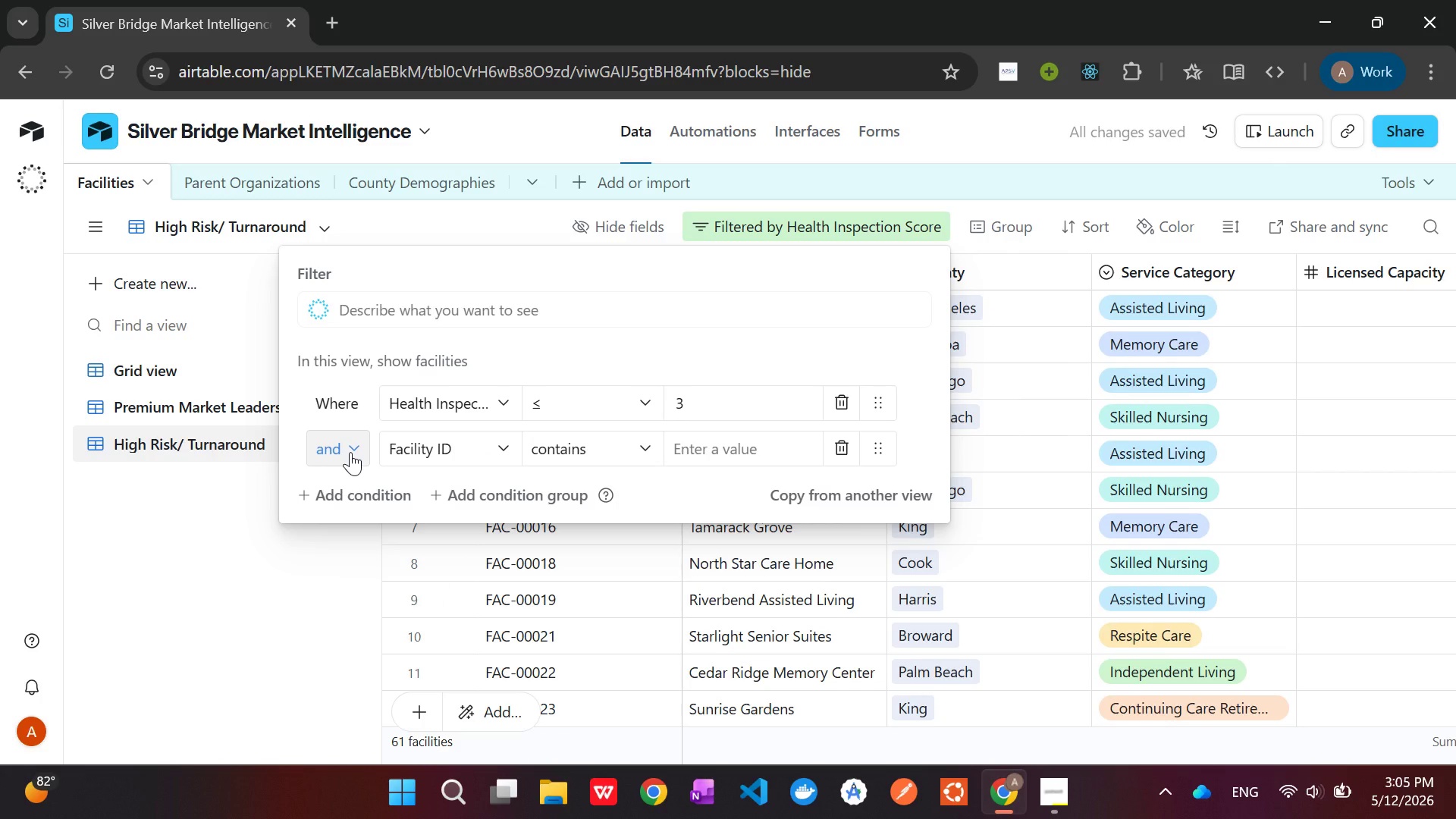 
left_click([434, 449])
 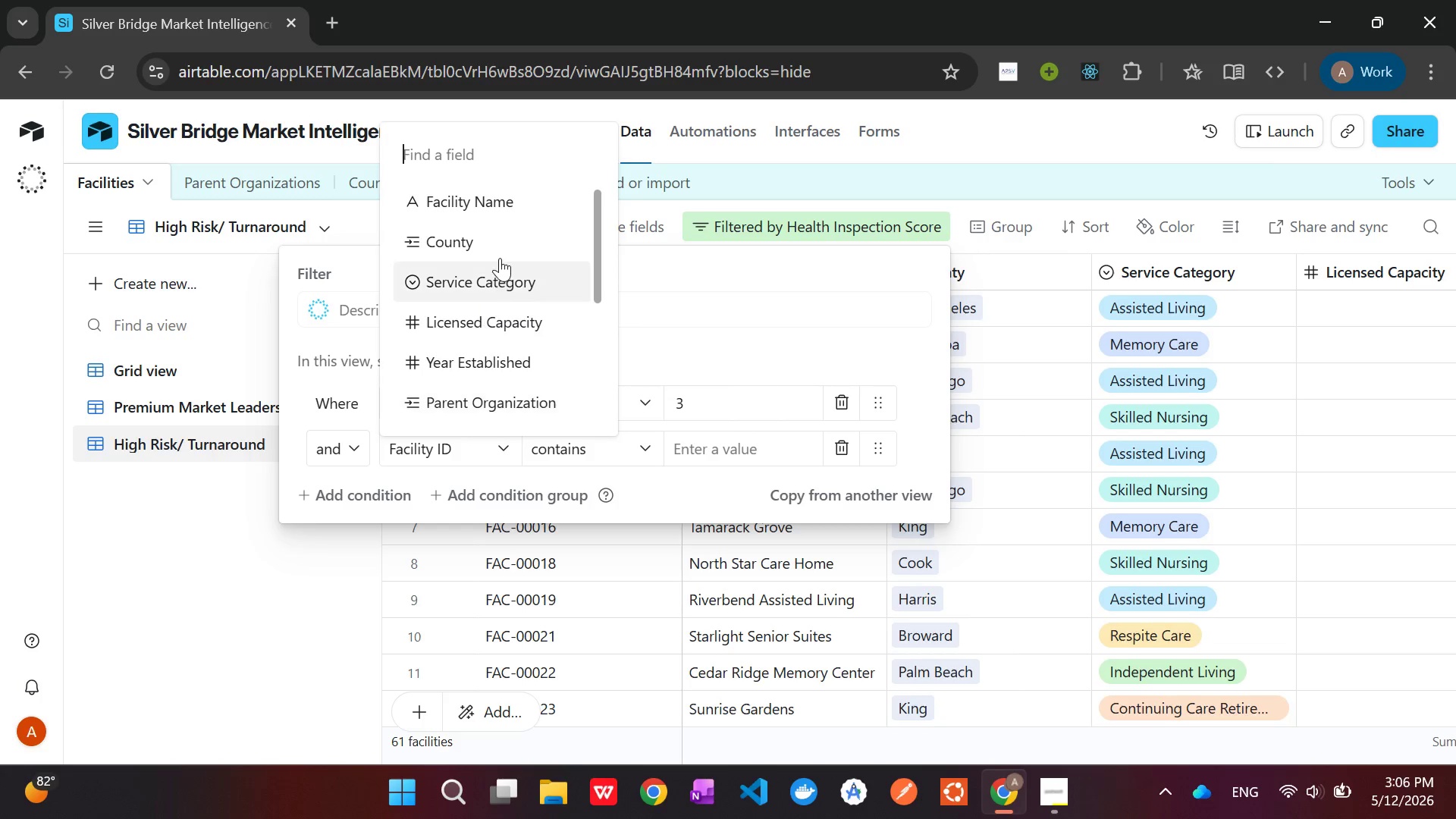 
wait(33.95)
 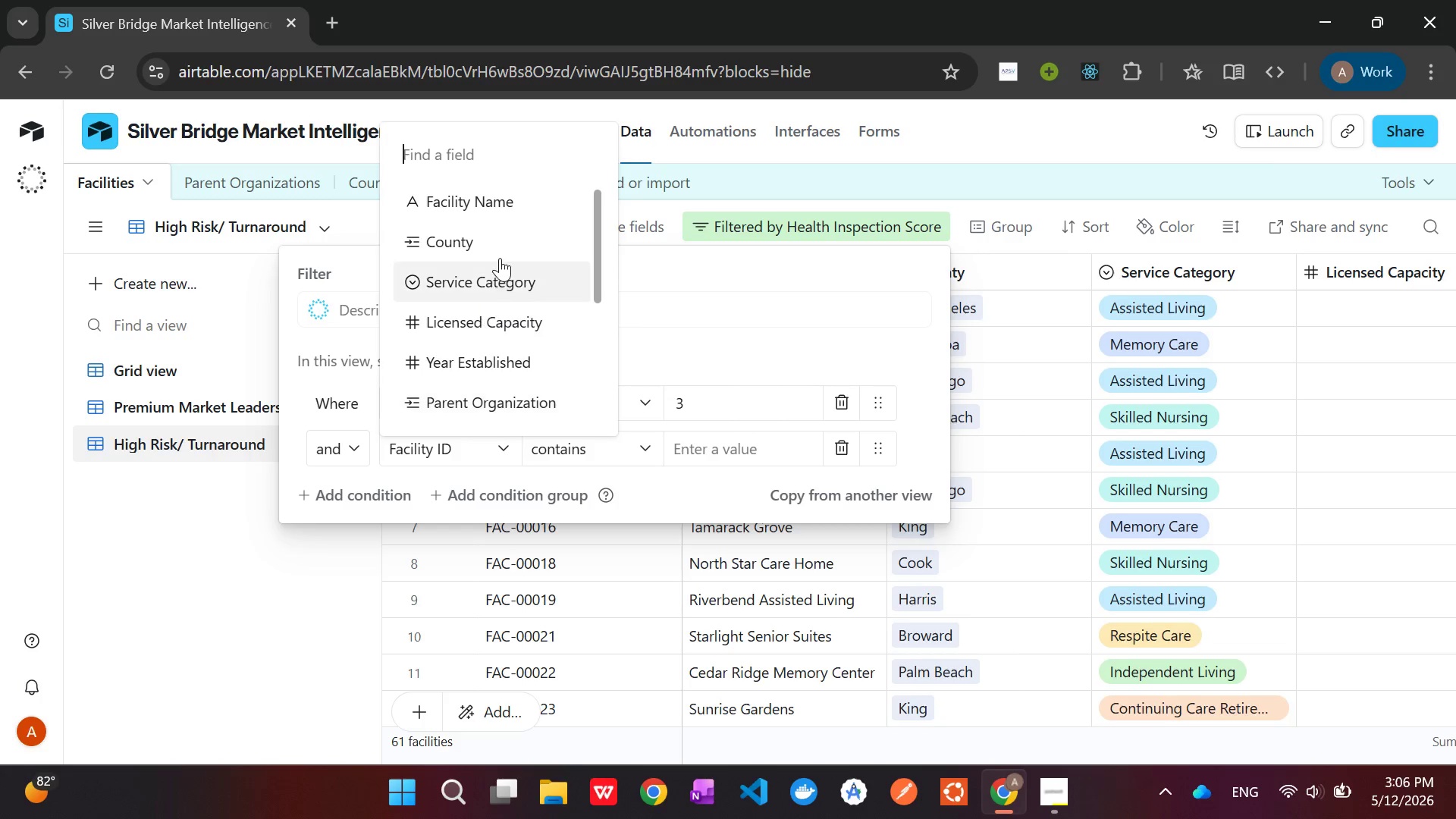 
scroll: coordinate [508, 366], scroll_direction: down, amount: 2.0
 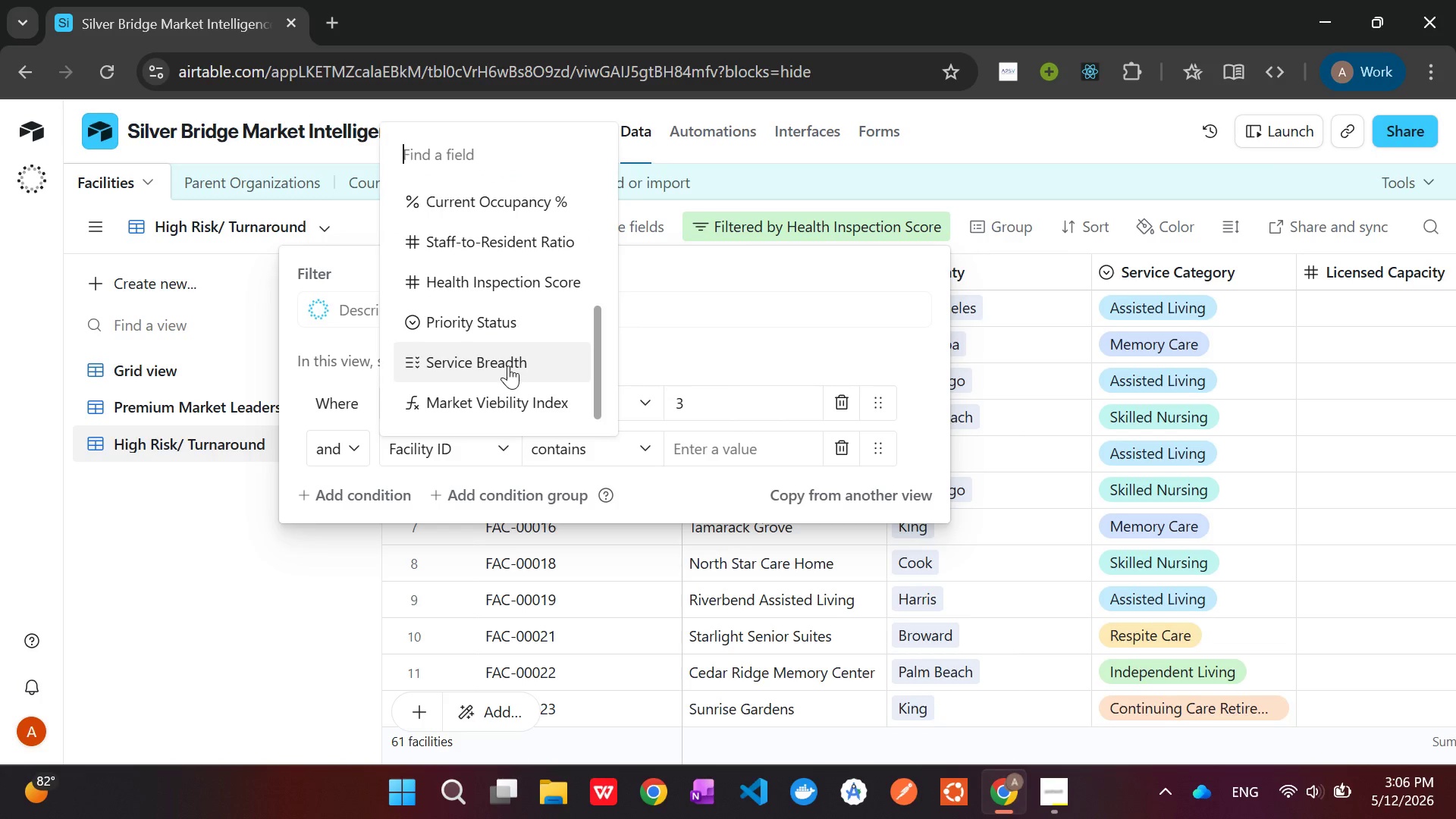 
scroll: coordinate [508, 366], scroll_direction: up, amount: 1.0
 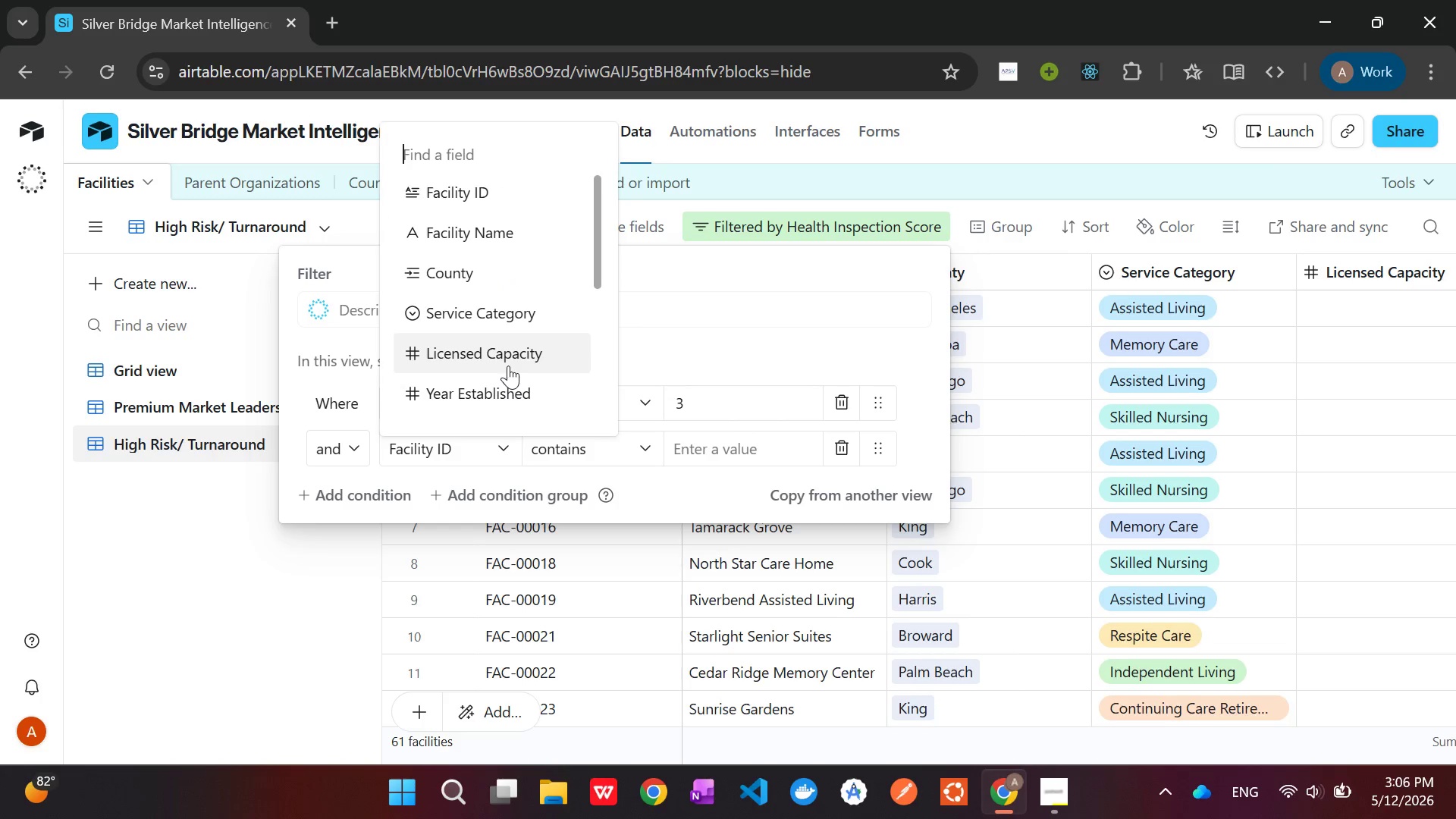 
left_click([508, 366])
 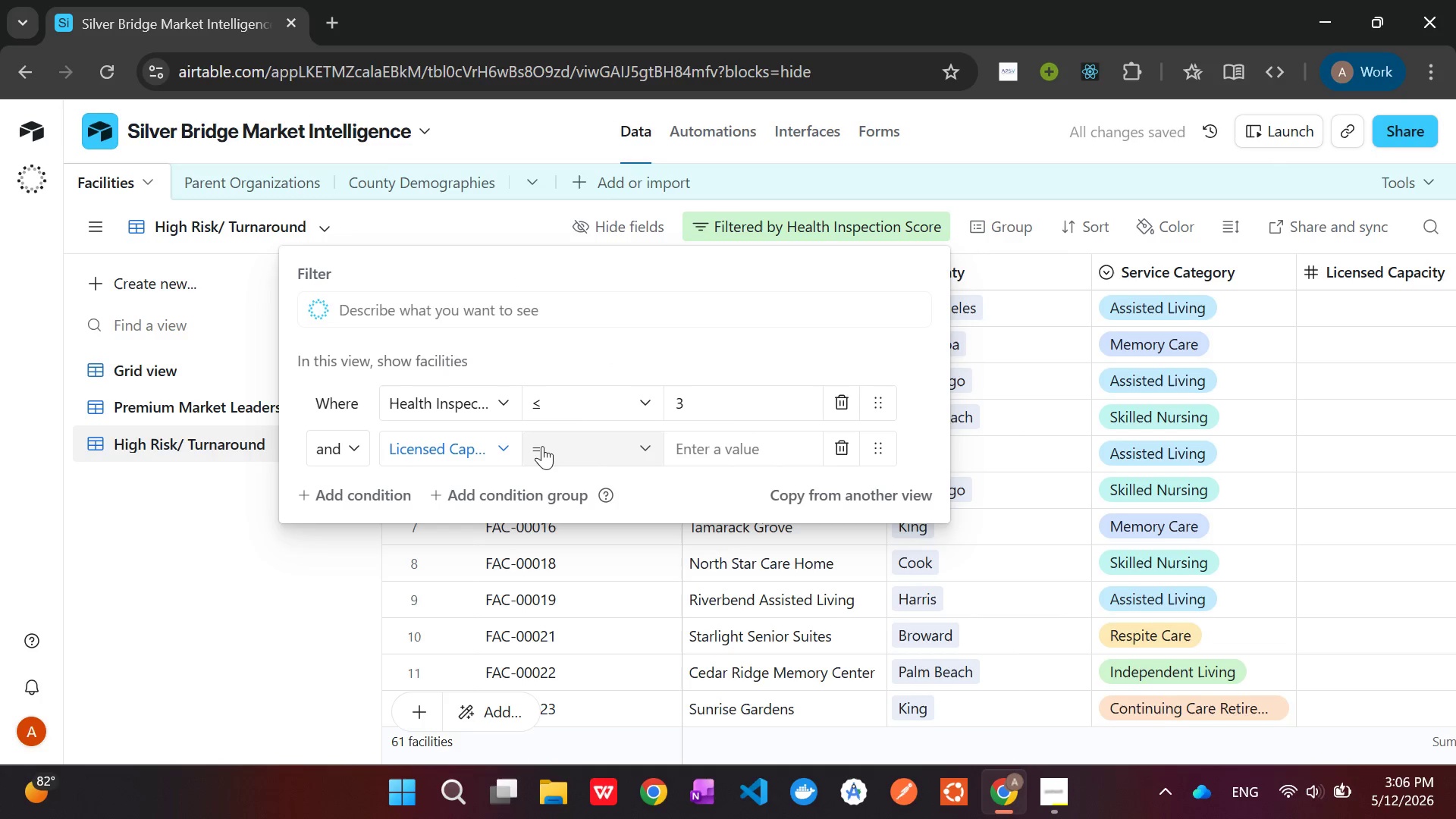 
left_click([554, 449])
 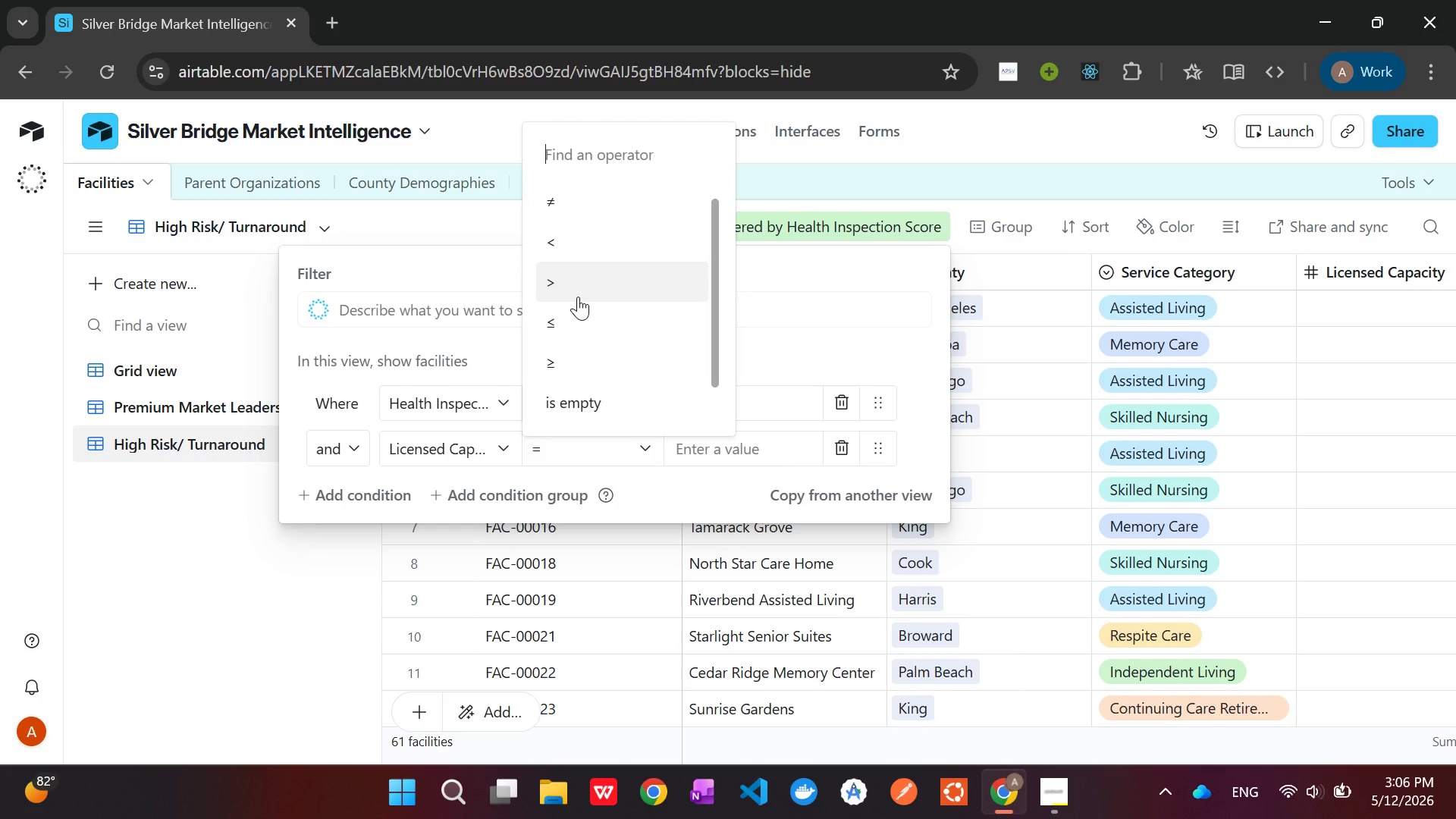 
wait(40.2)
 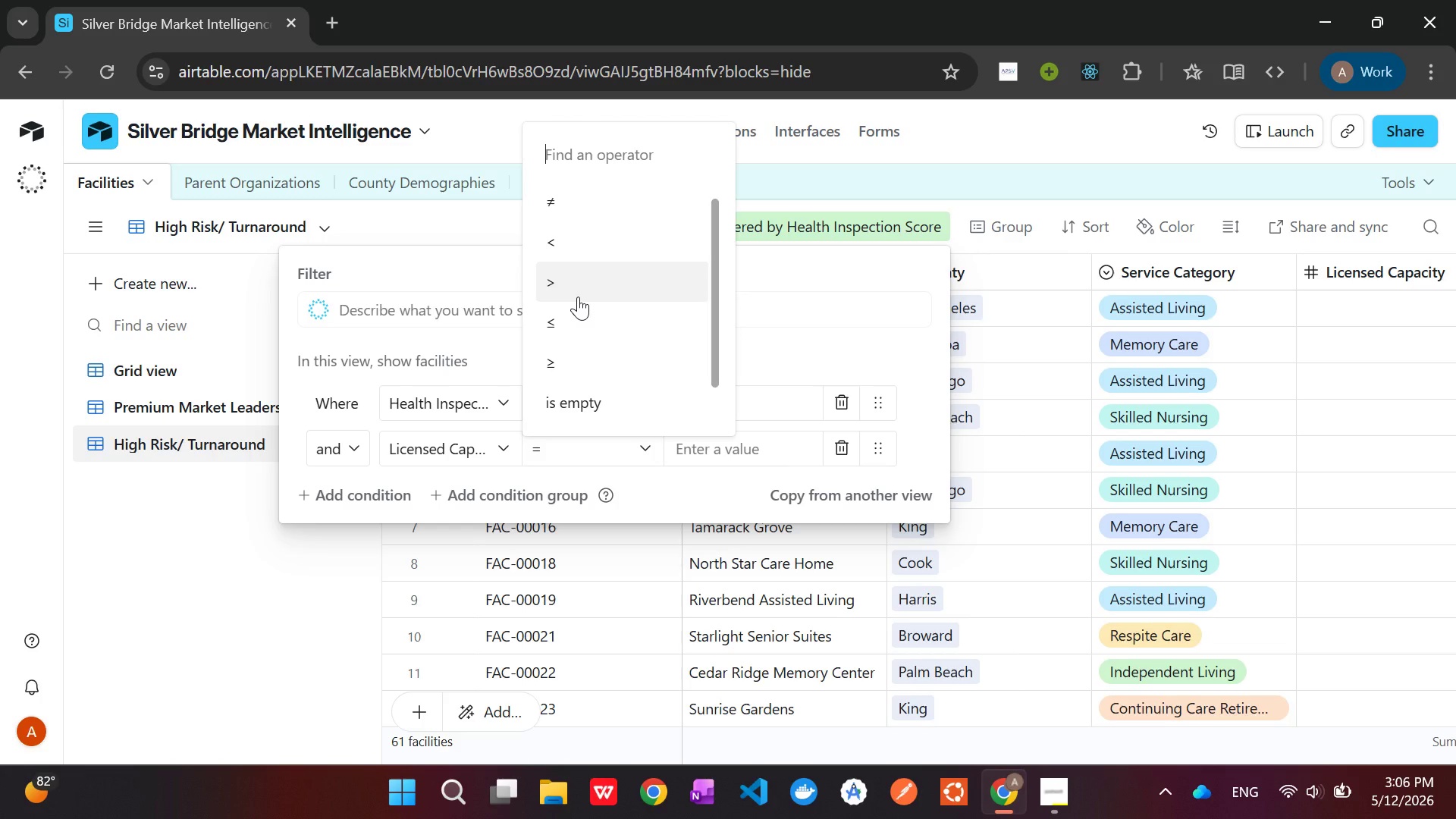 
left_click([562, 291])
 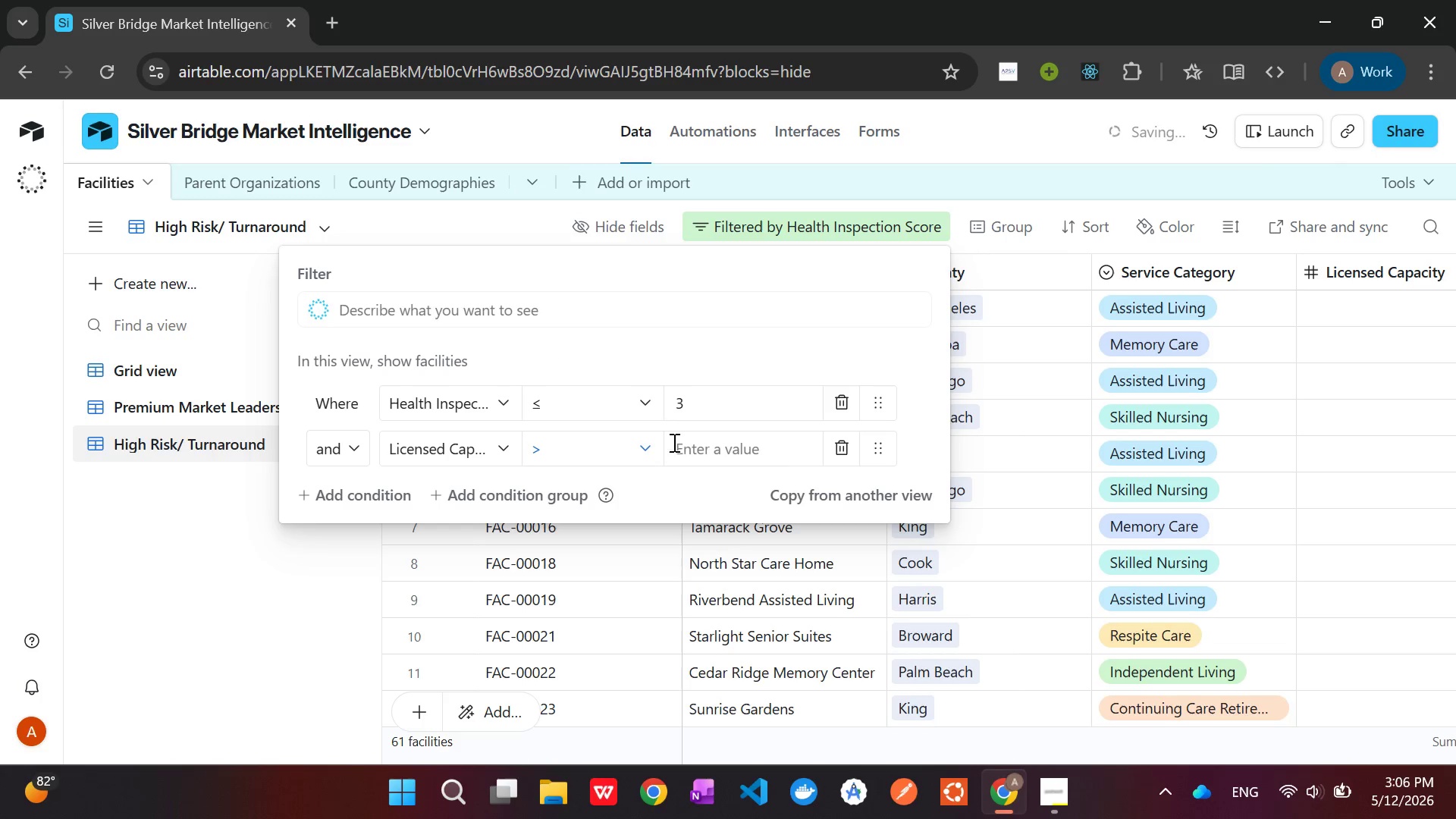 
left_click([692, 450])
 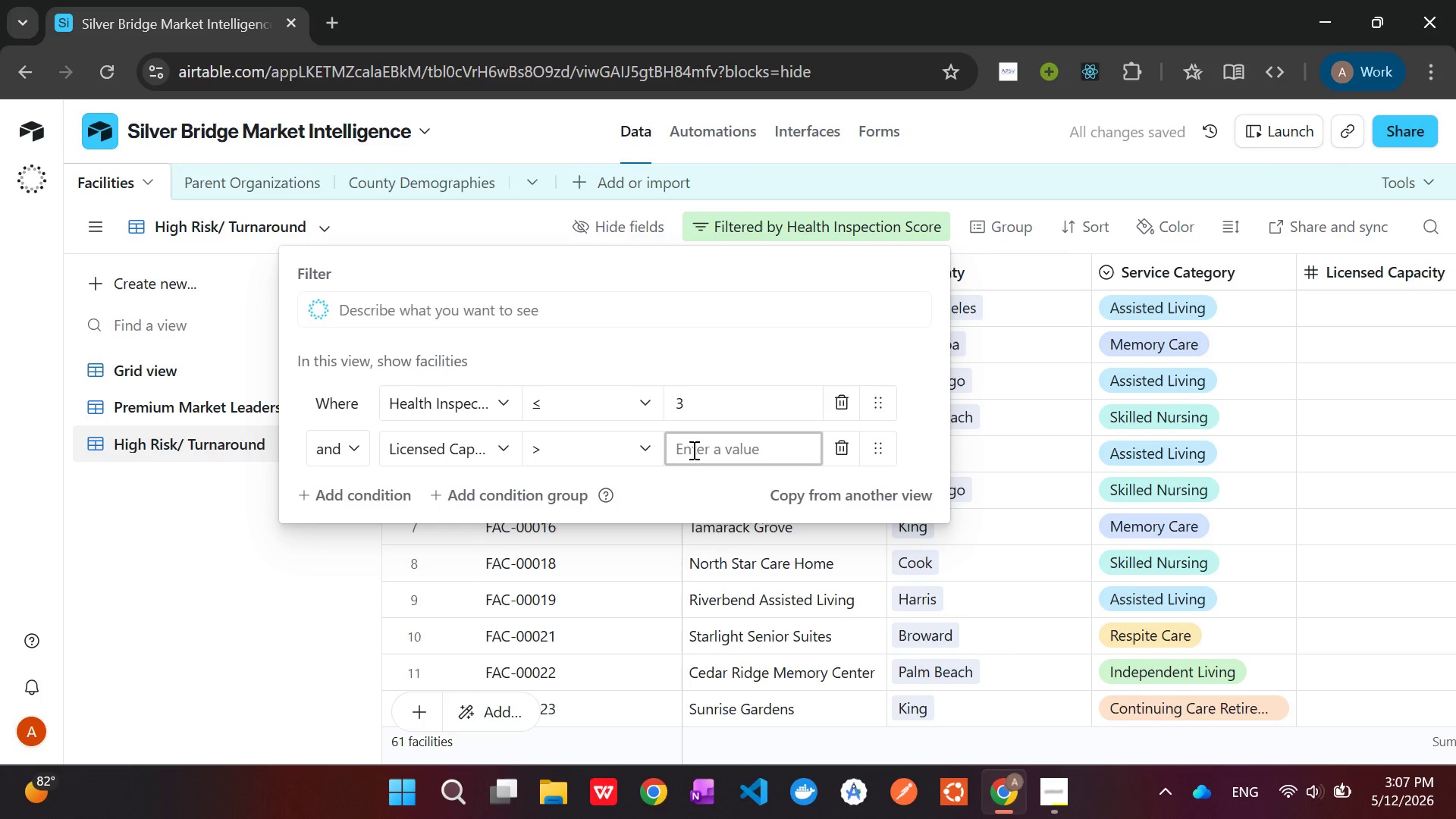 
type(100)
 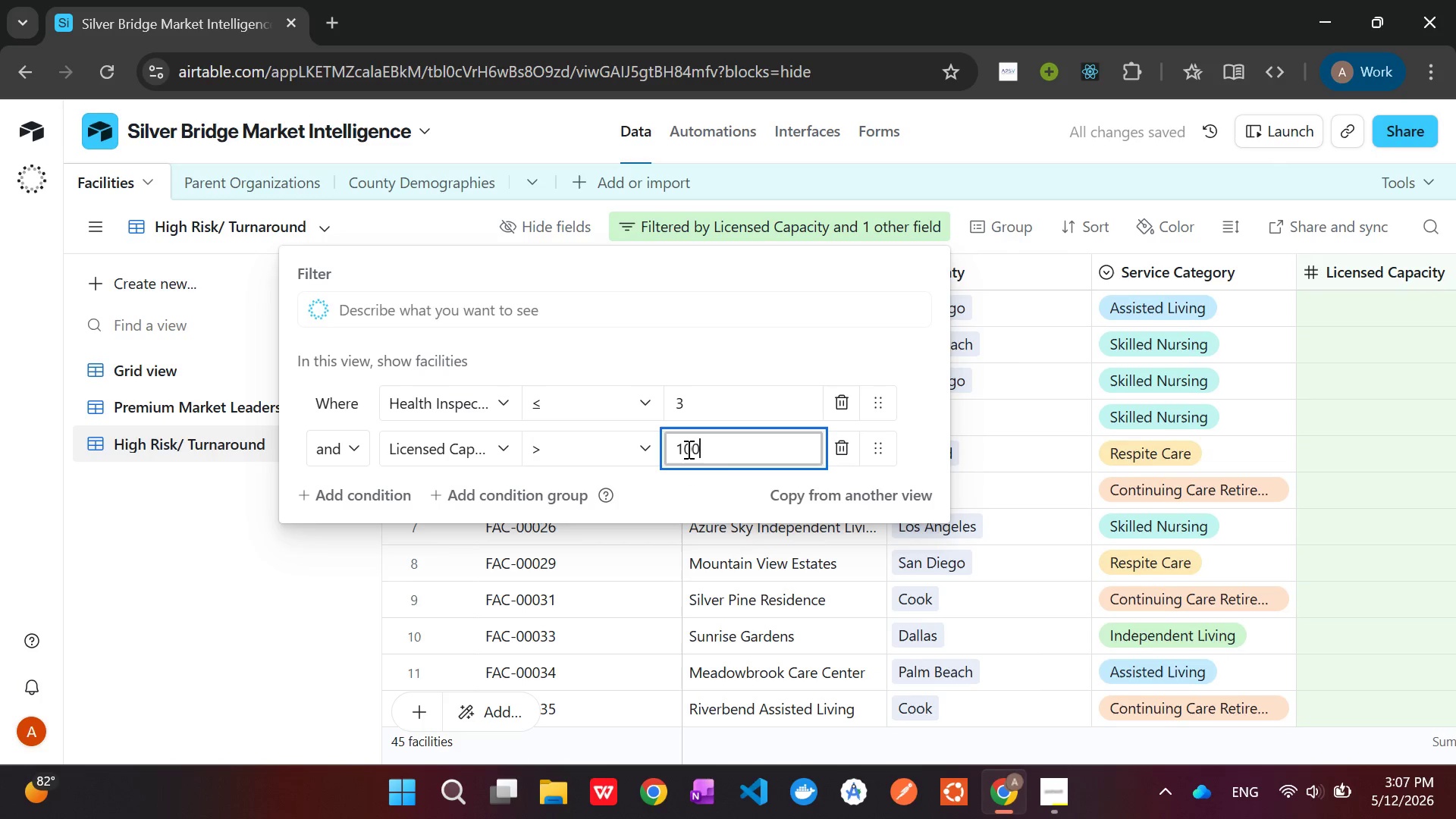 
wait(7.05)
 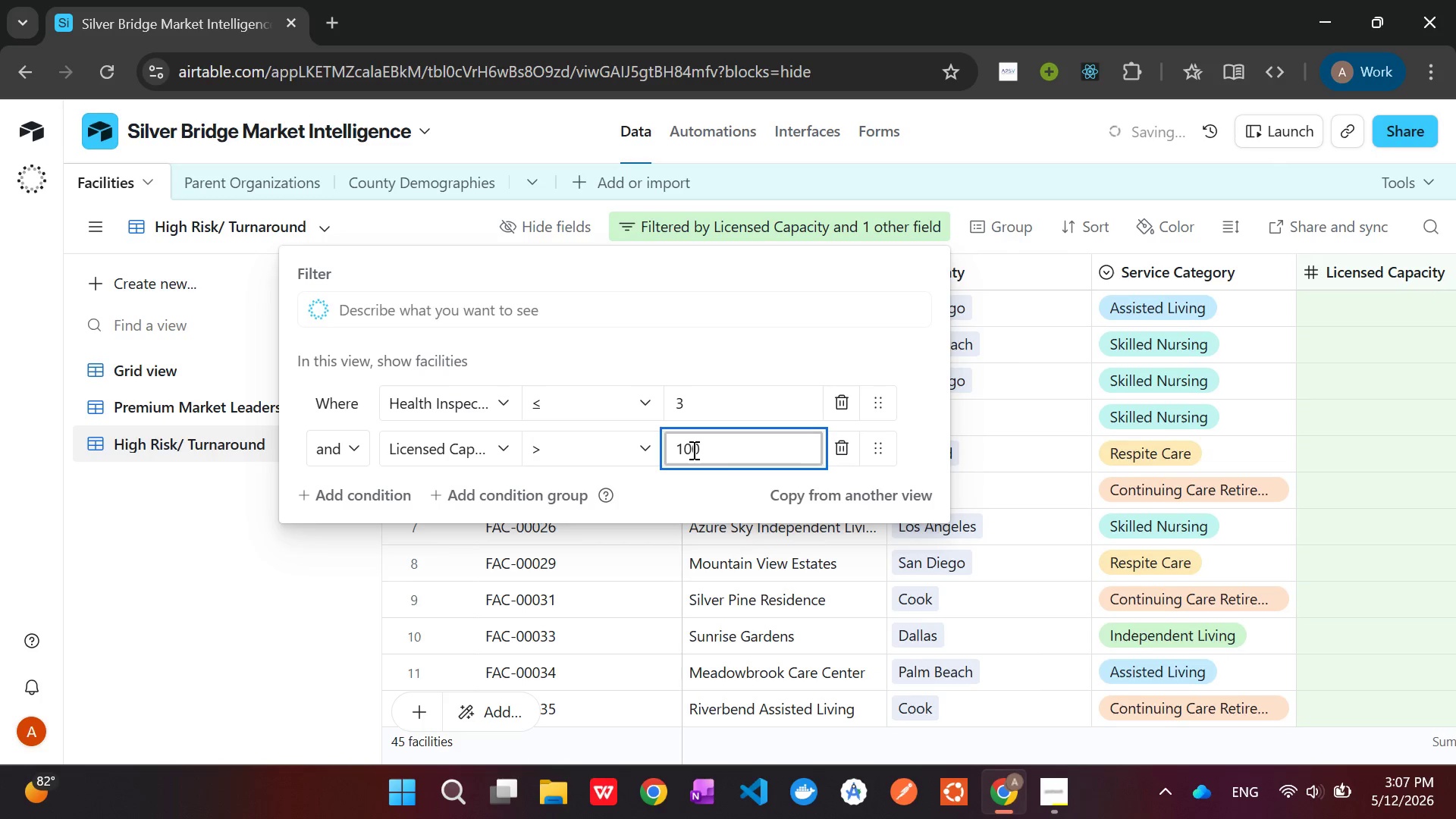 
left_click([278, 583])
 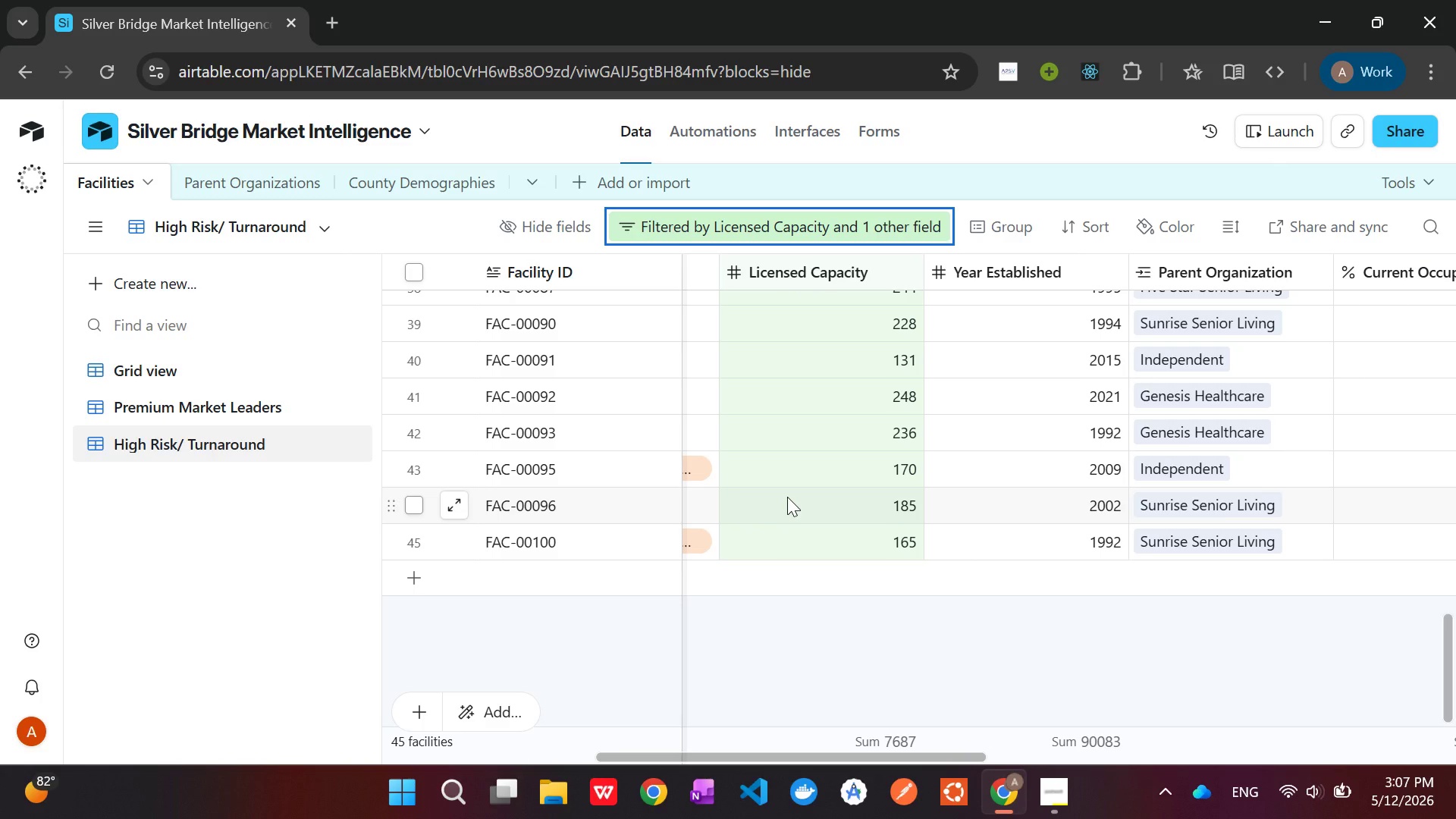 
wait(42.11)
 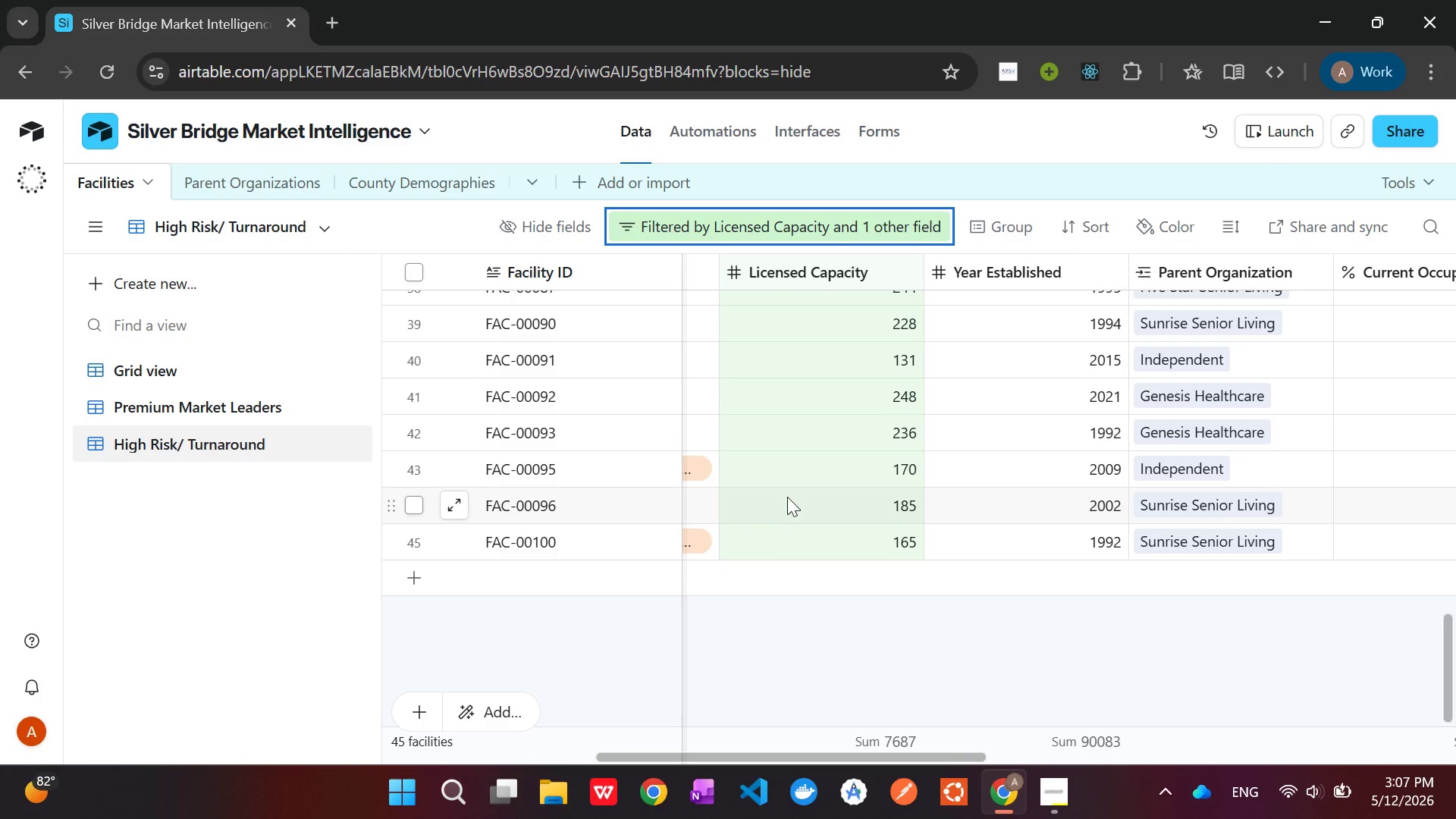 
left_click([701, 125])
 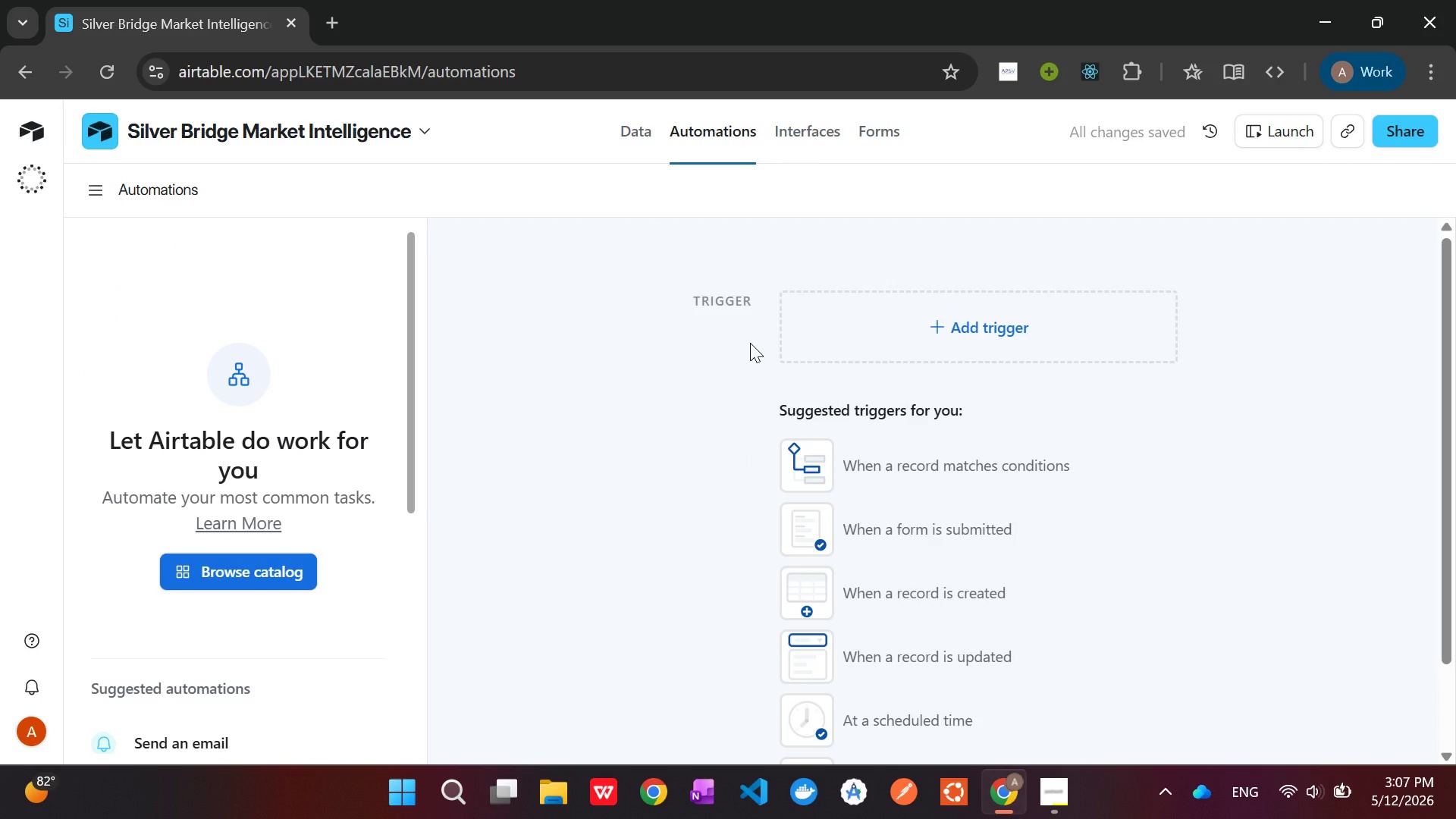 
wait(9.19)
 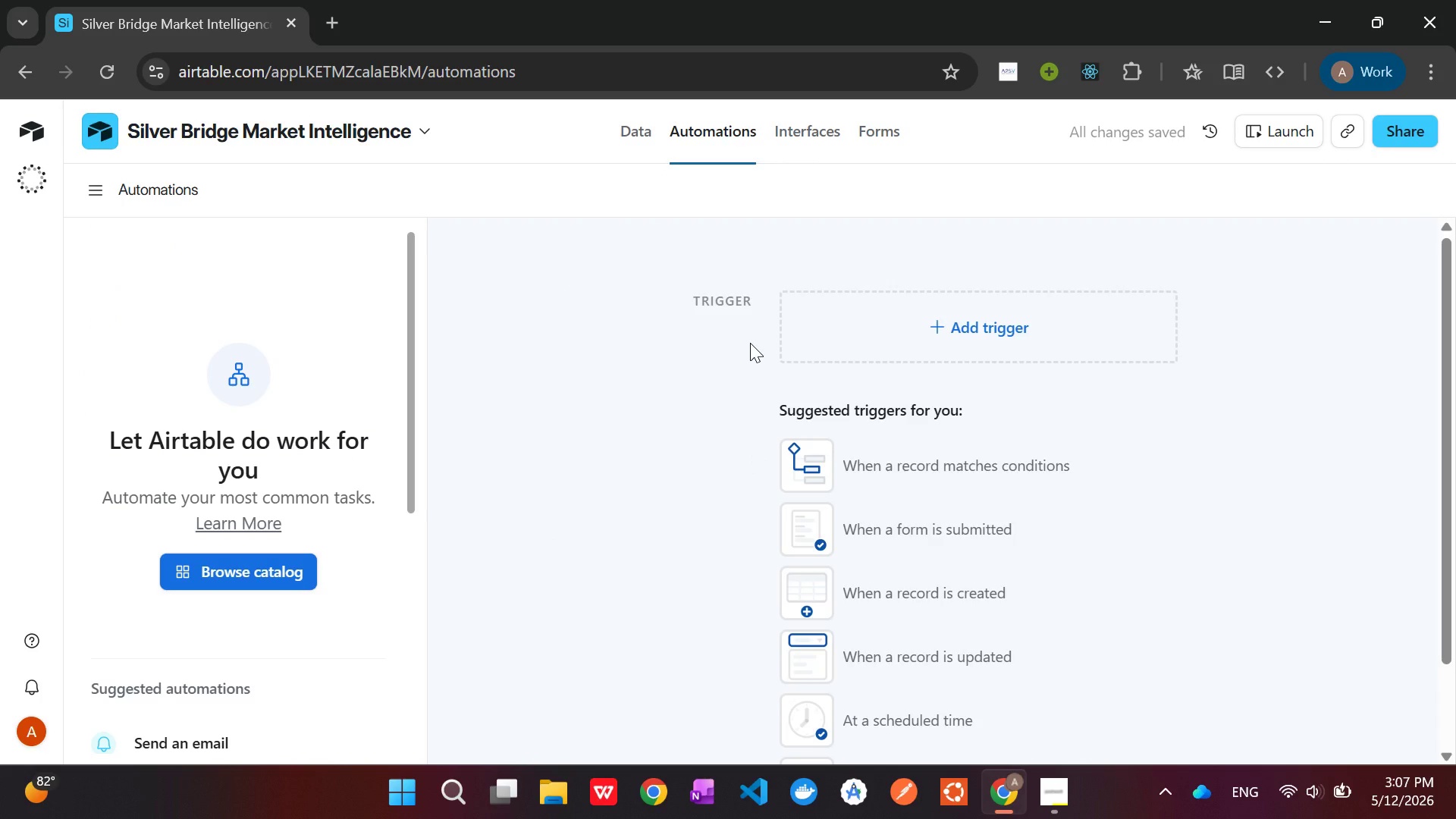 
left_click([862, 328])
 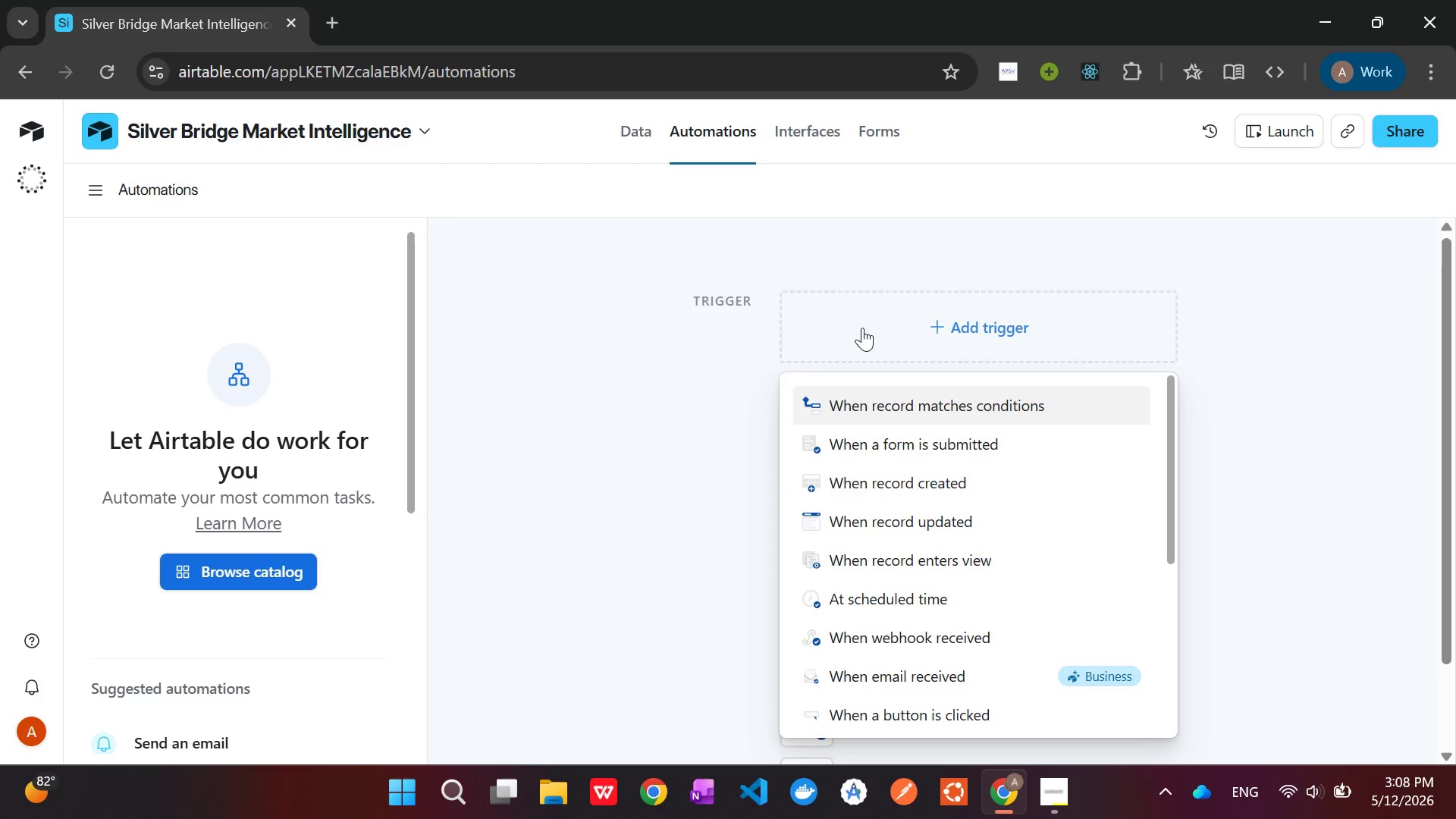 
wait(6.02)
 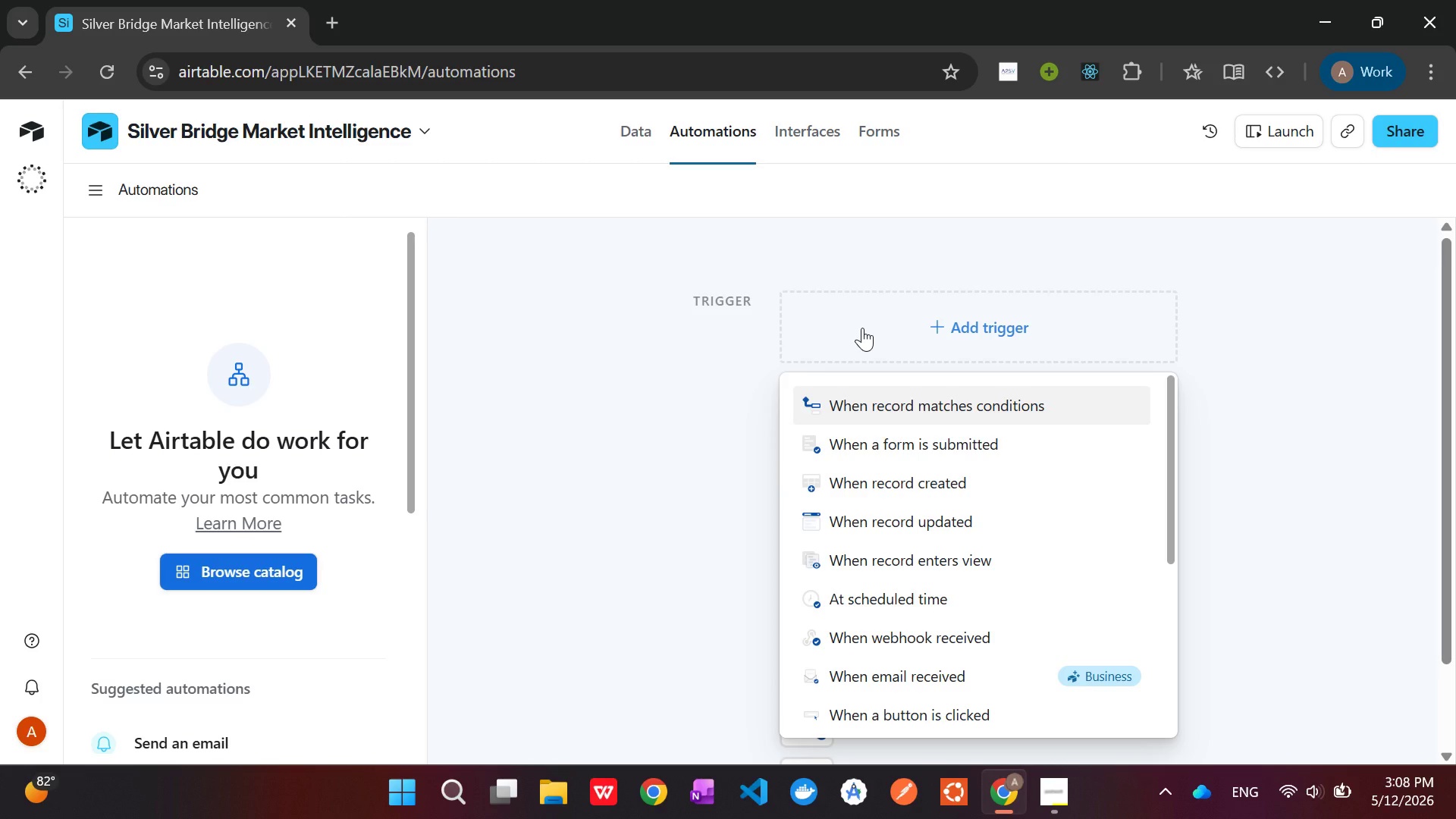 
left_click([906, 421])
 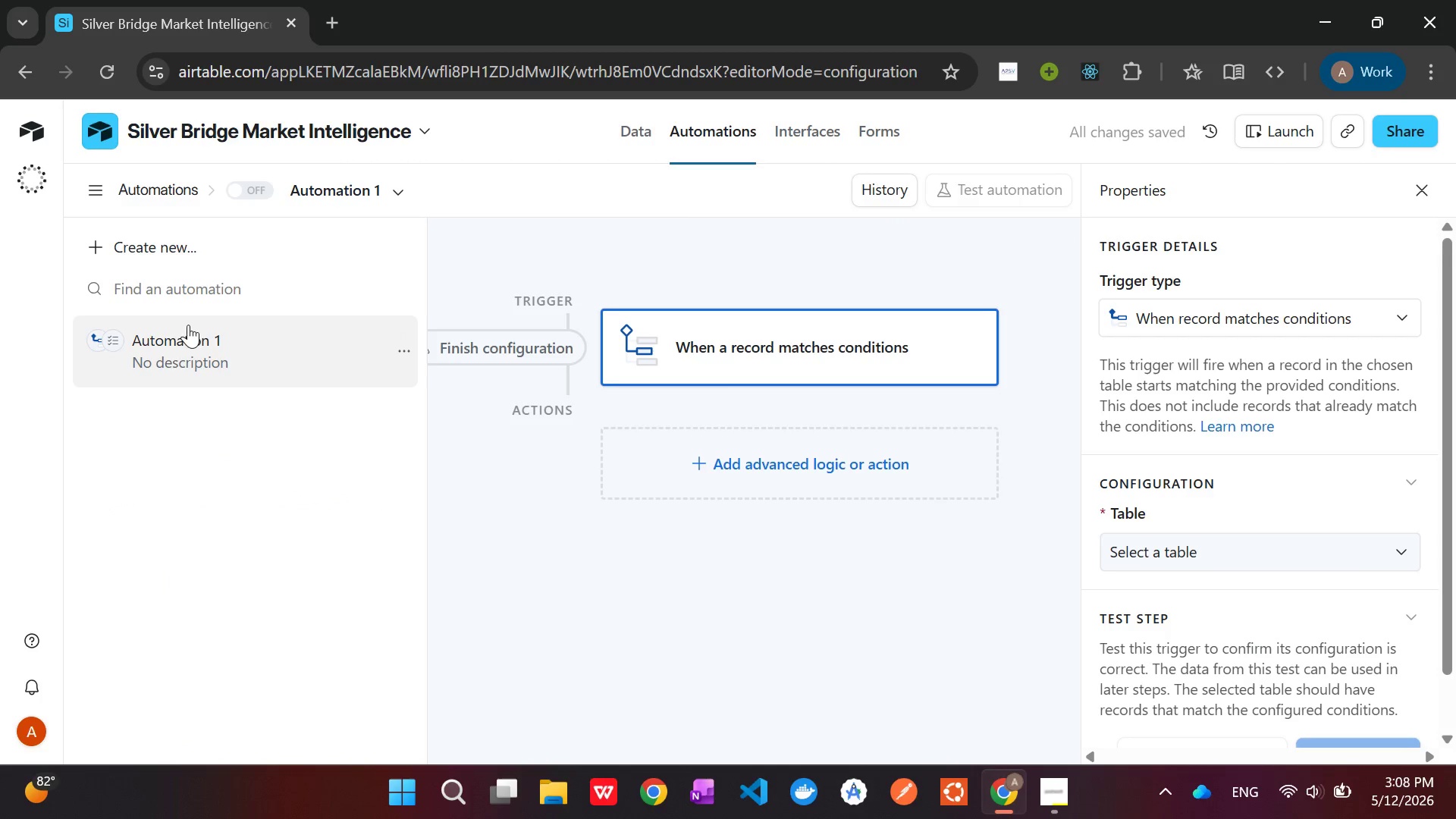 
double_click([171, 359])
 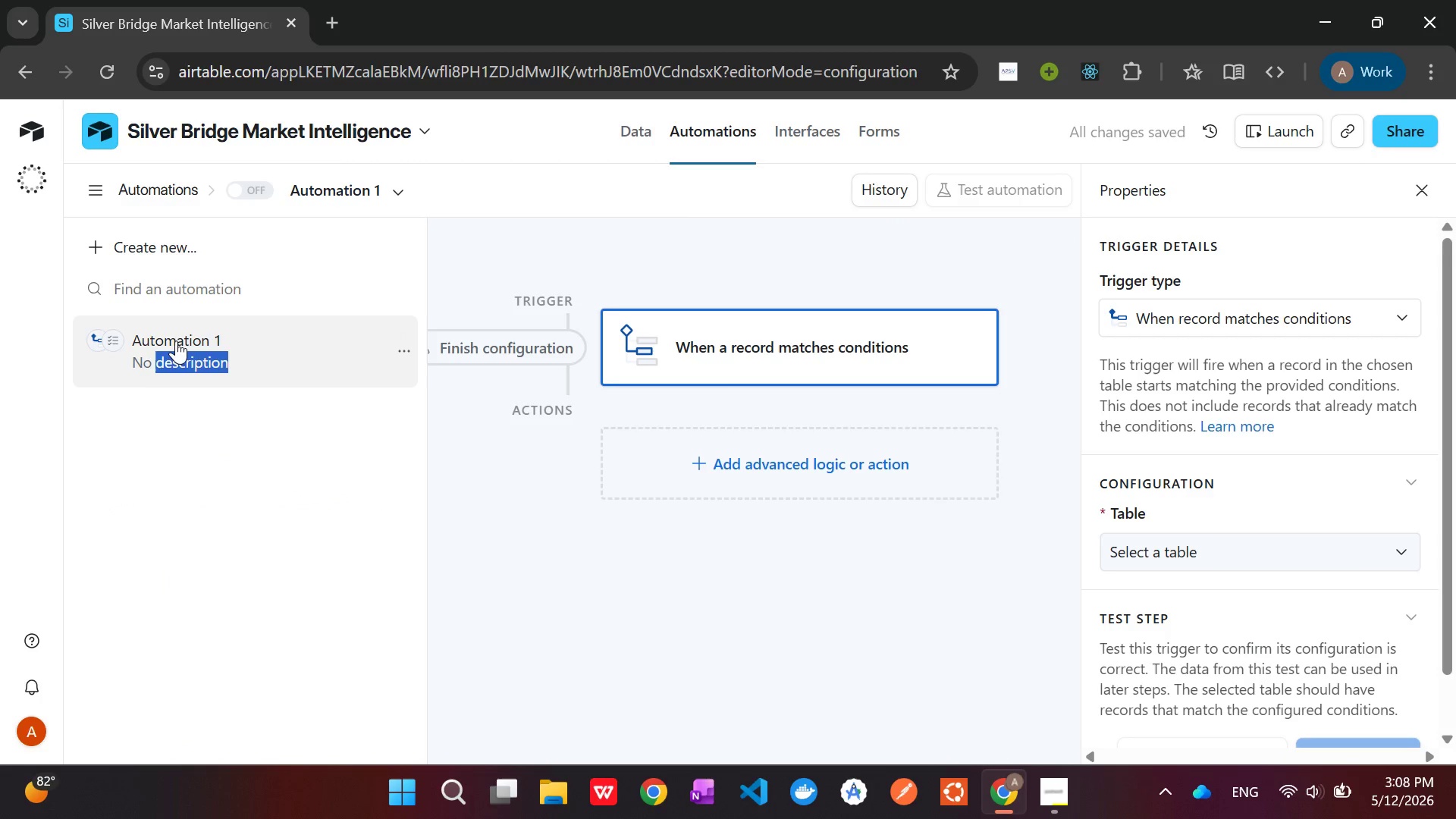 
double_click([176, 340])
 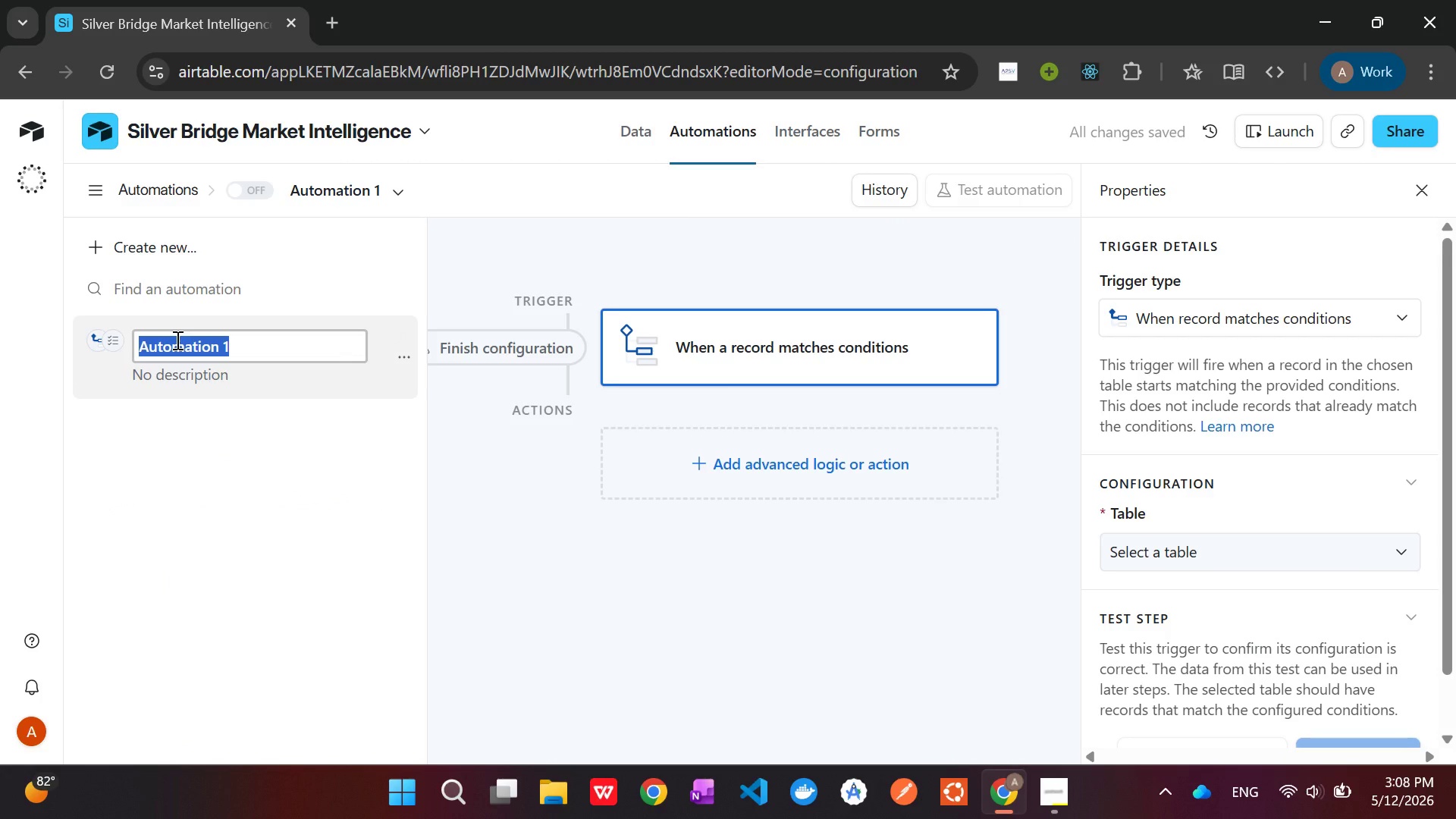 
key(Backspace)
 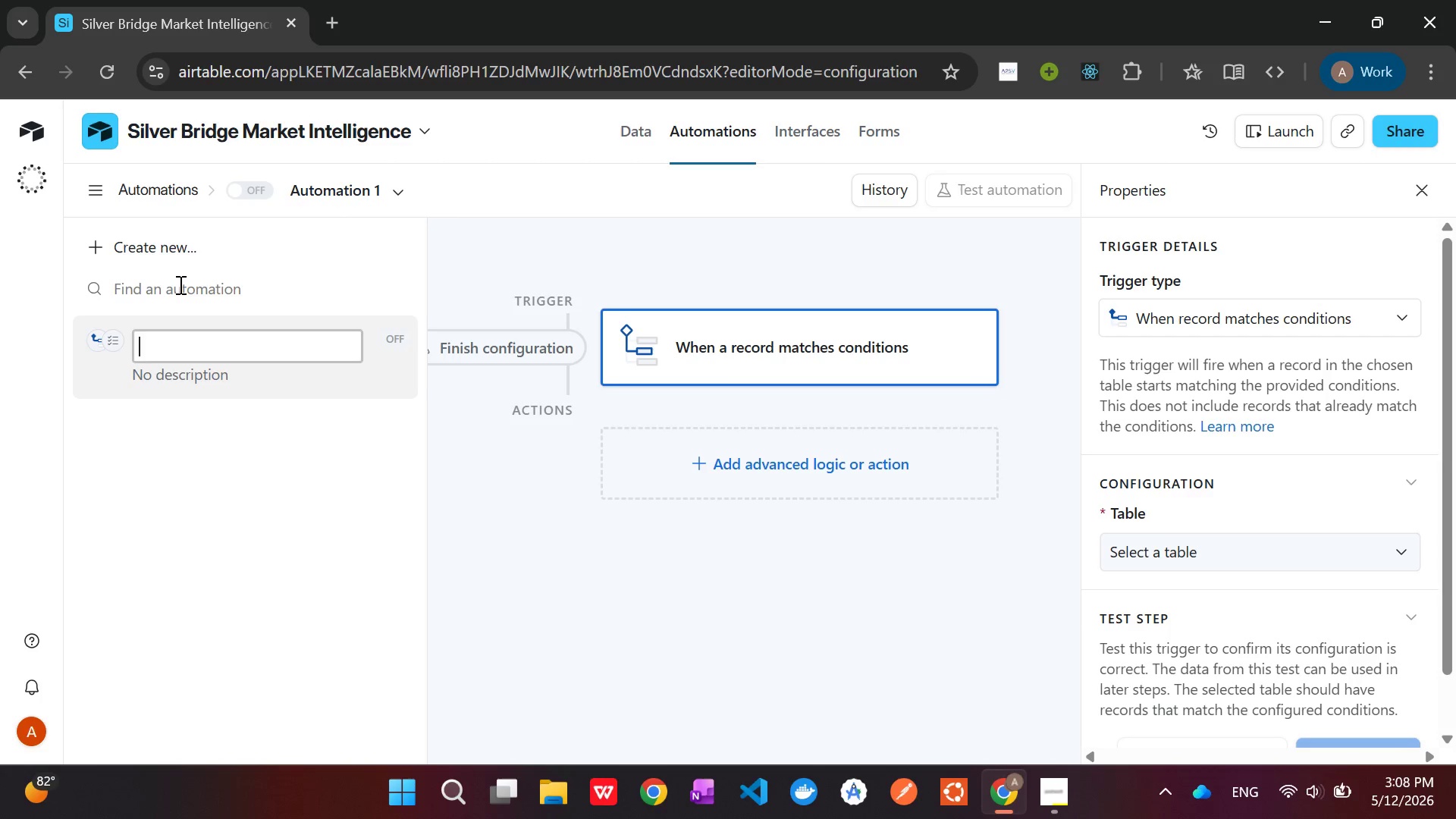 
wait(25.14)
 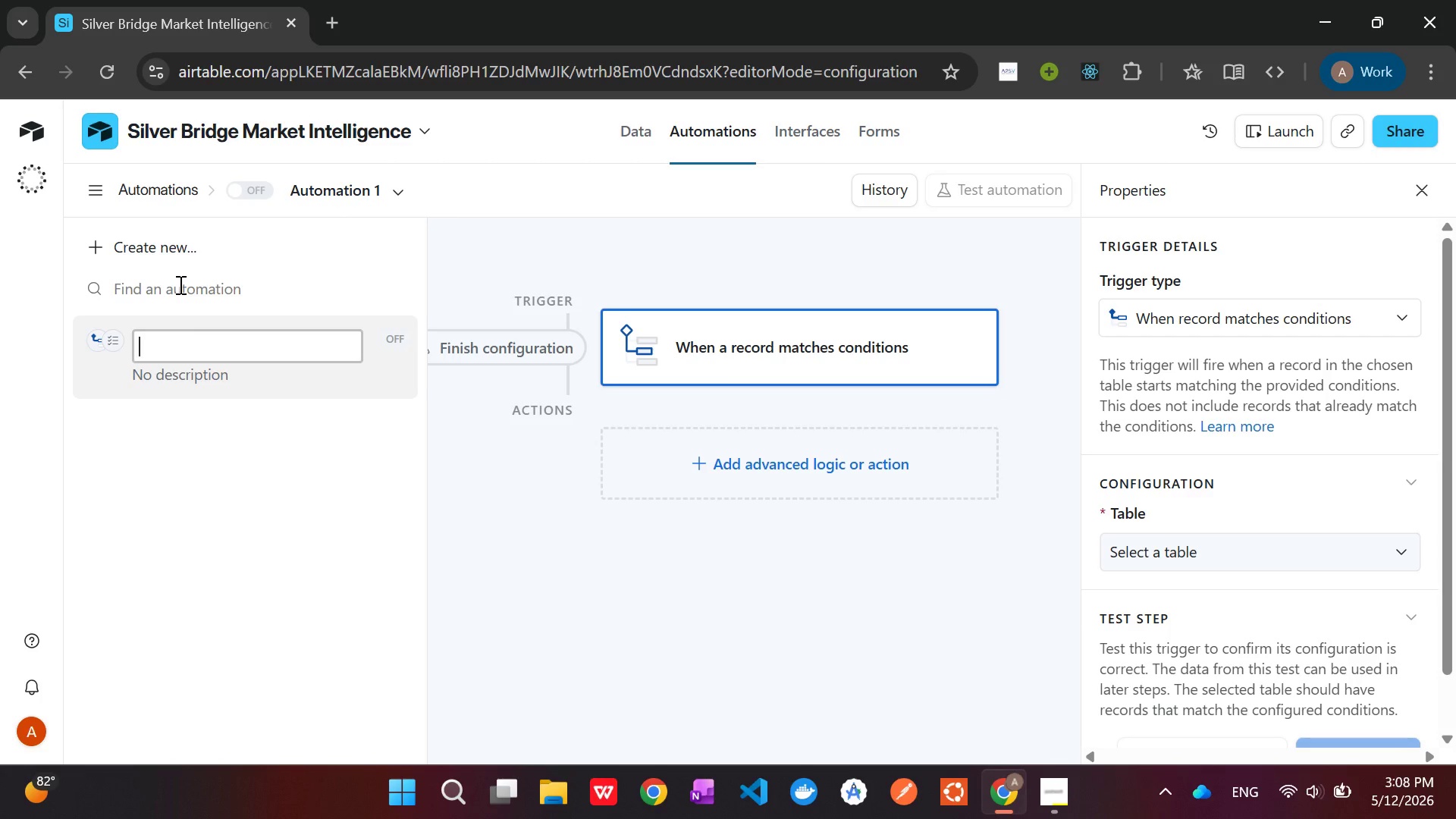 
type(Urgent Health Review)
 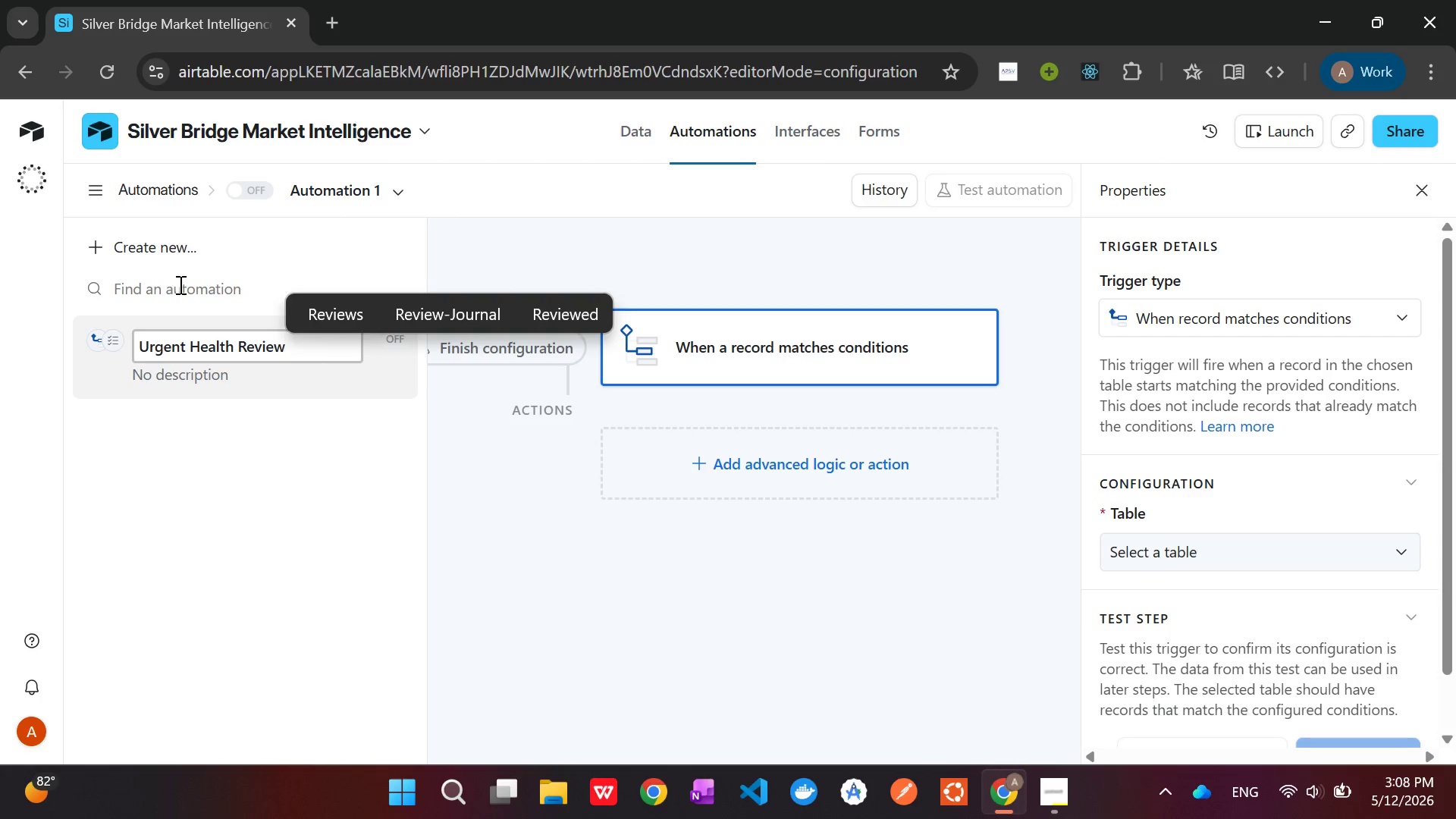 
key(Enter)
 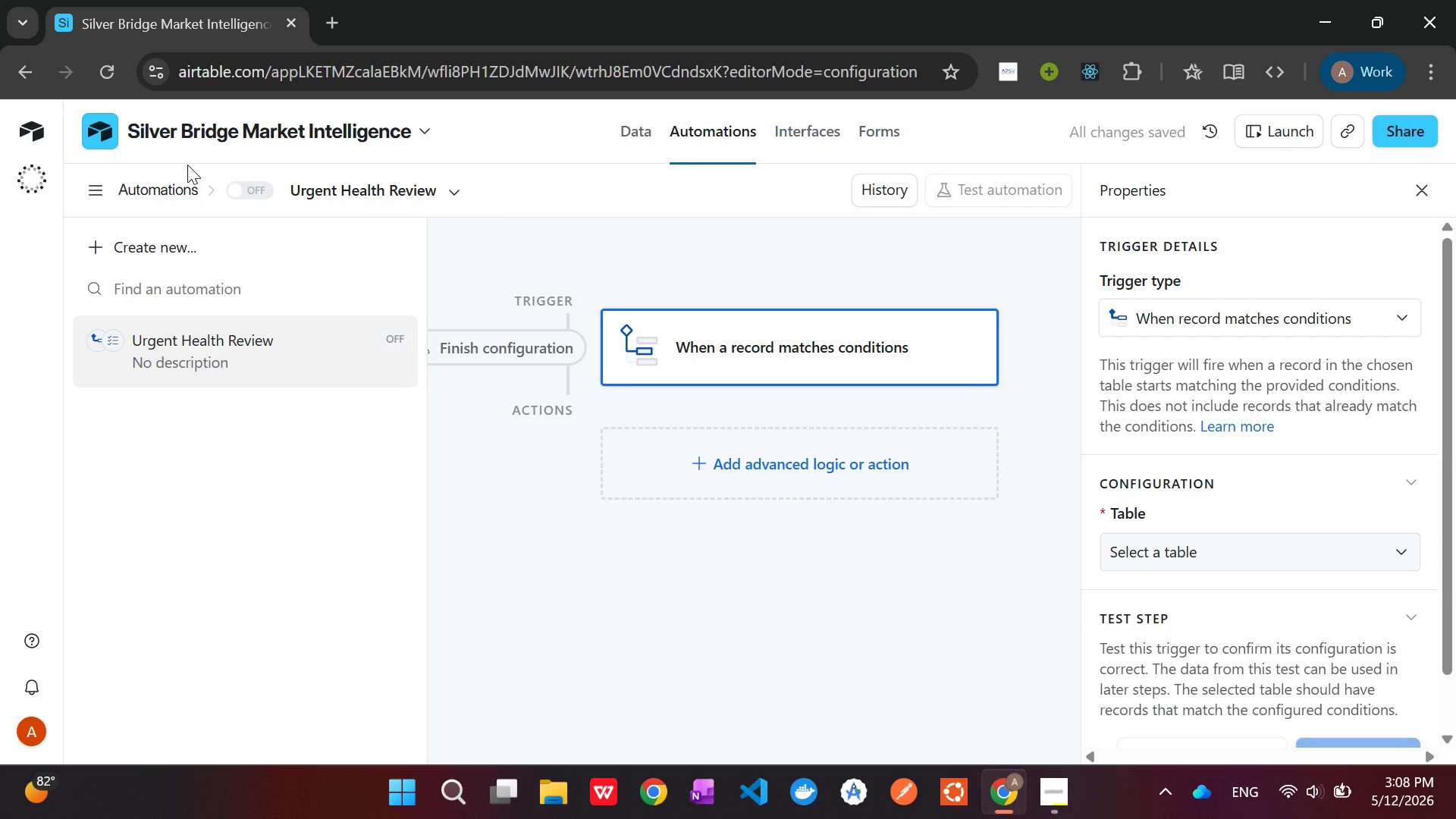 
wait(8.36)
 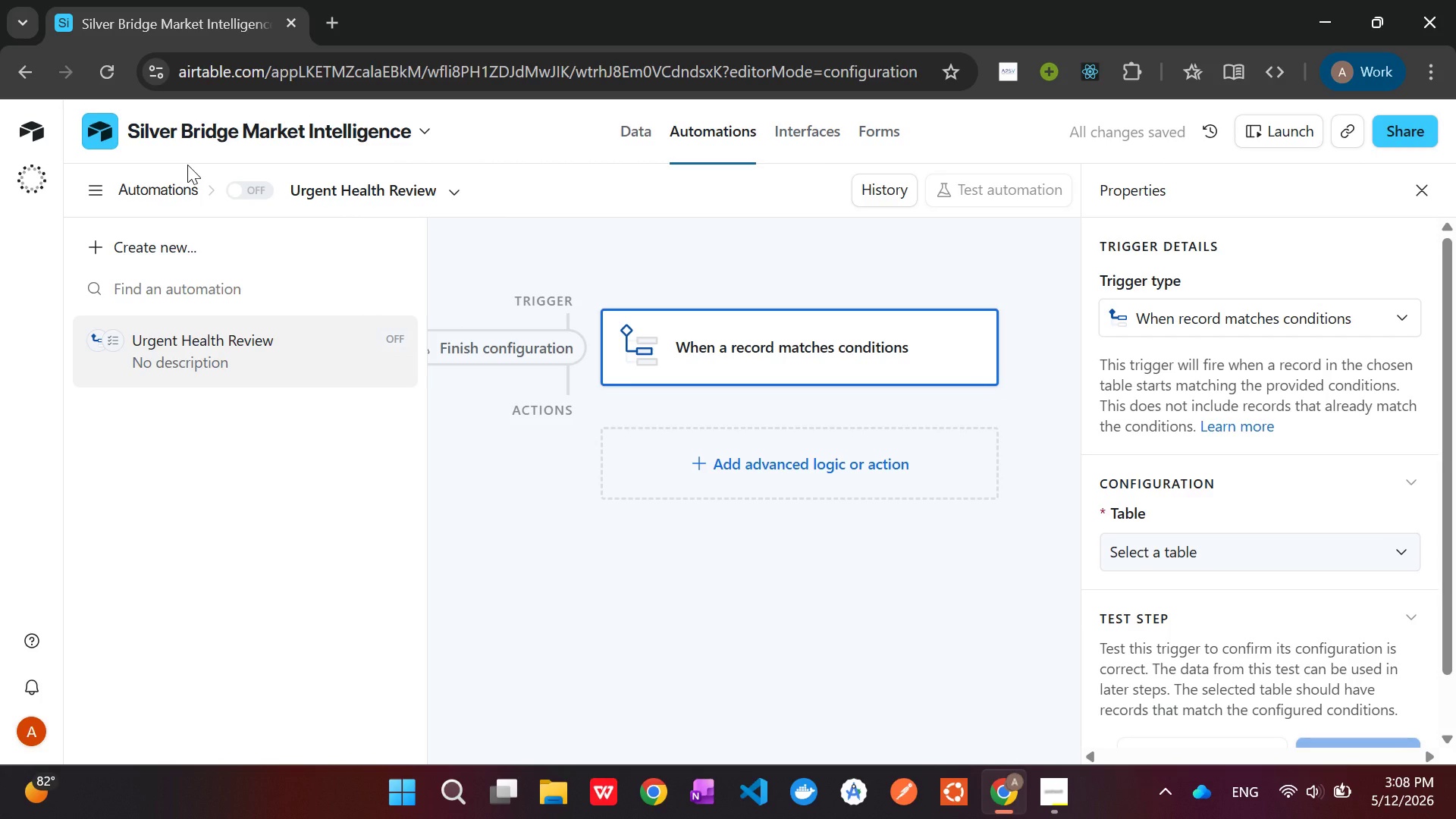 
left_click([1181, 547])
 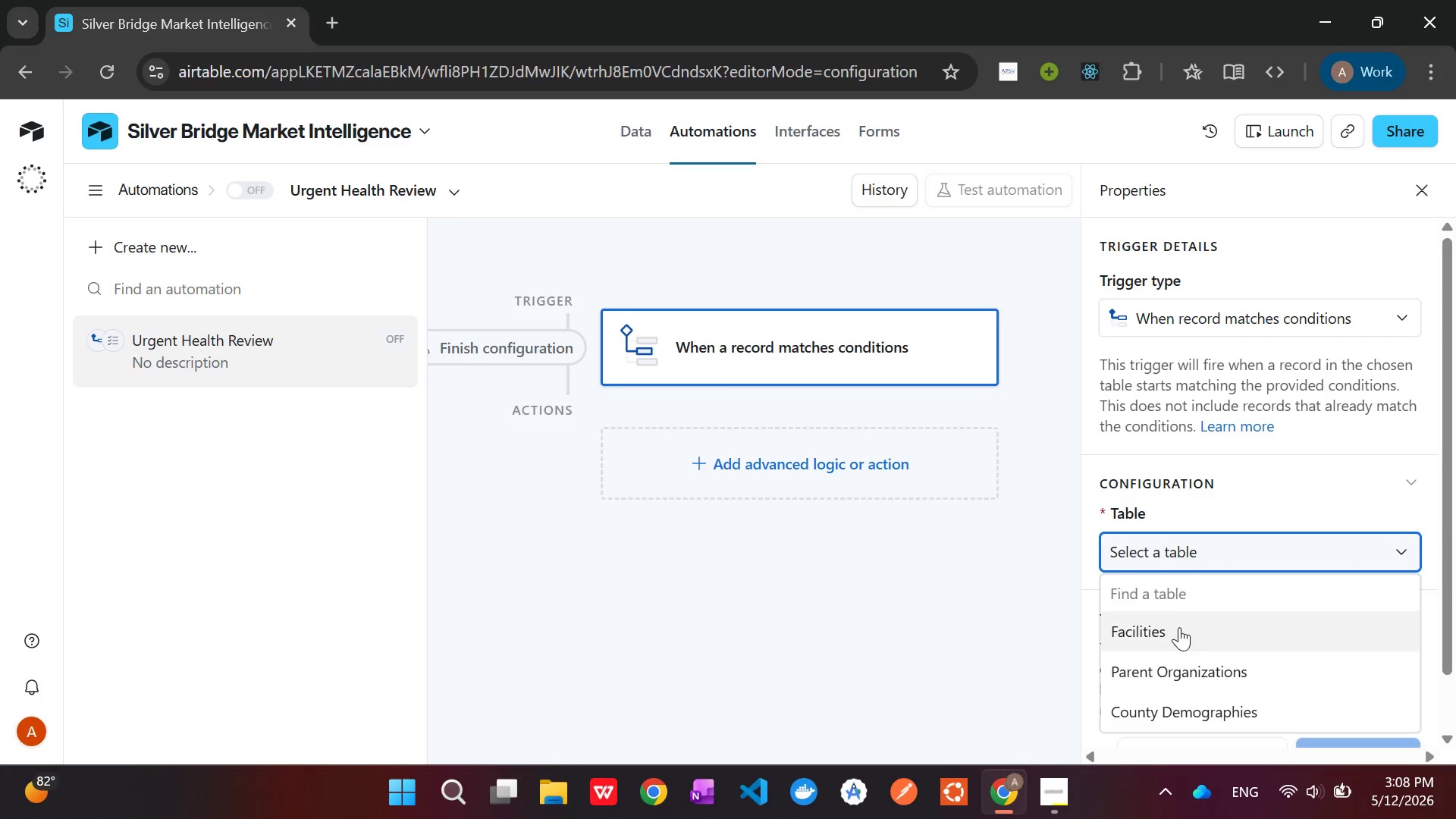 
left_click([1178, 630])
 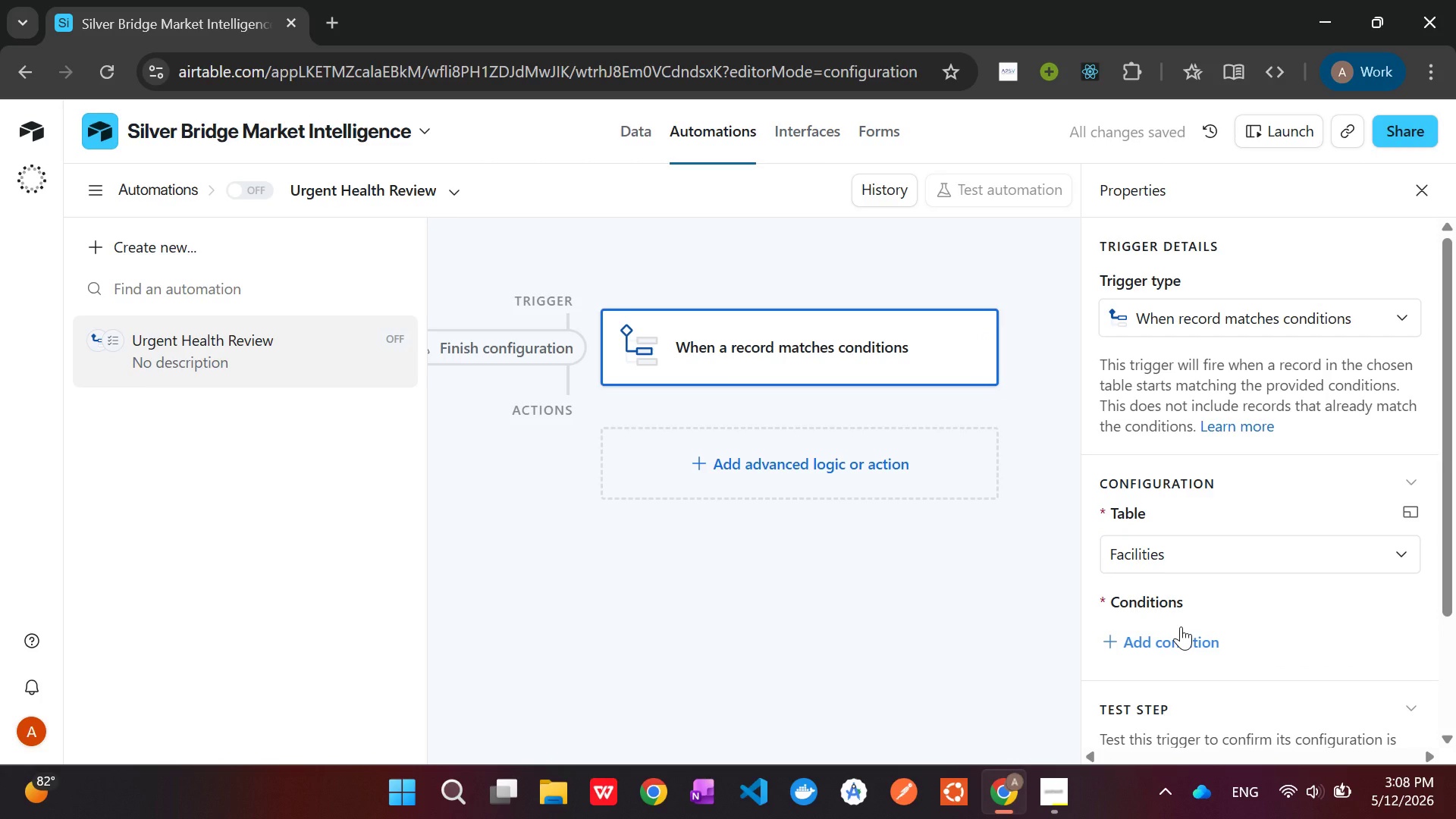 
scroll: coordinate [1181, 626], scroll_direction: down, amount: 1.0
 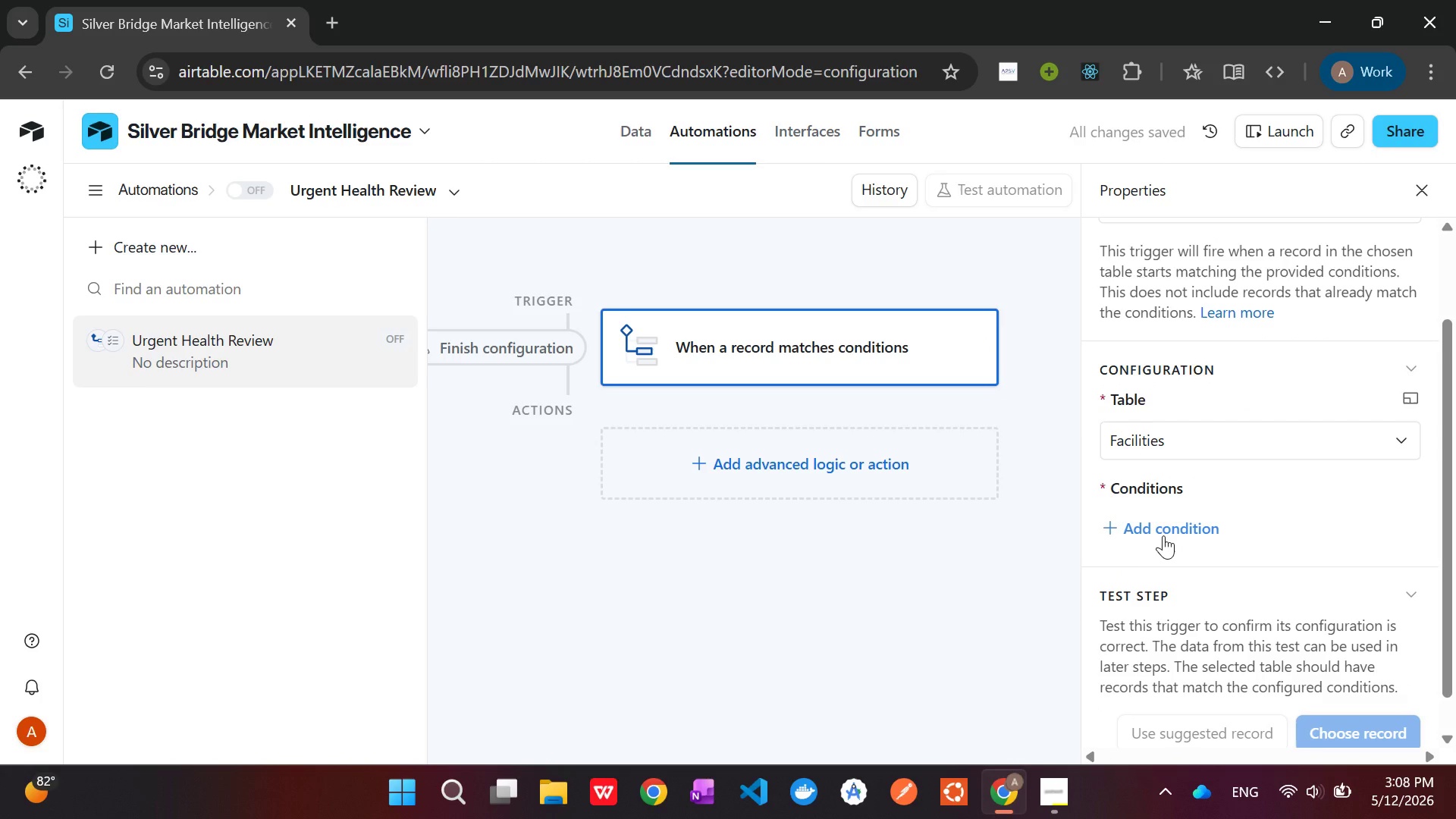 
left_click([1163, 535])
 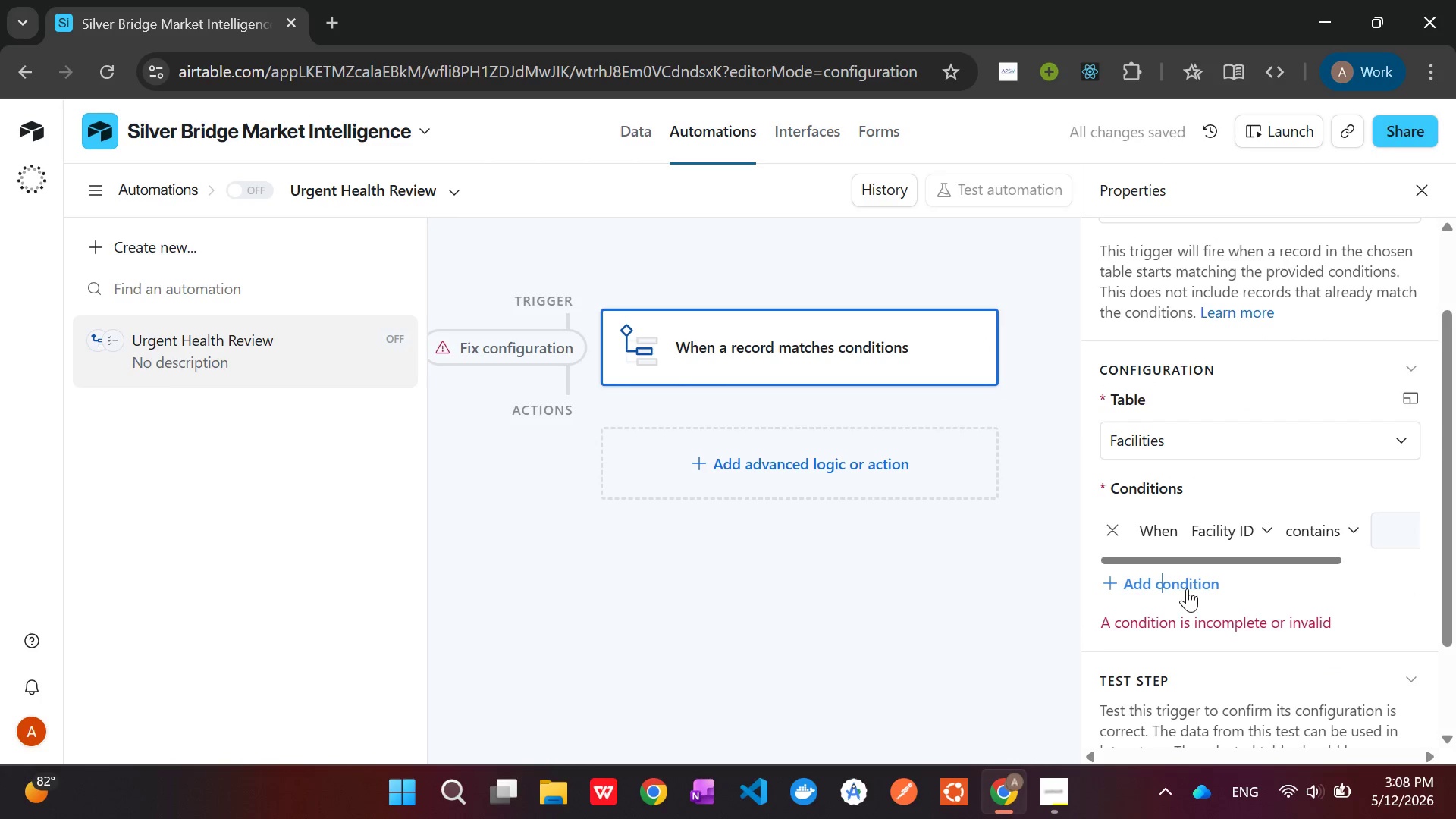 
mouse_move([1200, 517])
 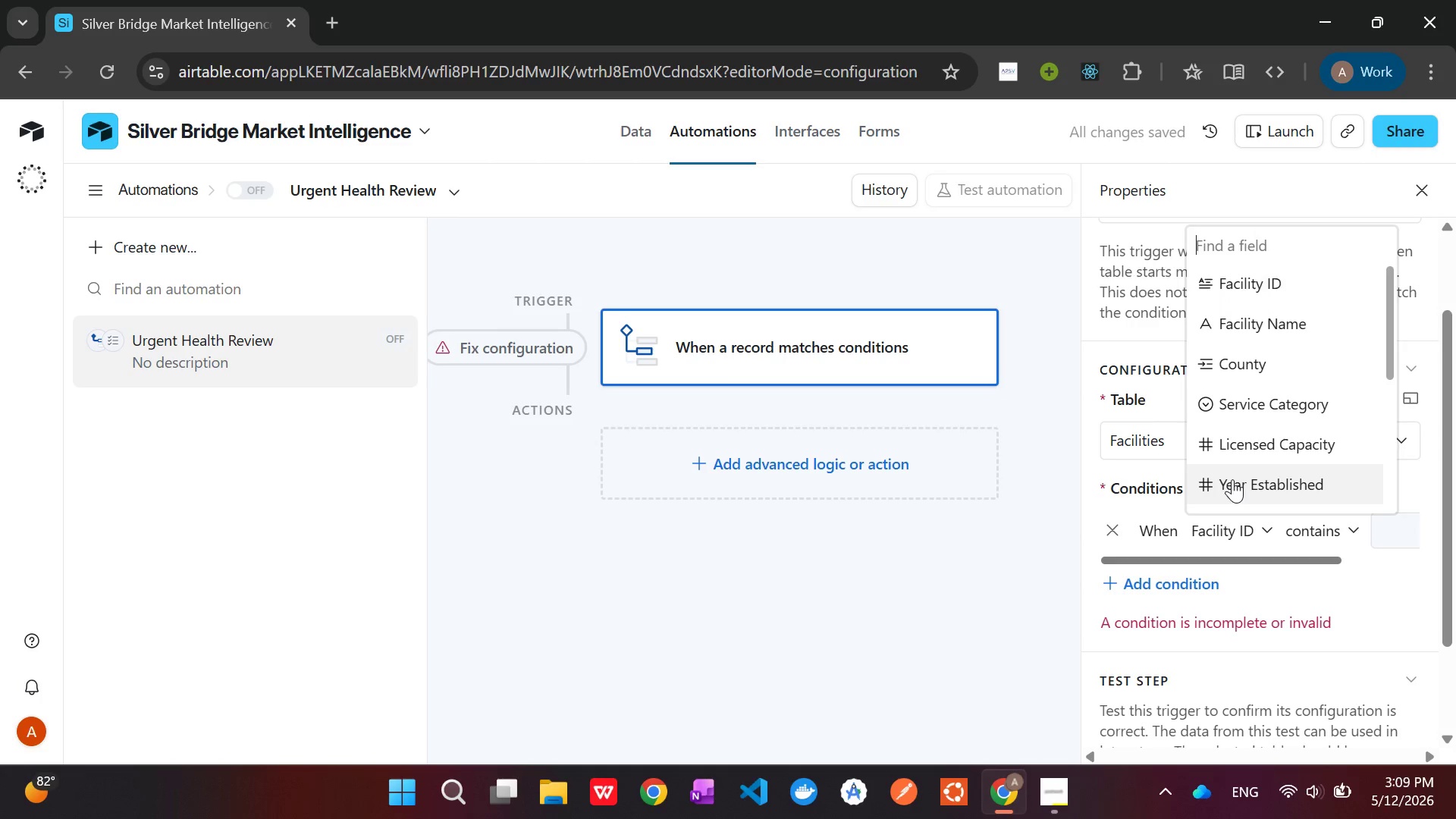 
scroll: coordinate [1232, 479], scroll_direction: down, amount: 1.0
 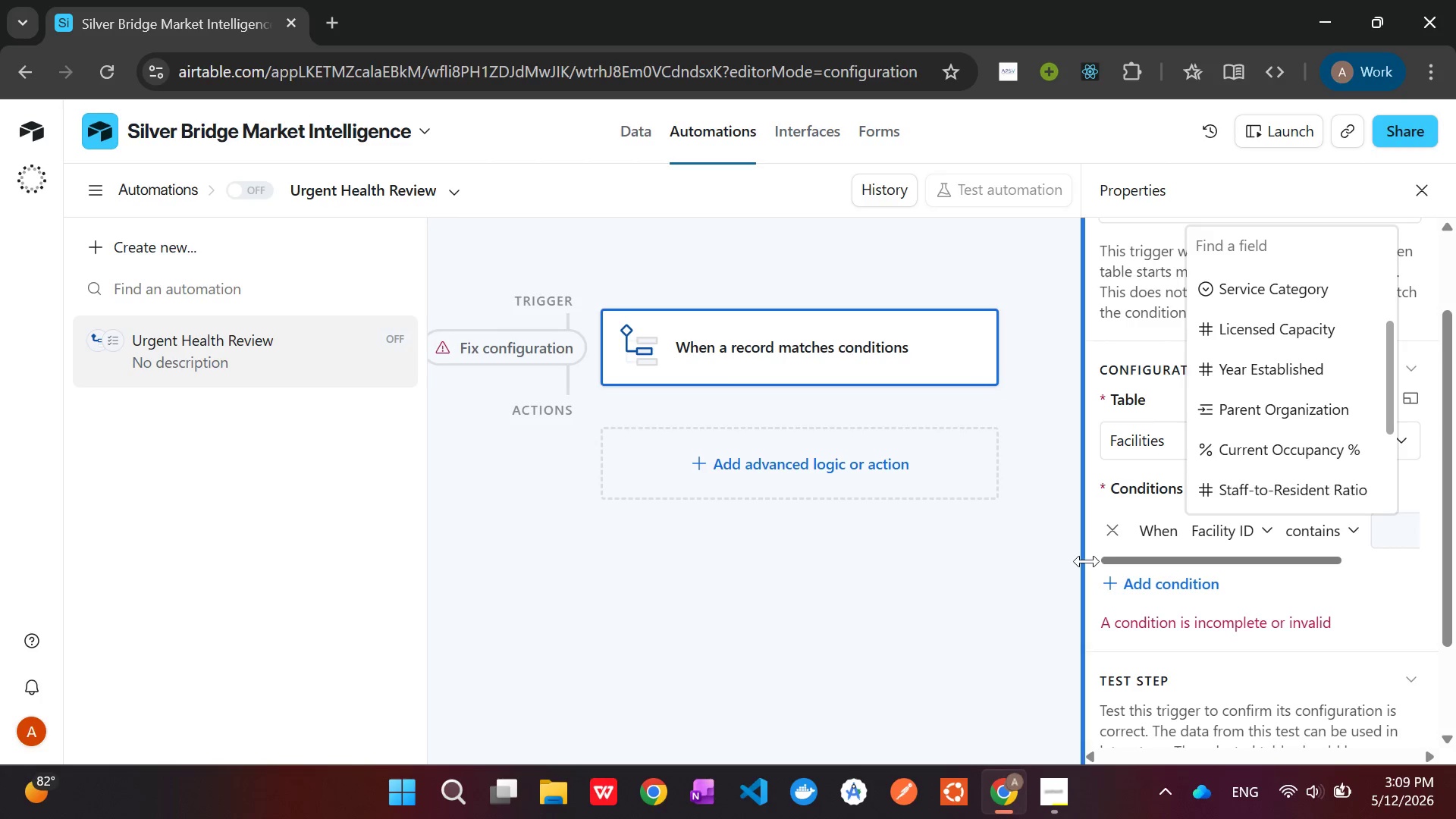 
wait(50.8)
 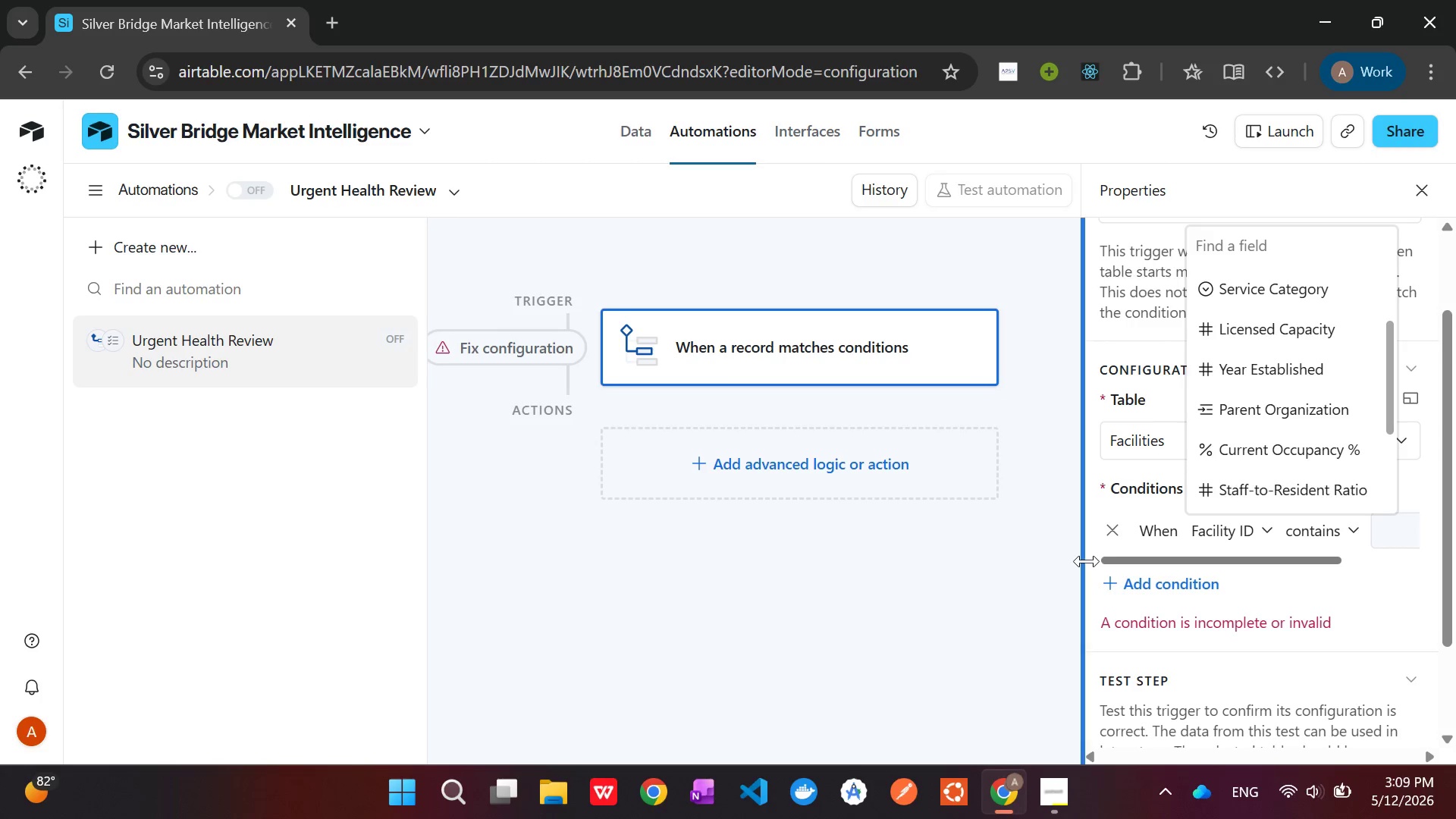 
scroll: coordinate [1291, 419], scroll_direction: down, amount: 7.0
 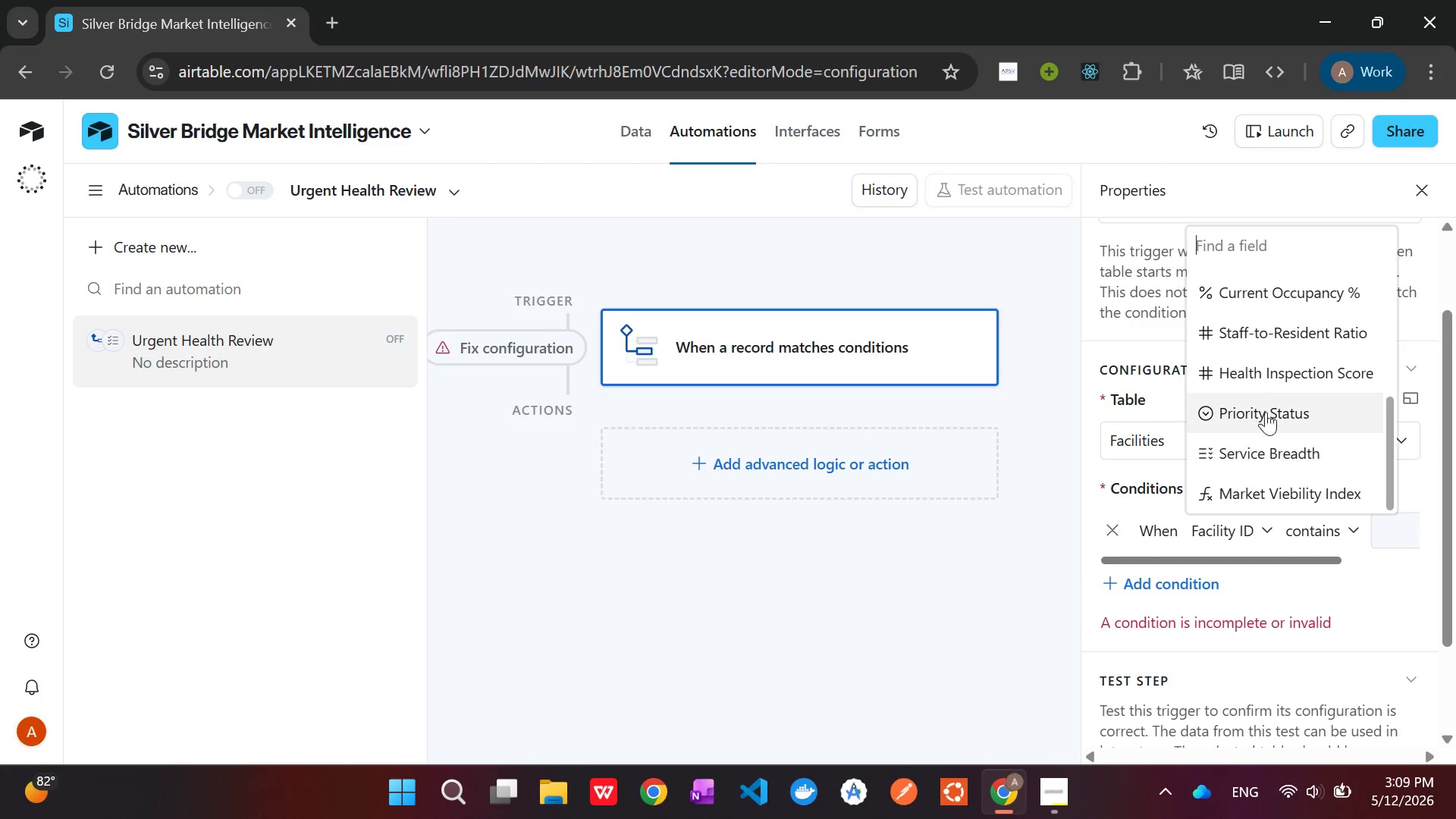 
left_click([1263, 377])
 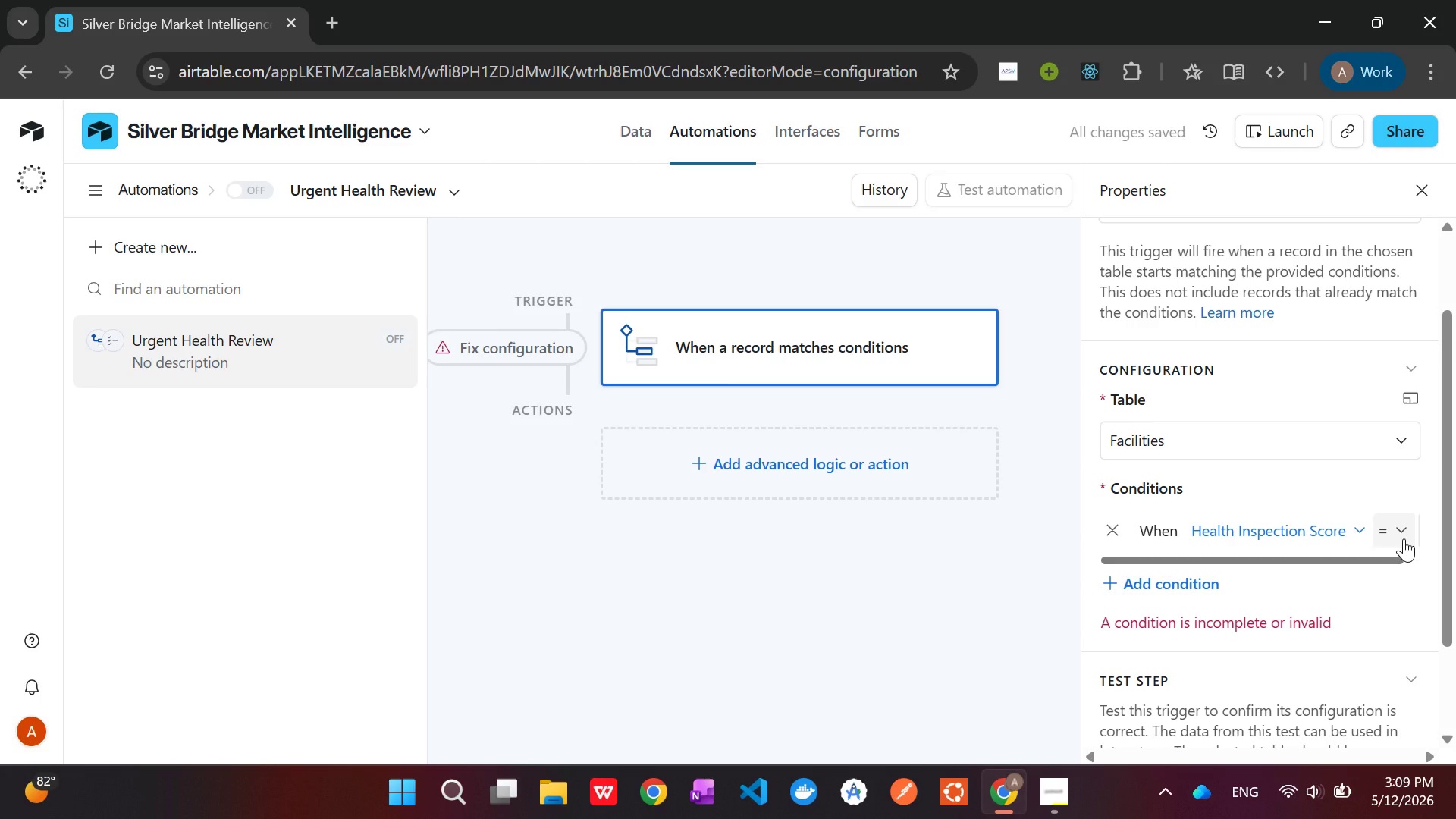 
left_click([1404, 538])
 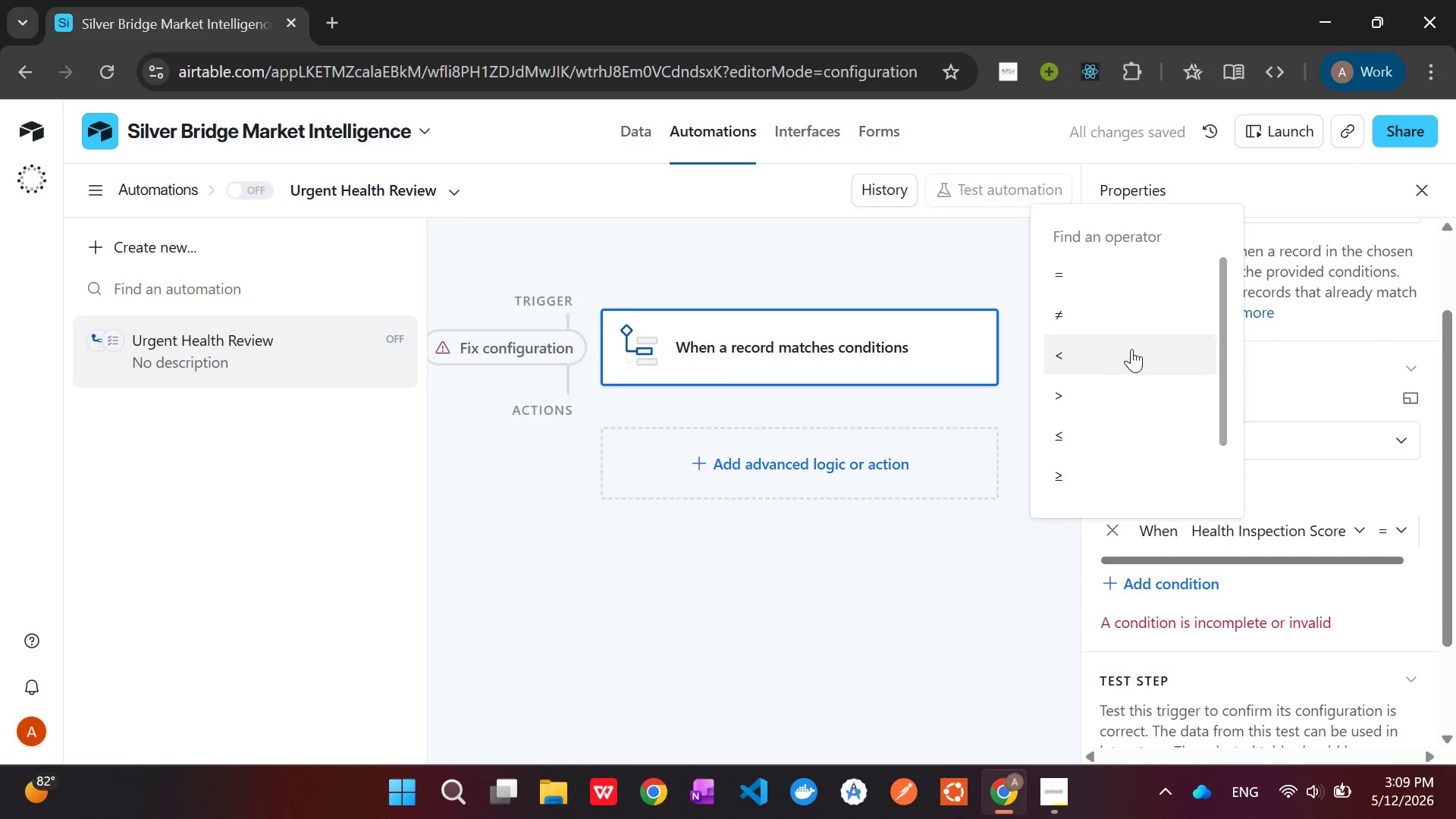 
left_click([1082, 364])
 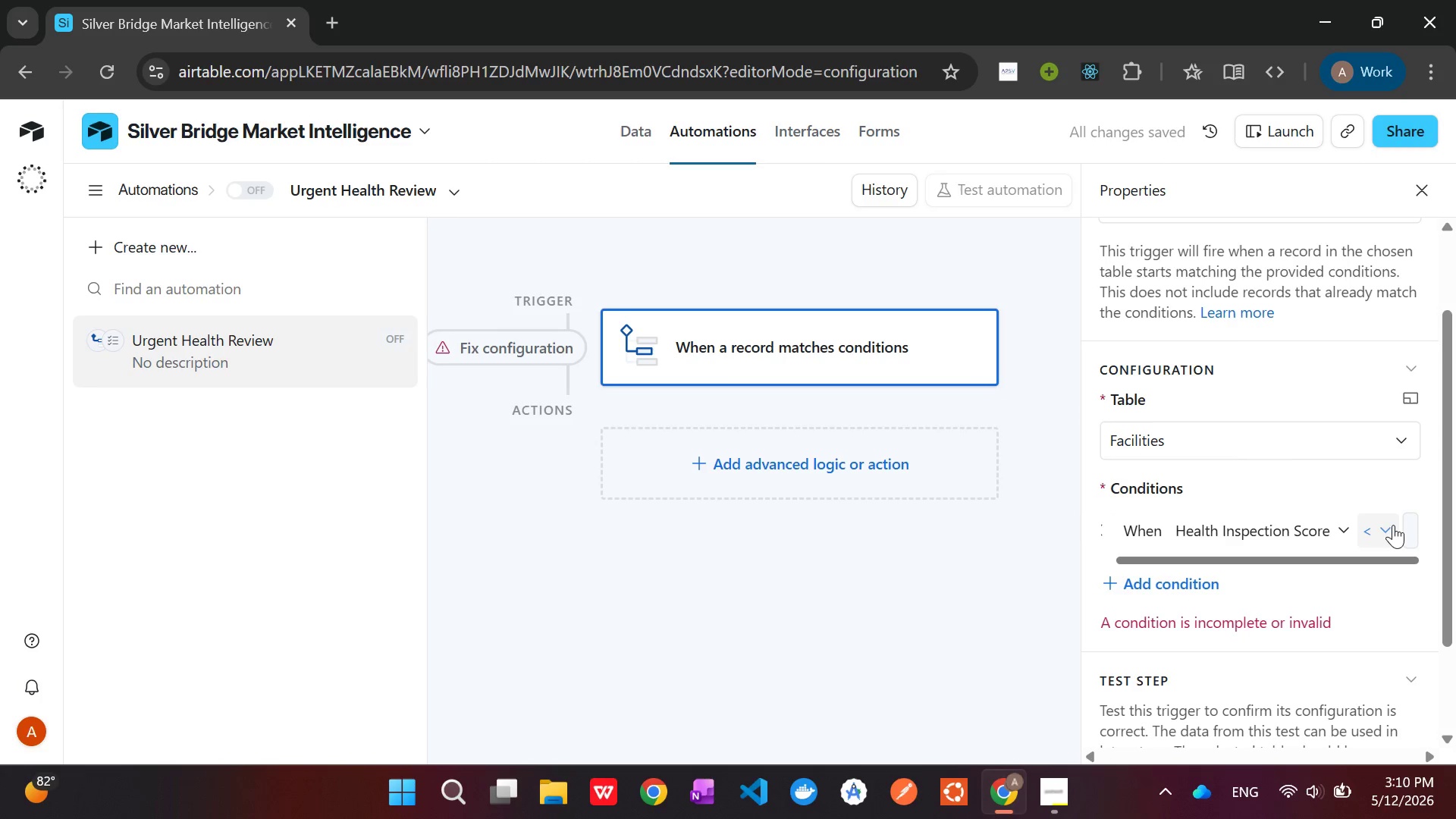 
left_click([1417, 529])
 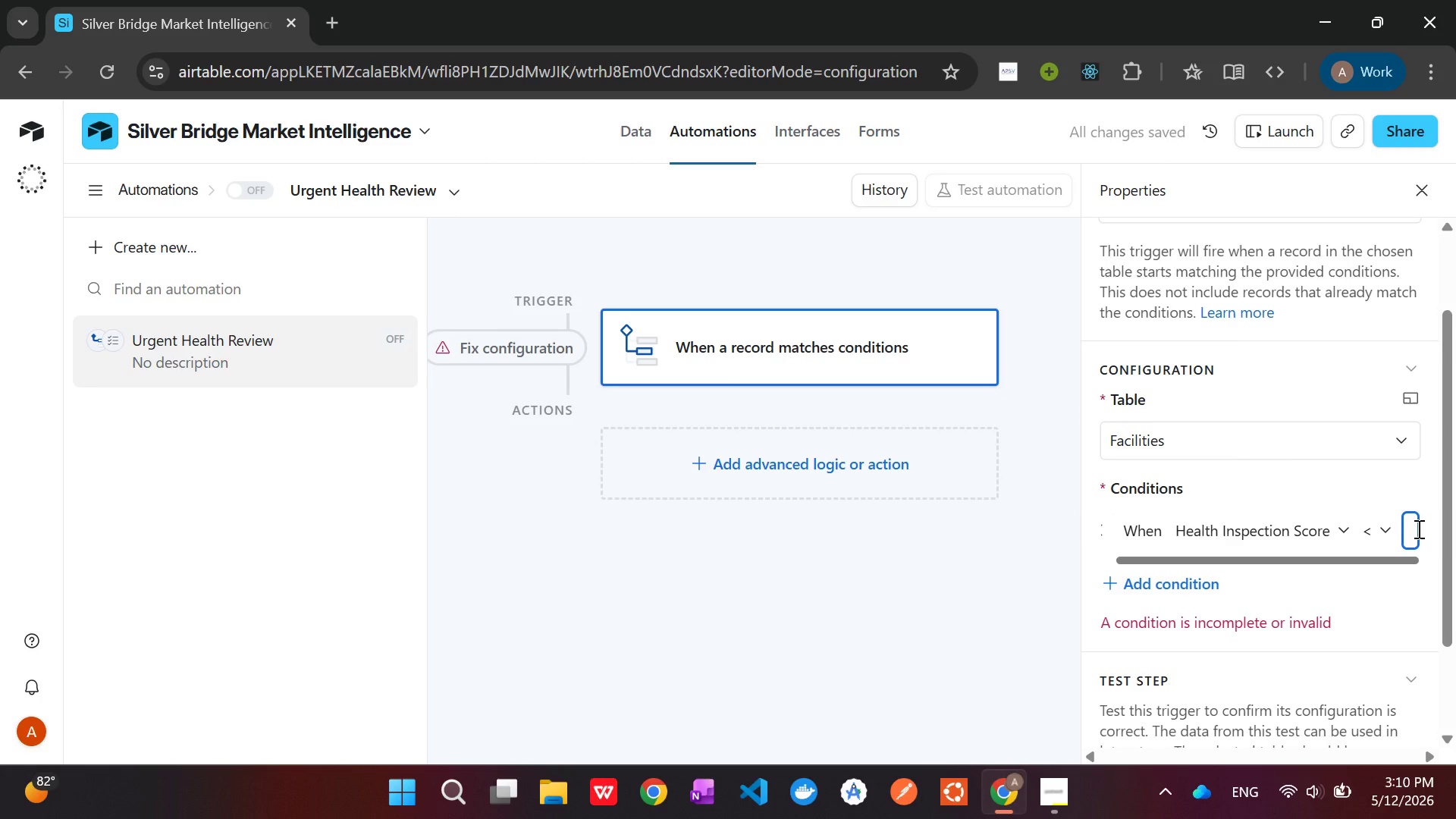 
key(2)
 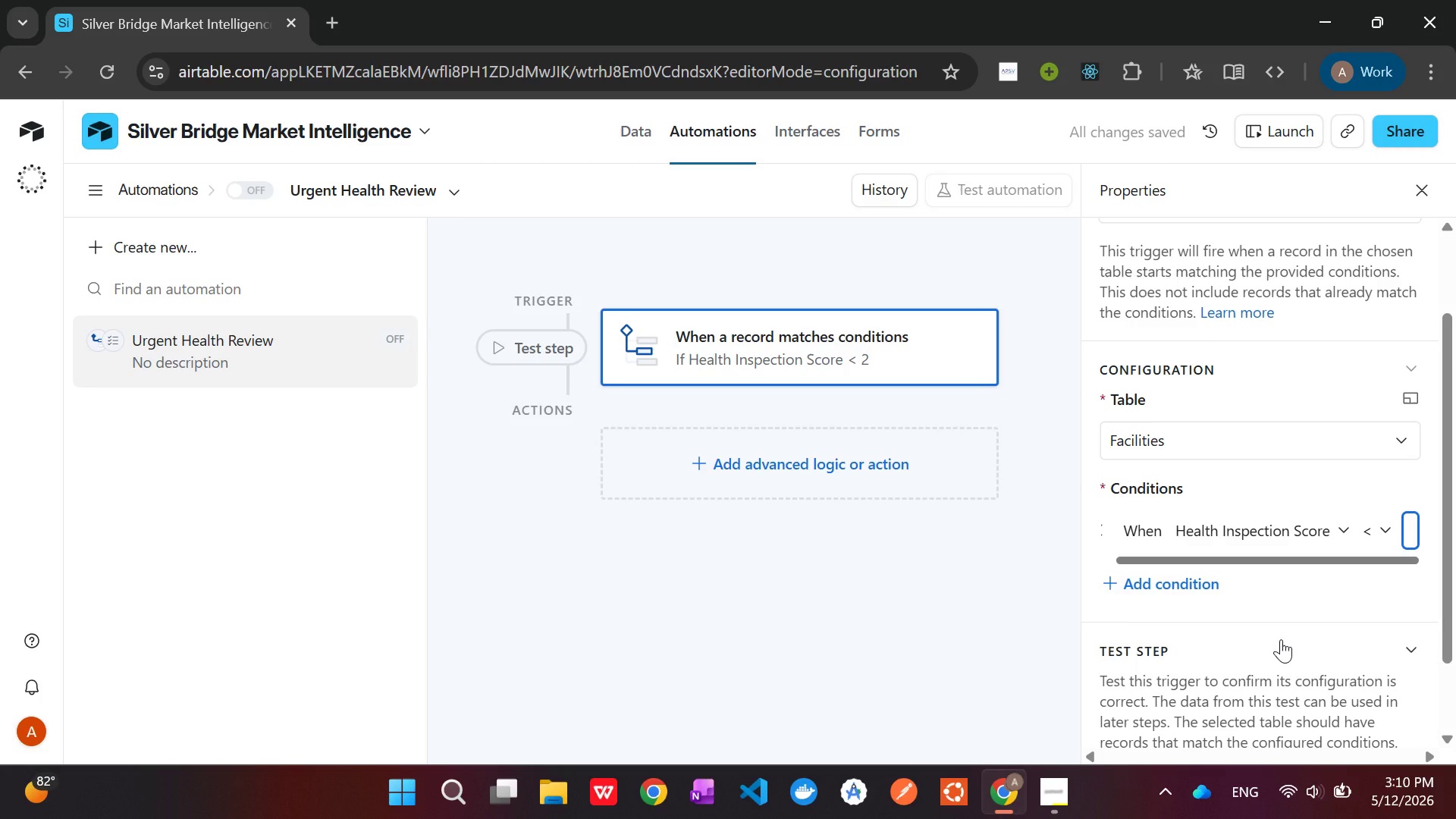 
wait(6.75)
 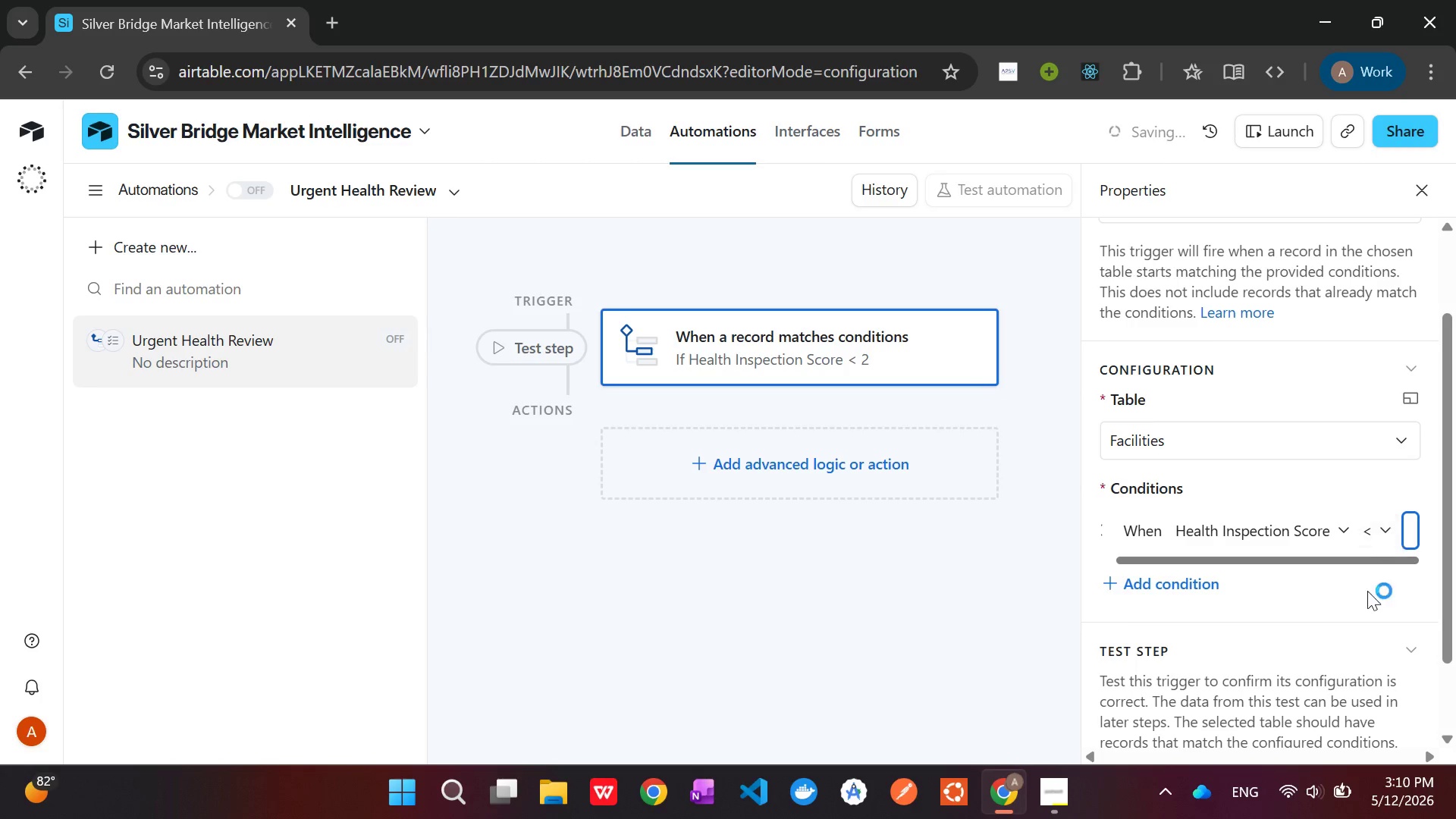 
left_click([871, 476])
 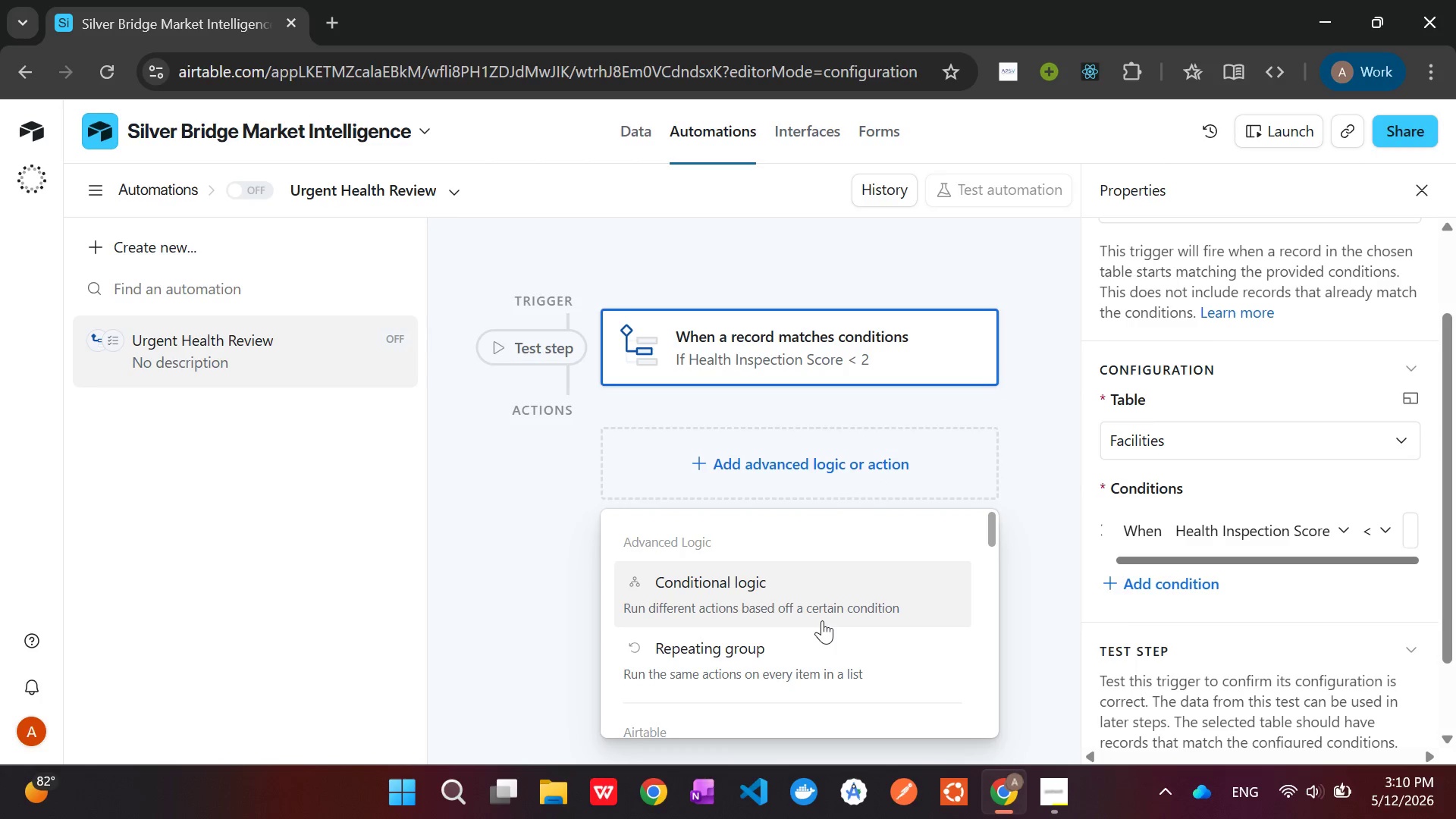 
scroll: coordinate [822, 620], scroll_direction: down, amount: 2.0
 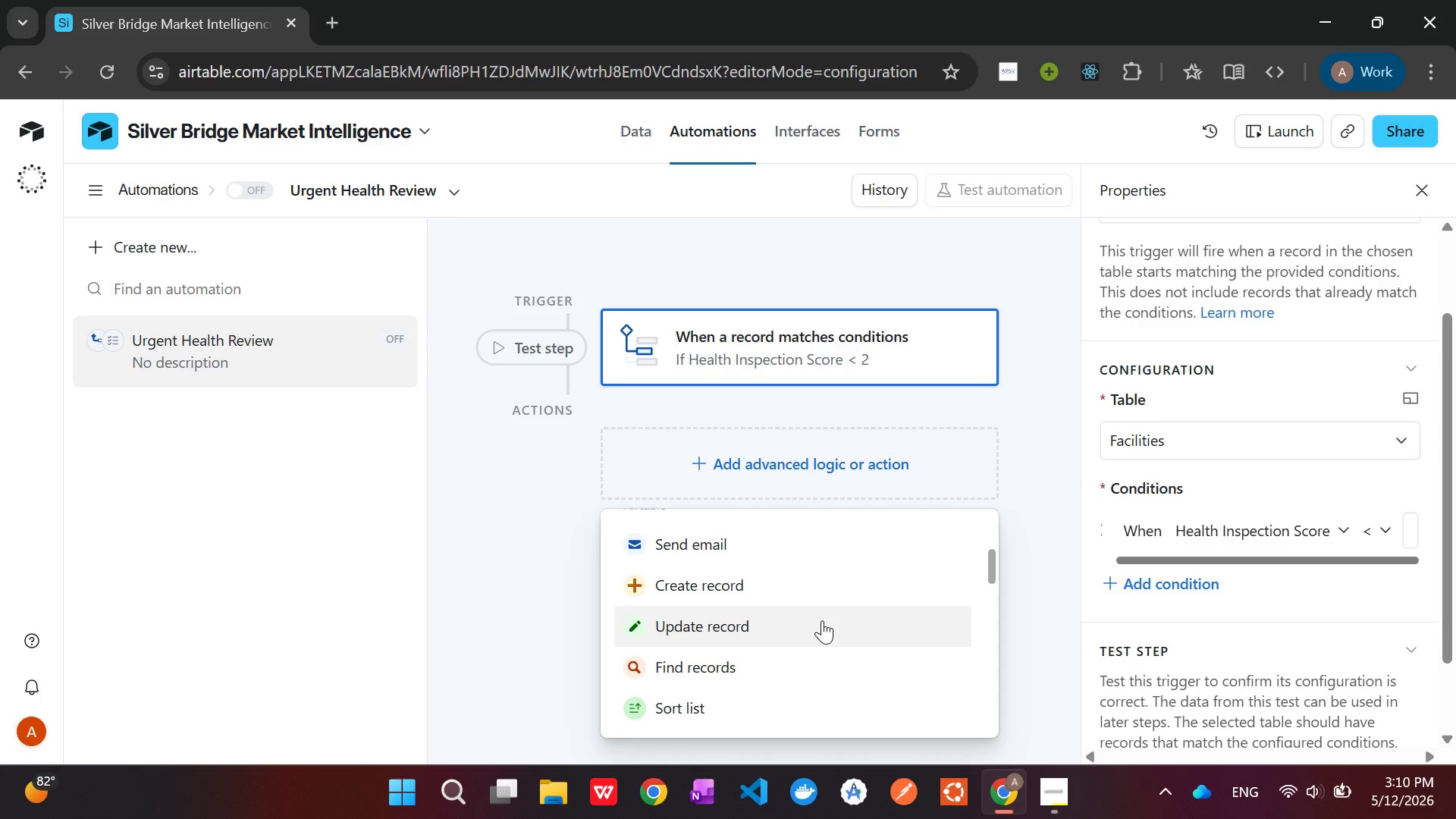 
scroll: coordinate [822, 620], scroll_direction: none, amount: 0.0
 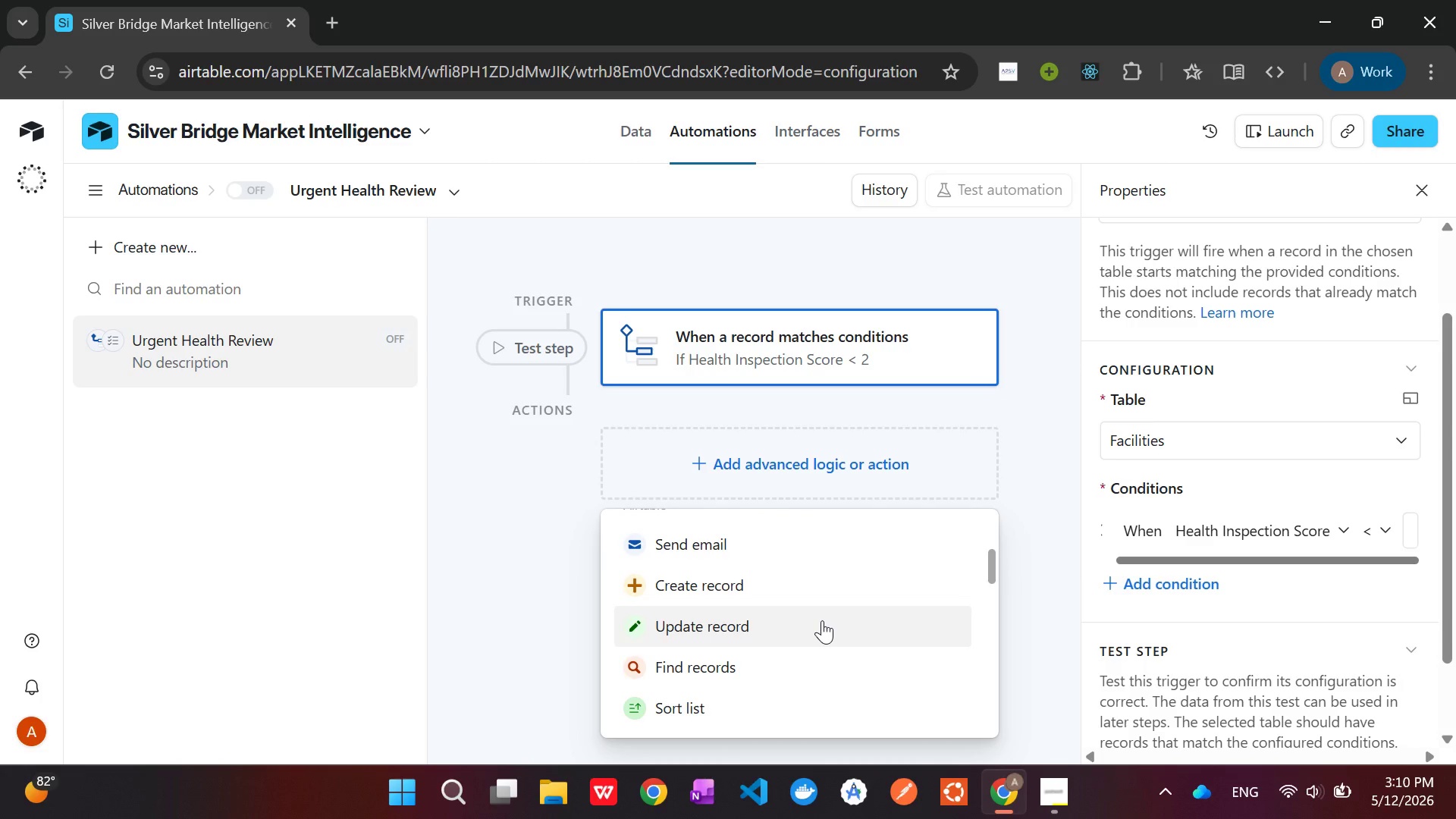 
left_click([822, 620])
 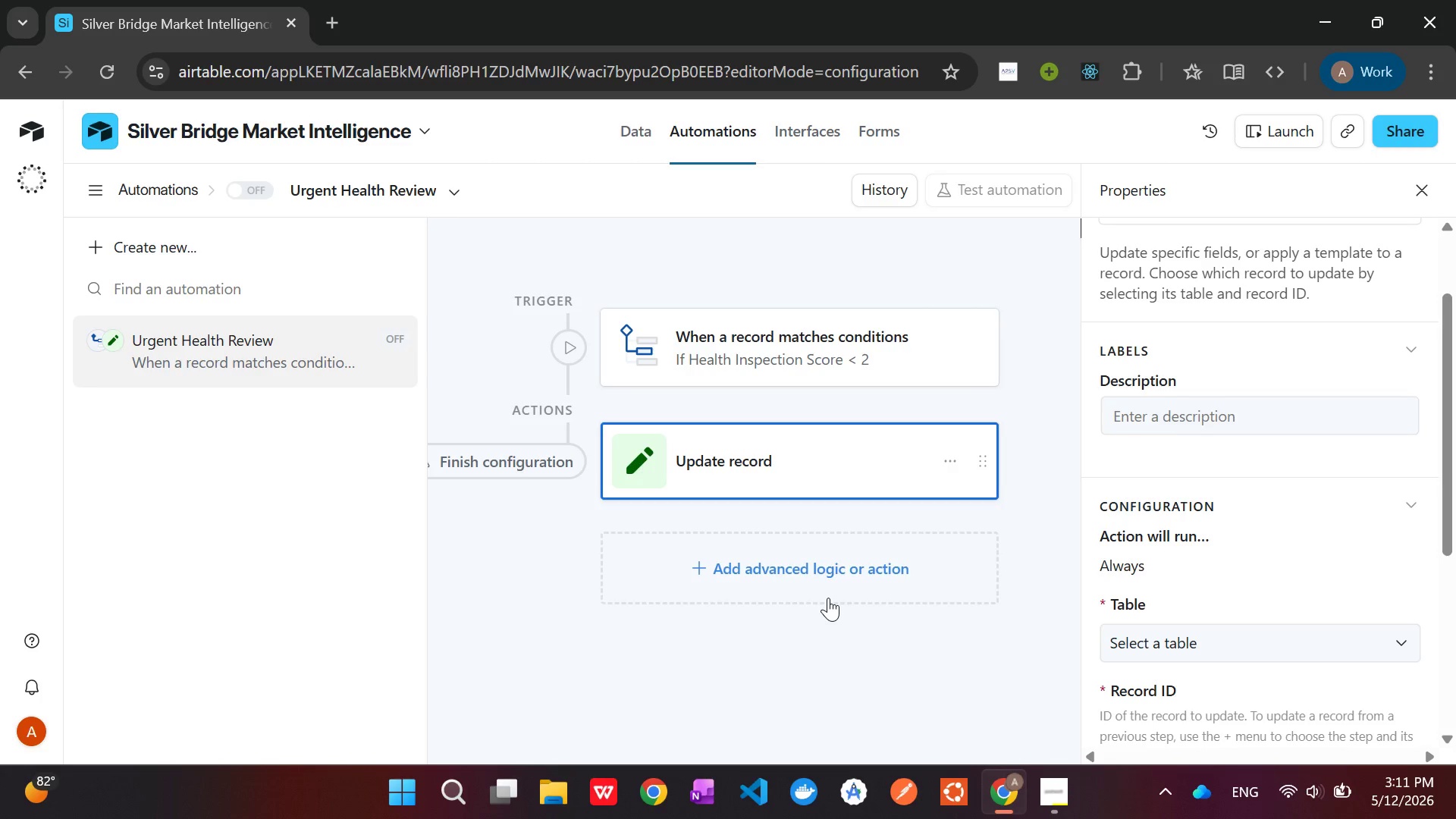 
wait(56.39)
 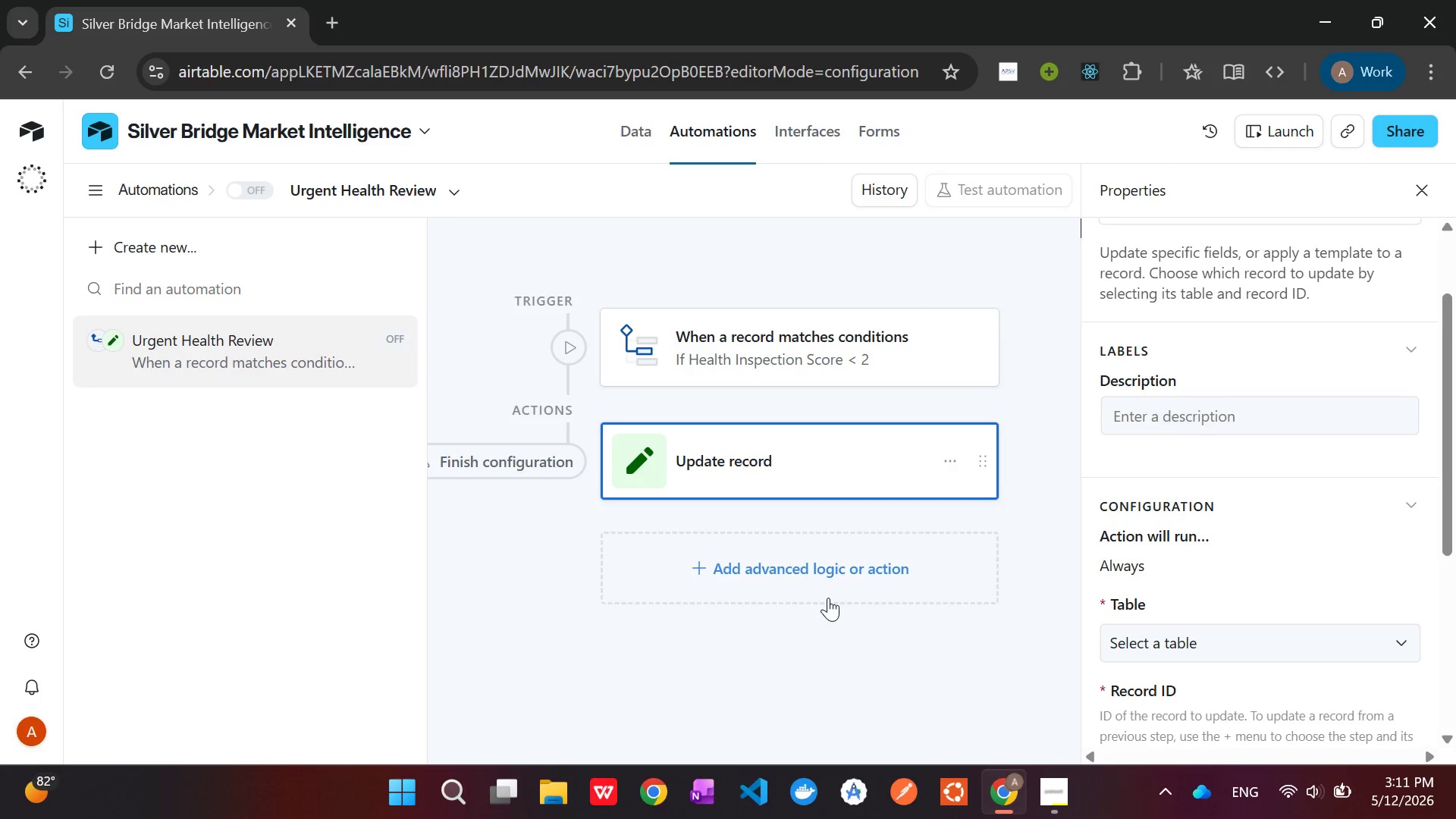 
left_click([1212, 631])
 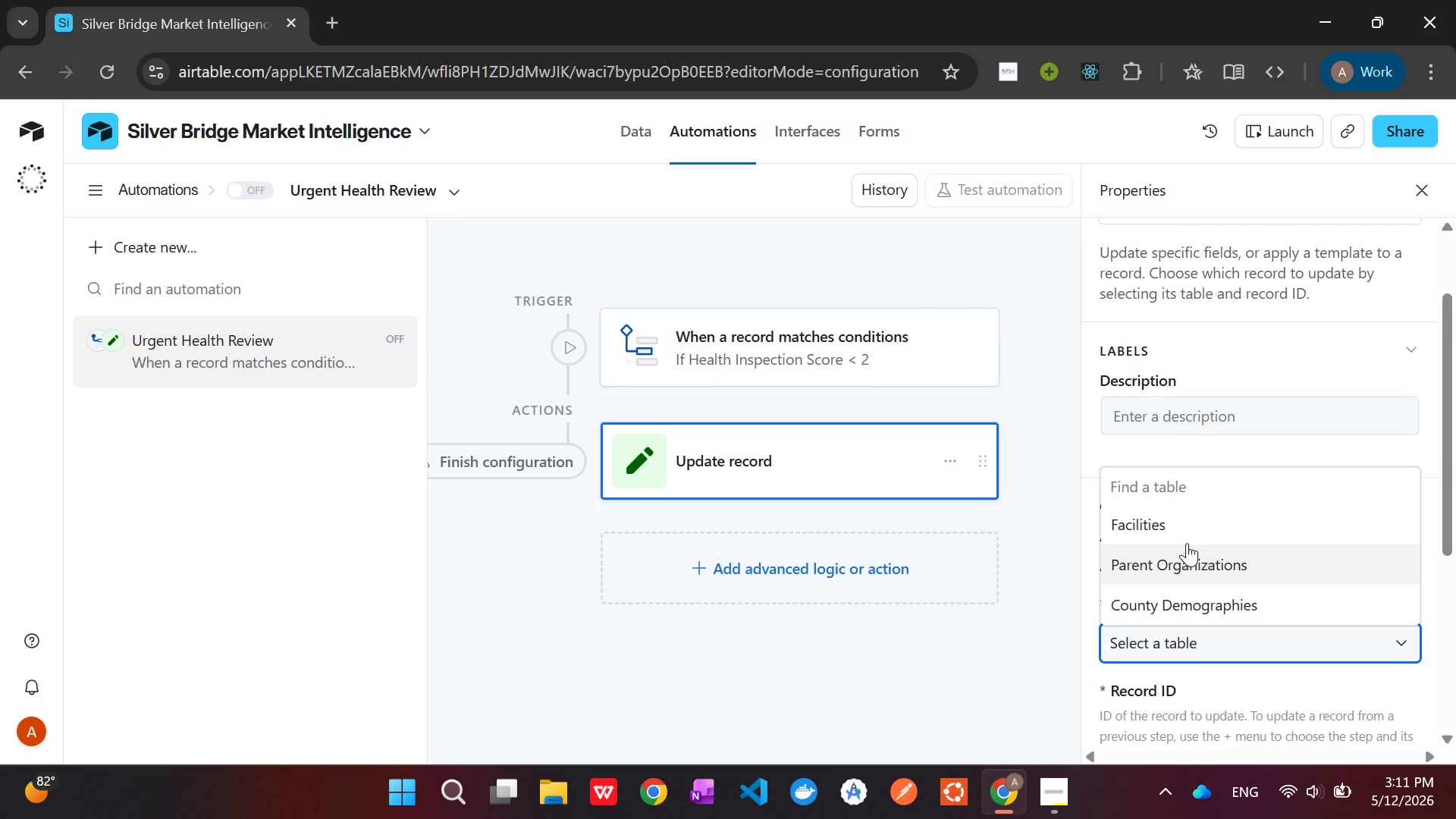 
left_click([1186, 532])
 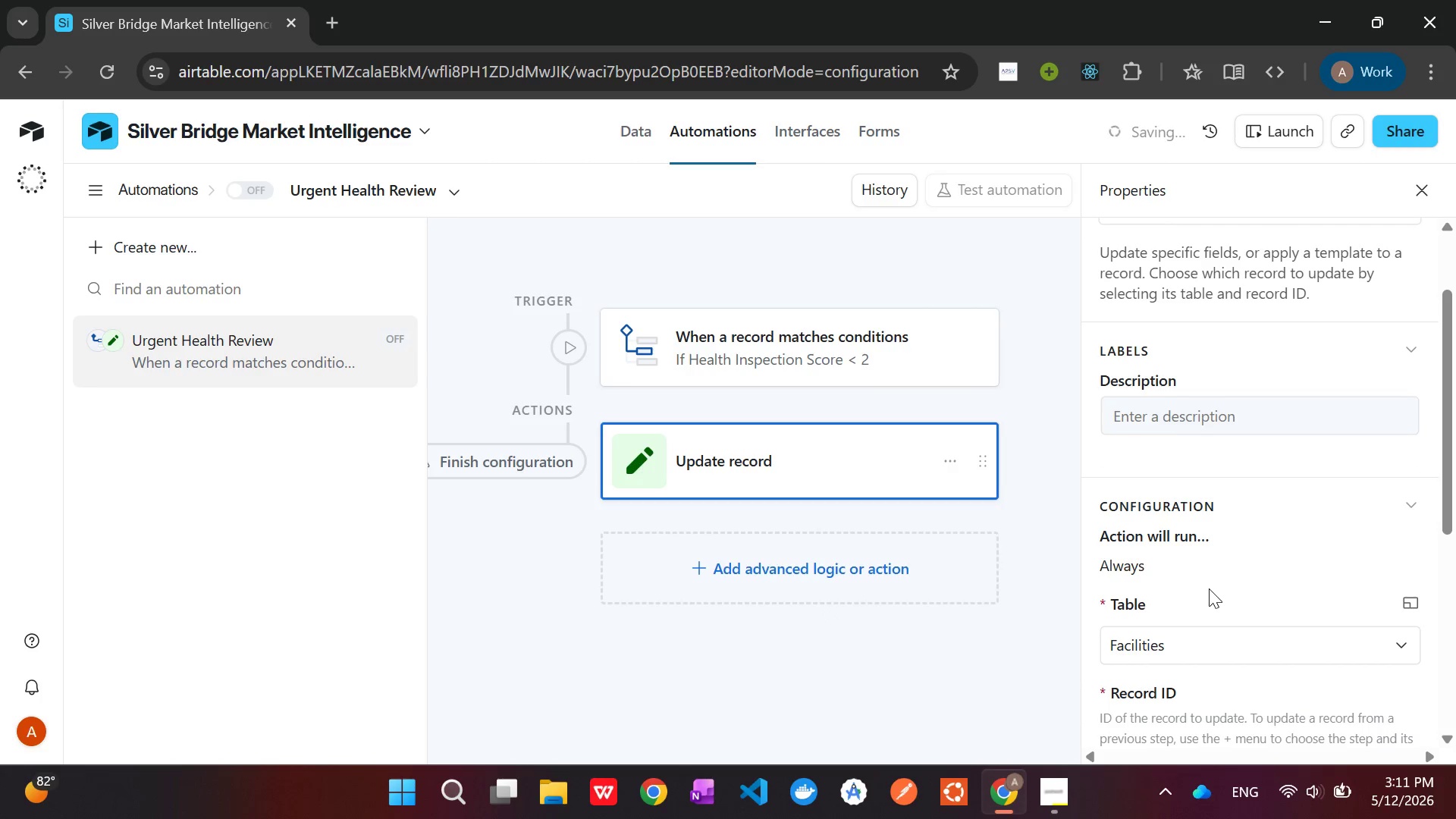 
scroll: coordinate [1209, 588], scroll_direction: down, amount: 1.0
 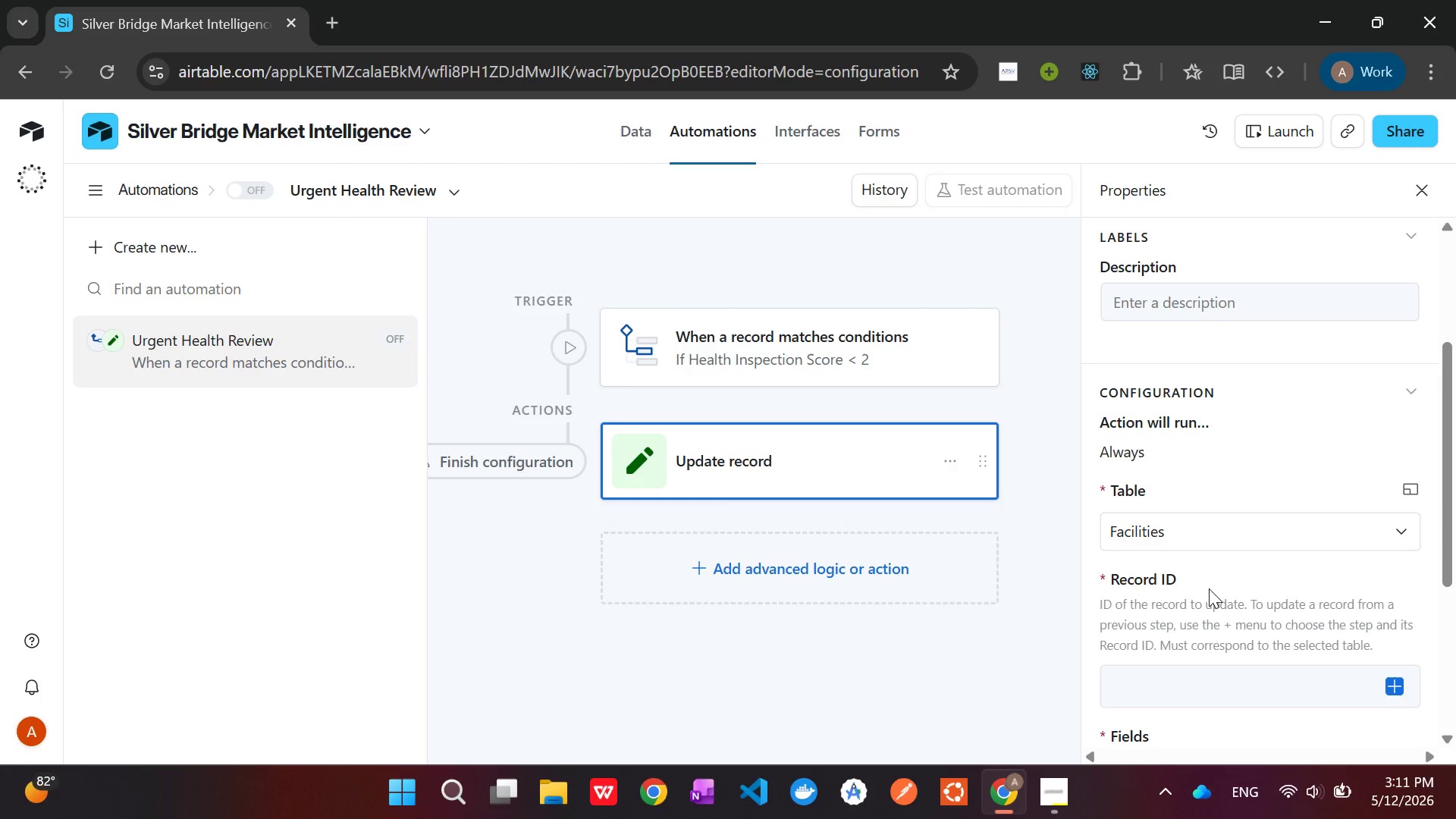 
wait(6.99)
 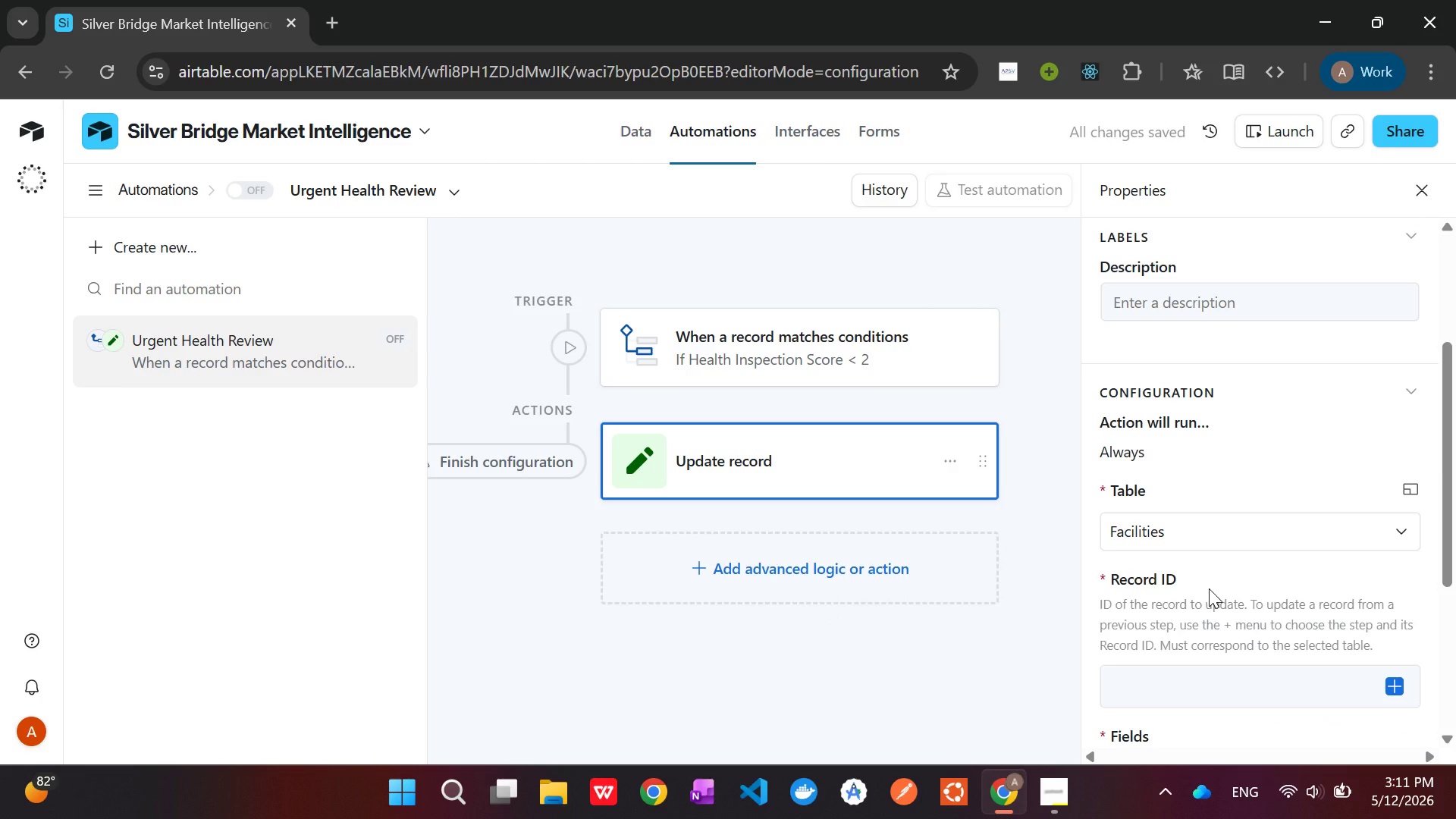 
left_click([1394, 682])
 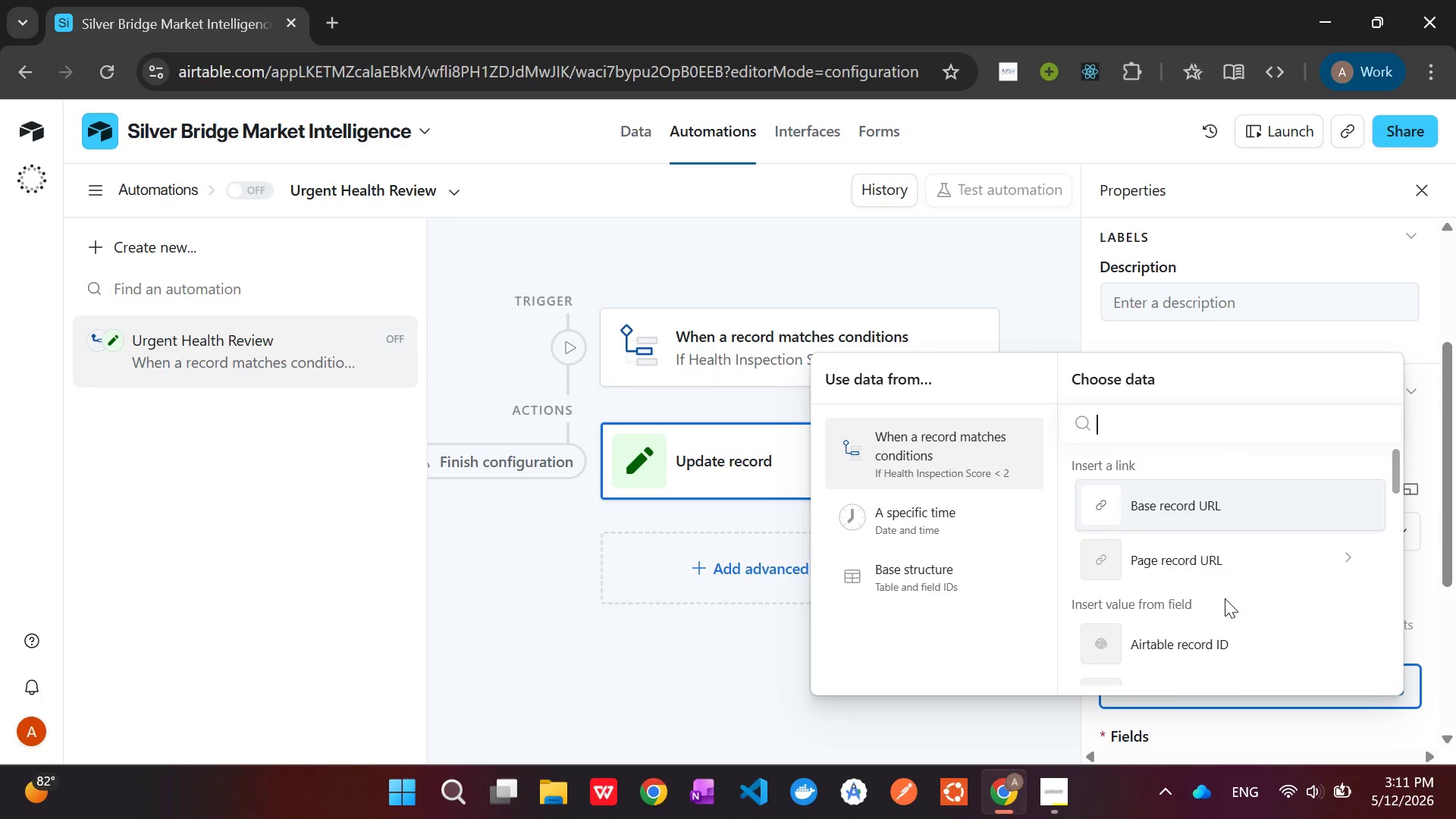 
left_click([1225, 632])
 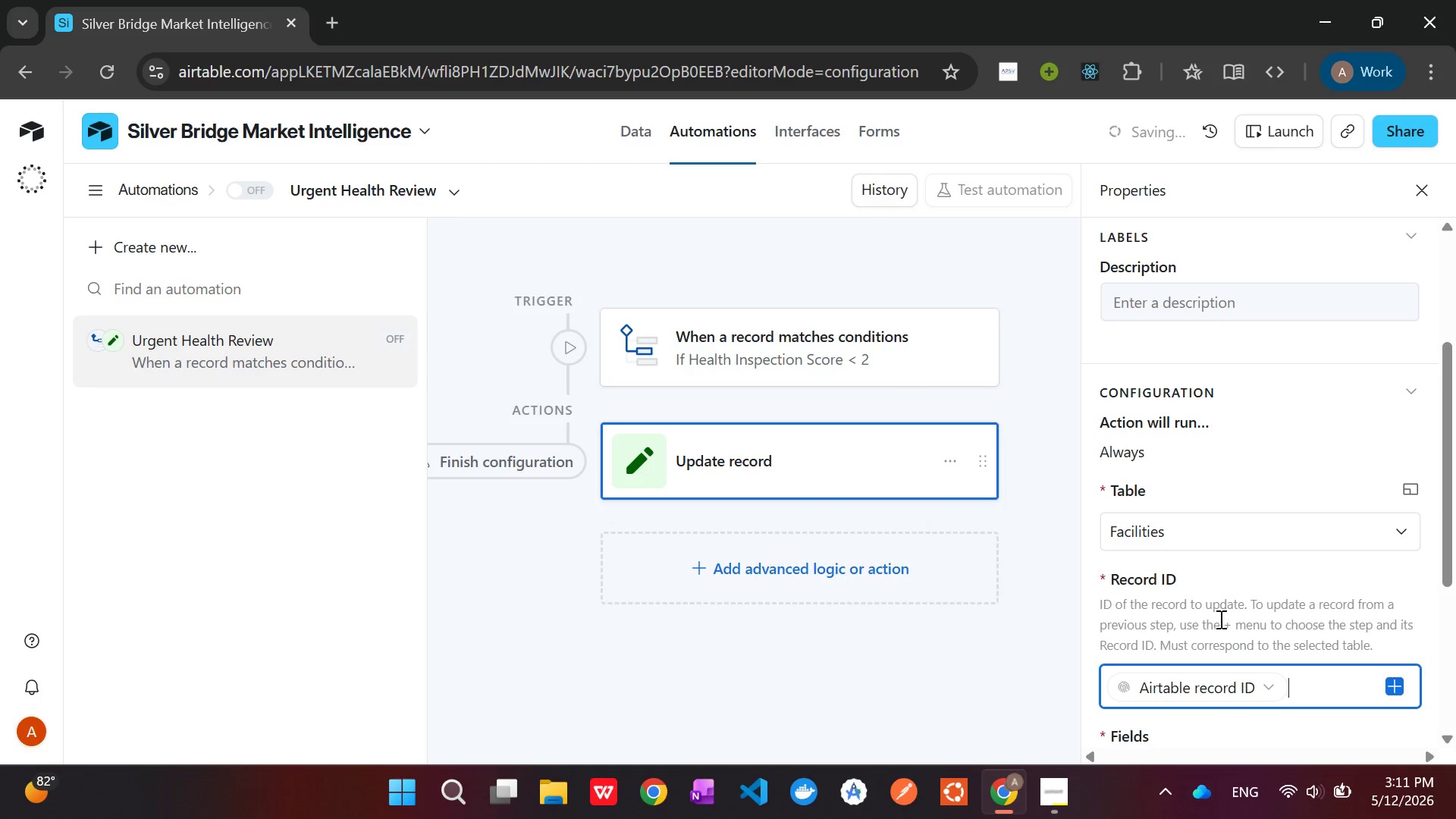 
scroll: coordinate [1220, 617], scroll_direction: down, amount: 2.0
 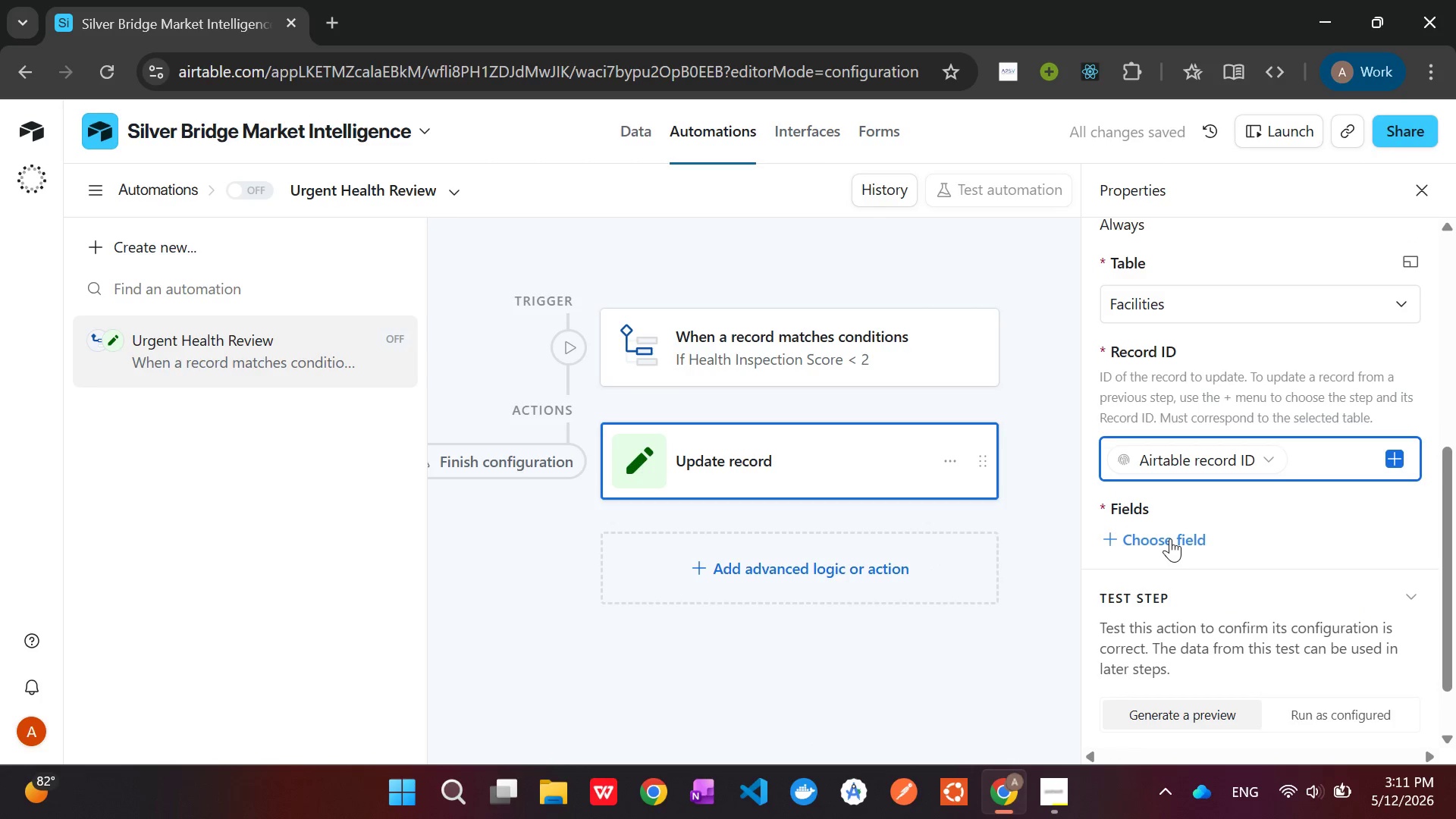 
wait(7.5)
 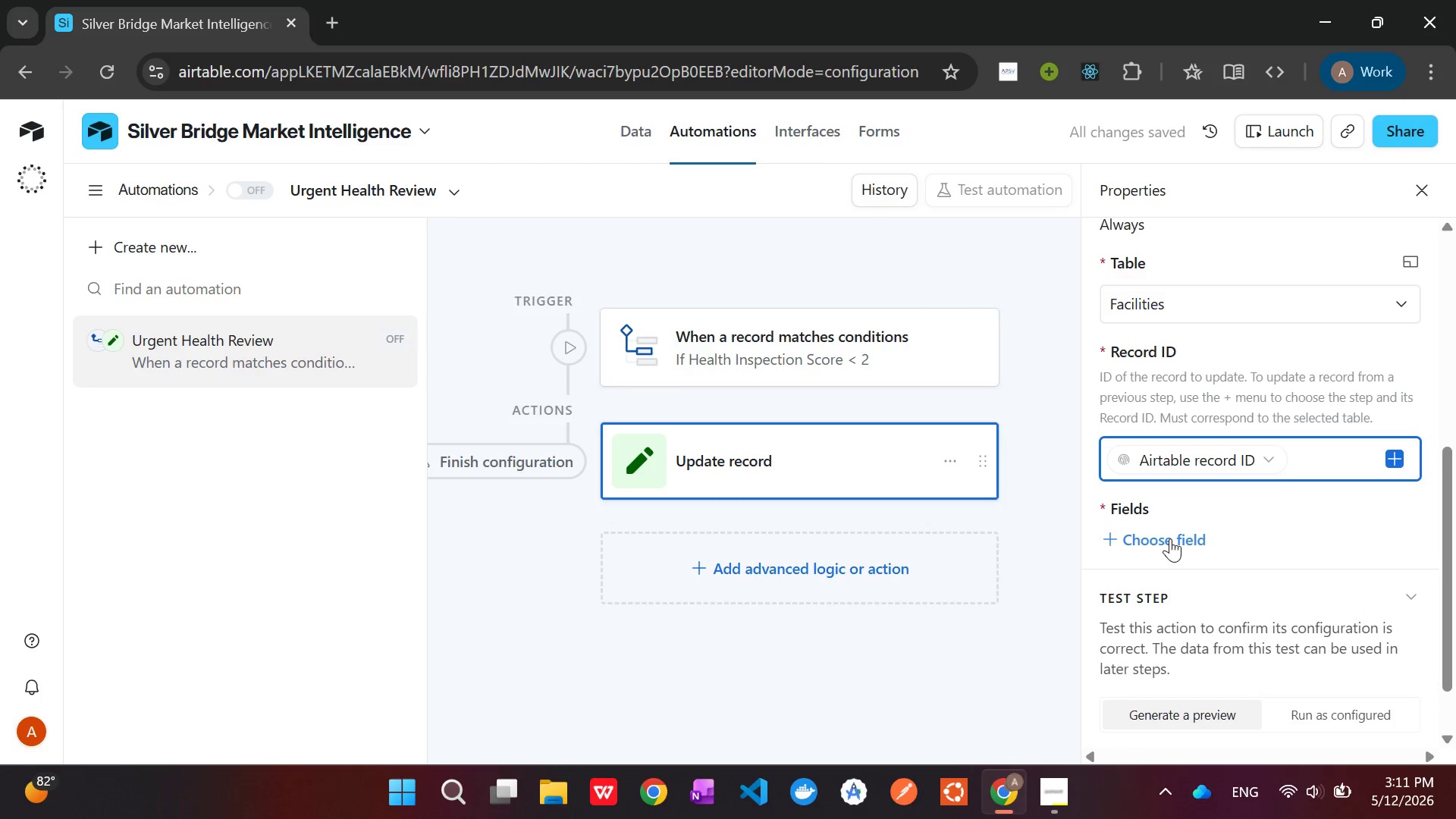 
scroll: coordinate [1170, 538], scroll_direction: down, amount: 1.0
 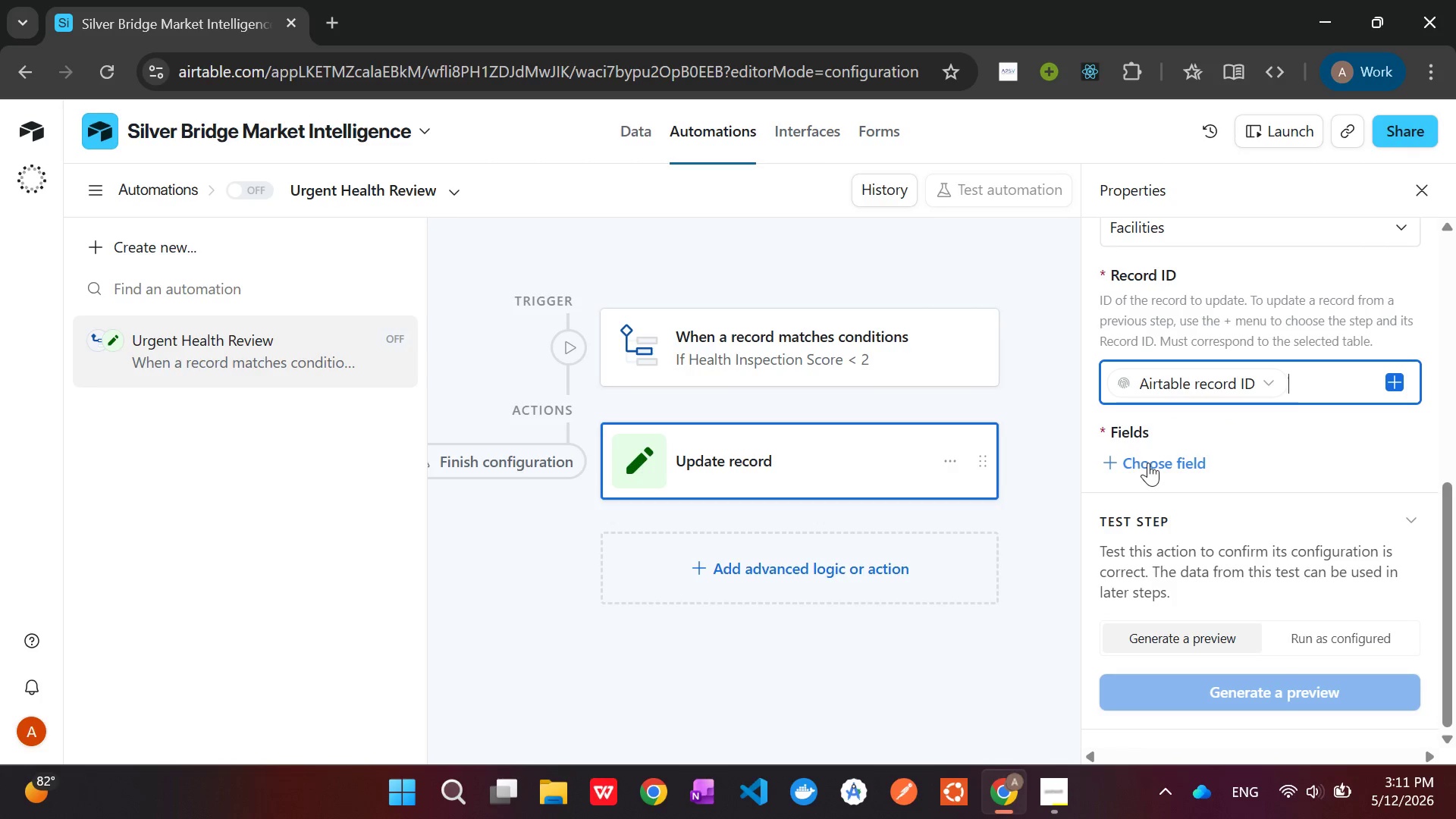 
left_click([1148, 463])
 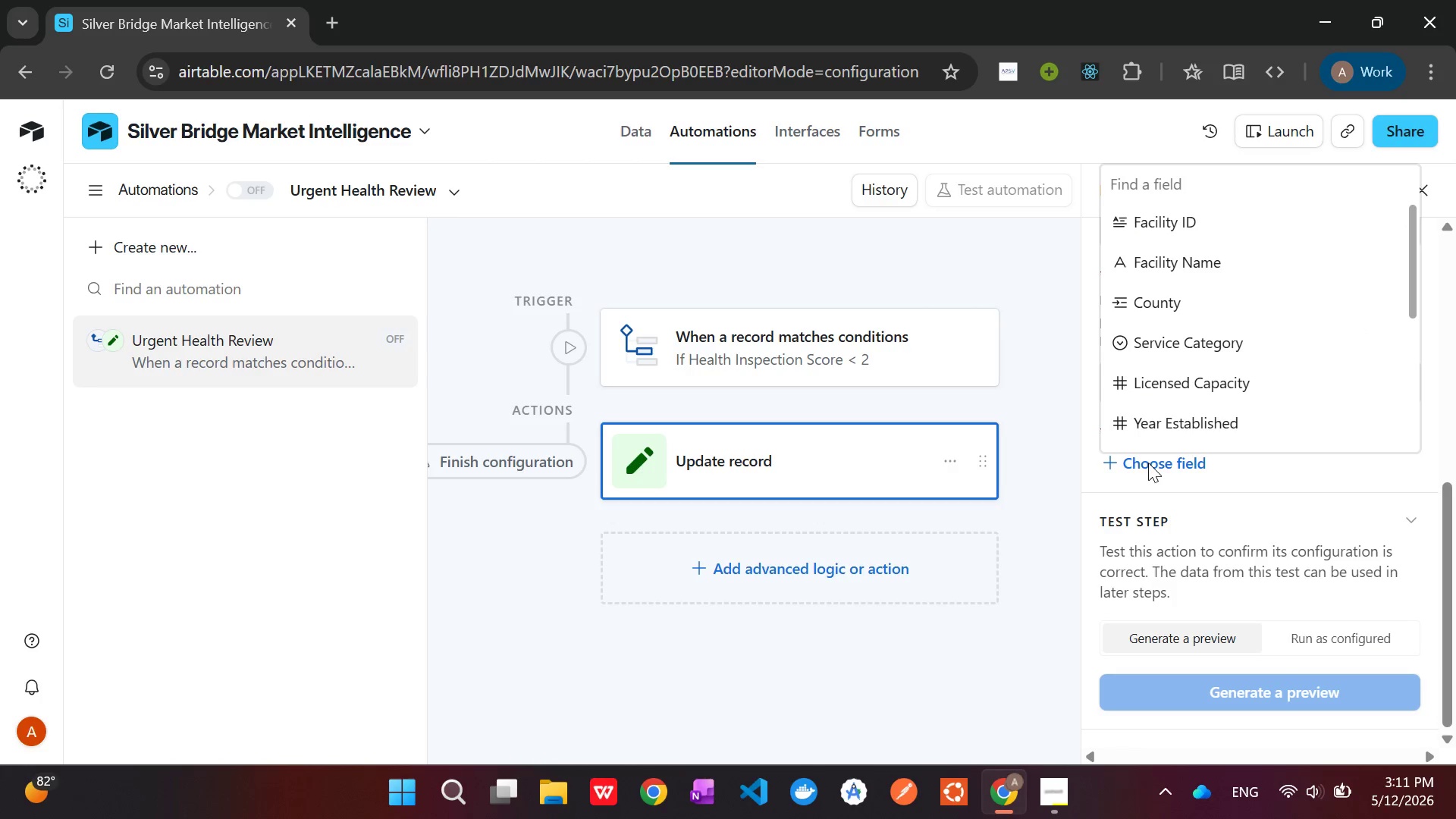 
scroll: coordinate [1196, 360], scroll_direction: down, amount: 5.0
 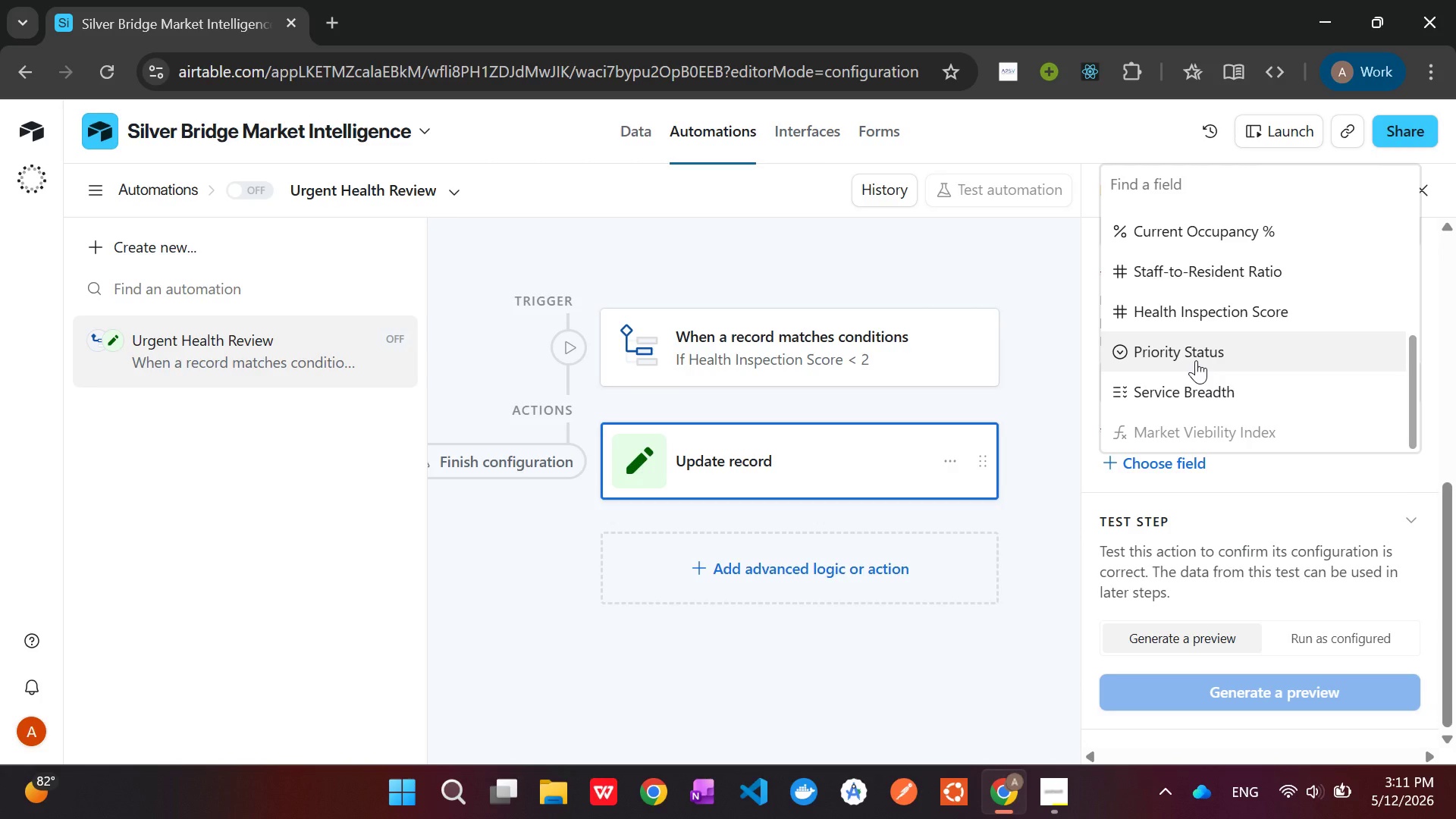 
scroll: coordinate [1196, 360], scroll_direction: up, amount: 4.0
 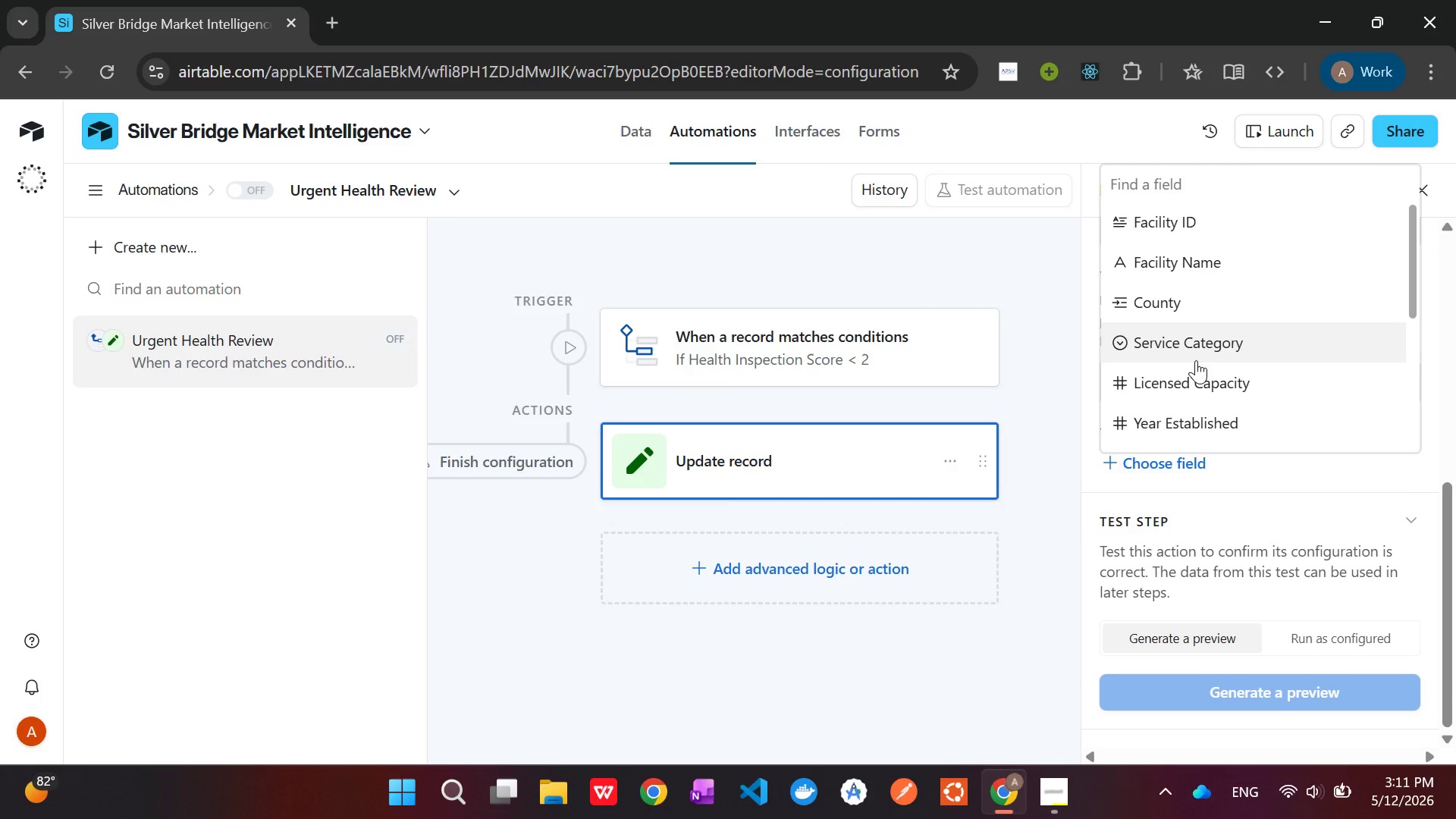 
wait(10.74)
 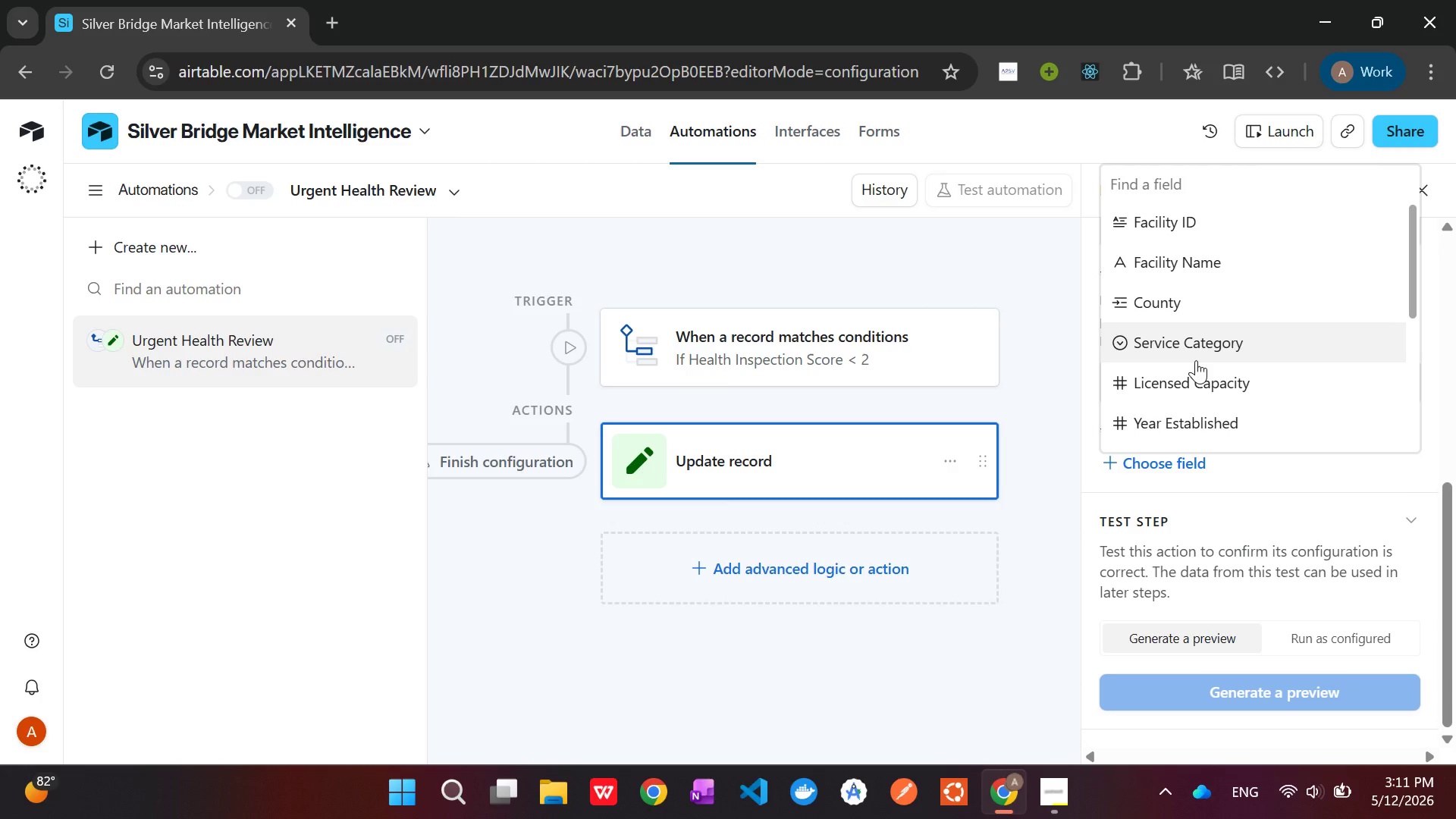 
left_click([633, 123])
 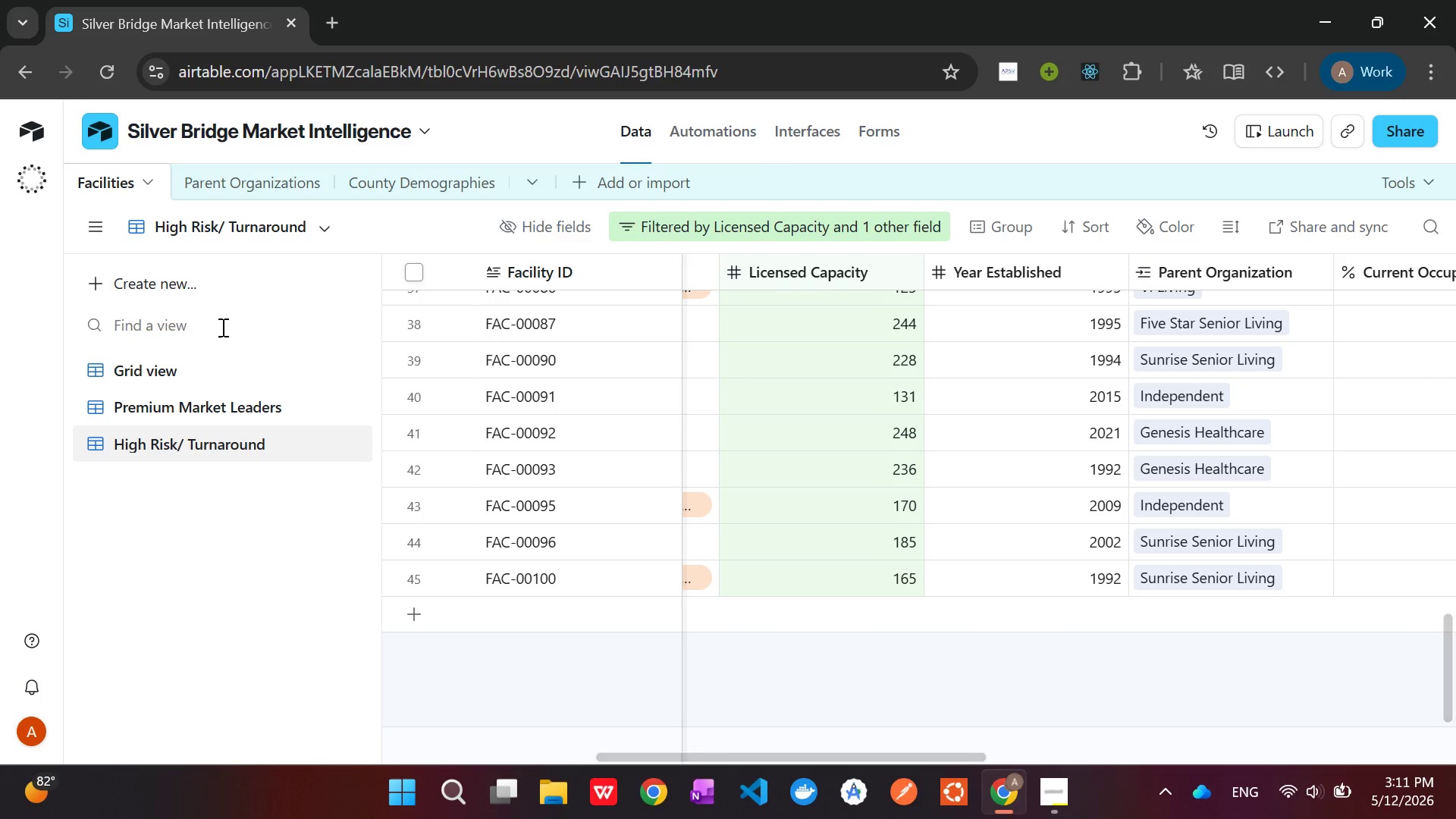 
left_click([118, 377])
 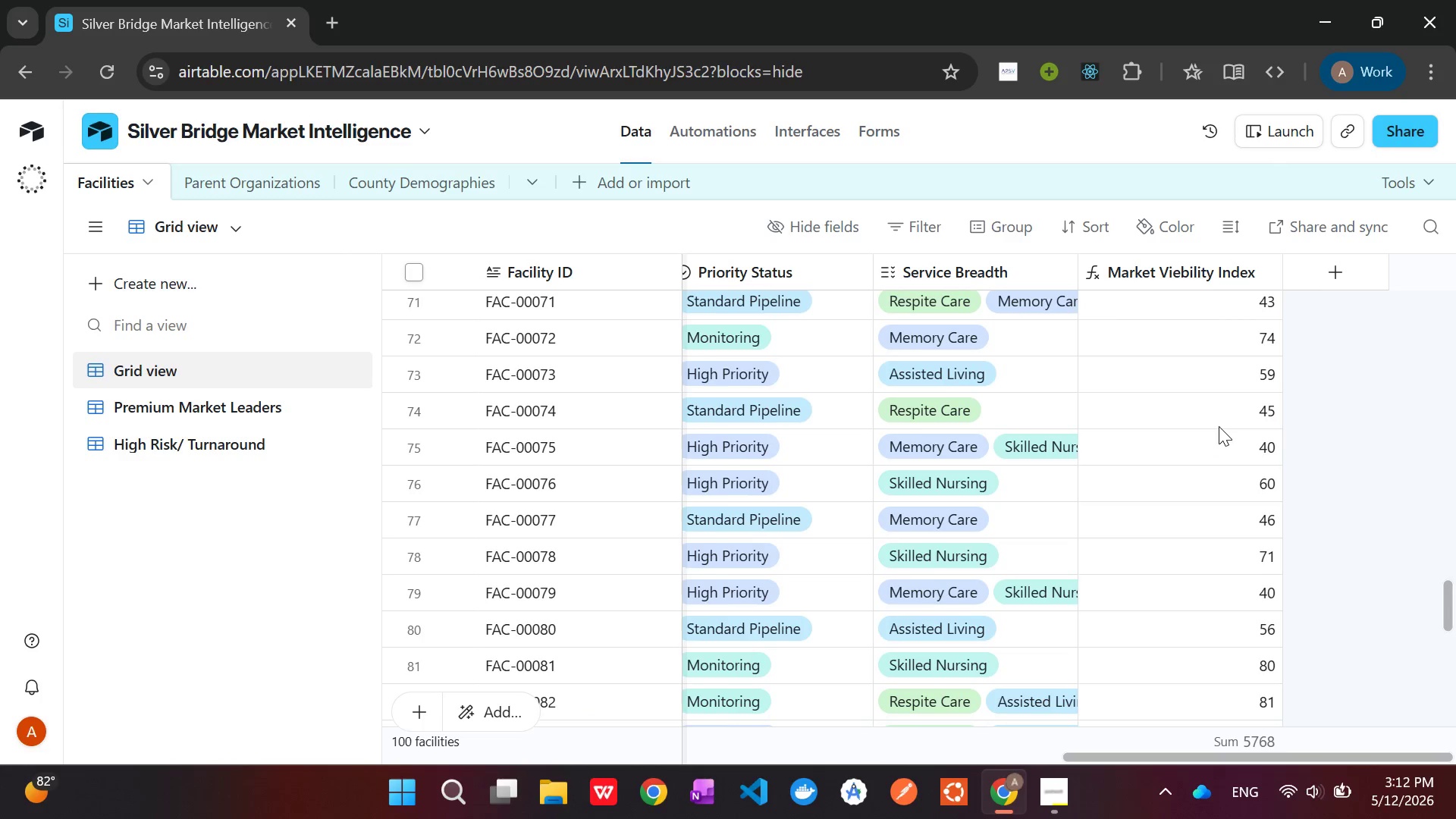 
left_click([1360, 274])
 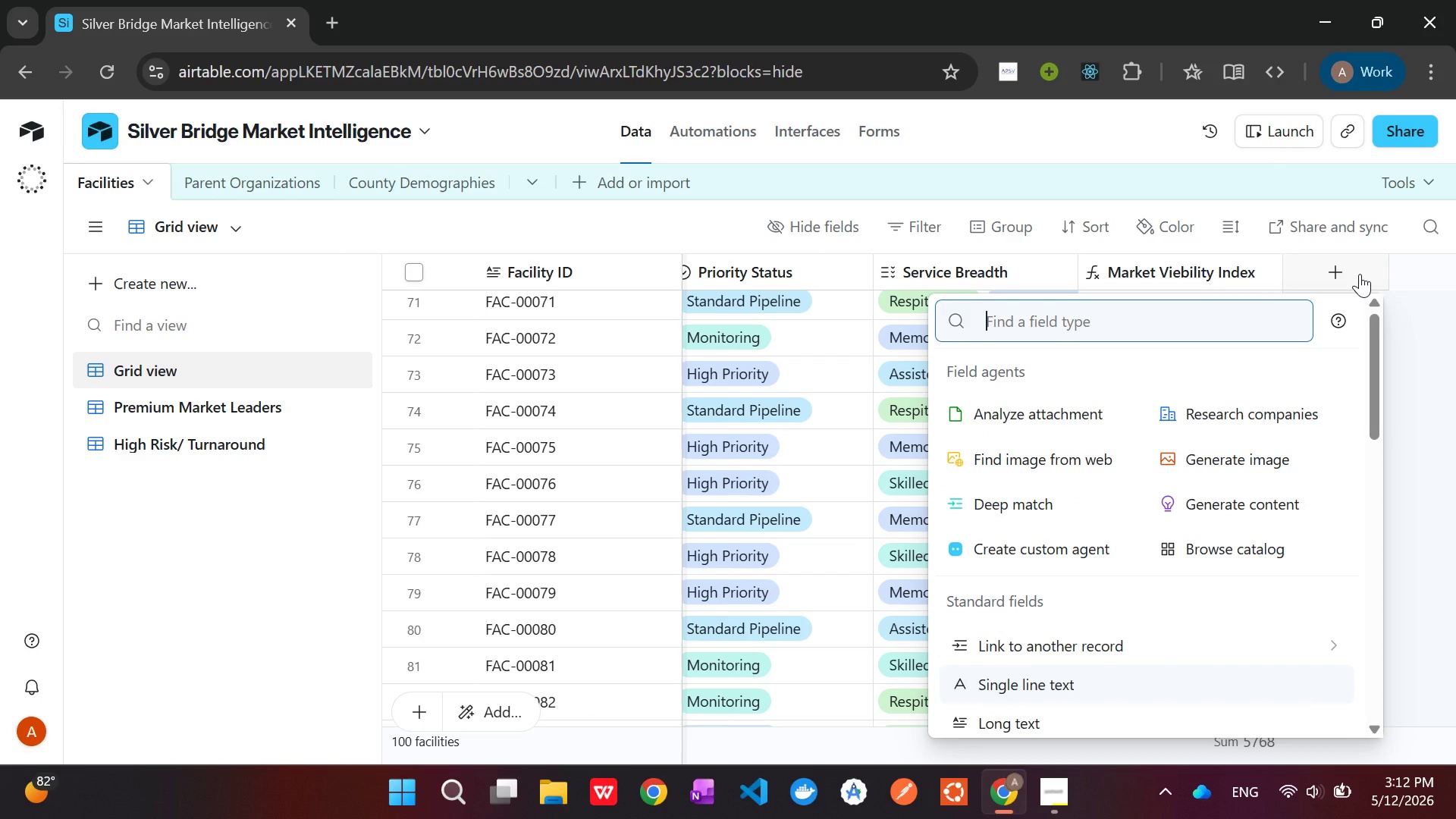 
type(che)
 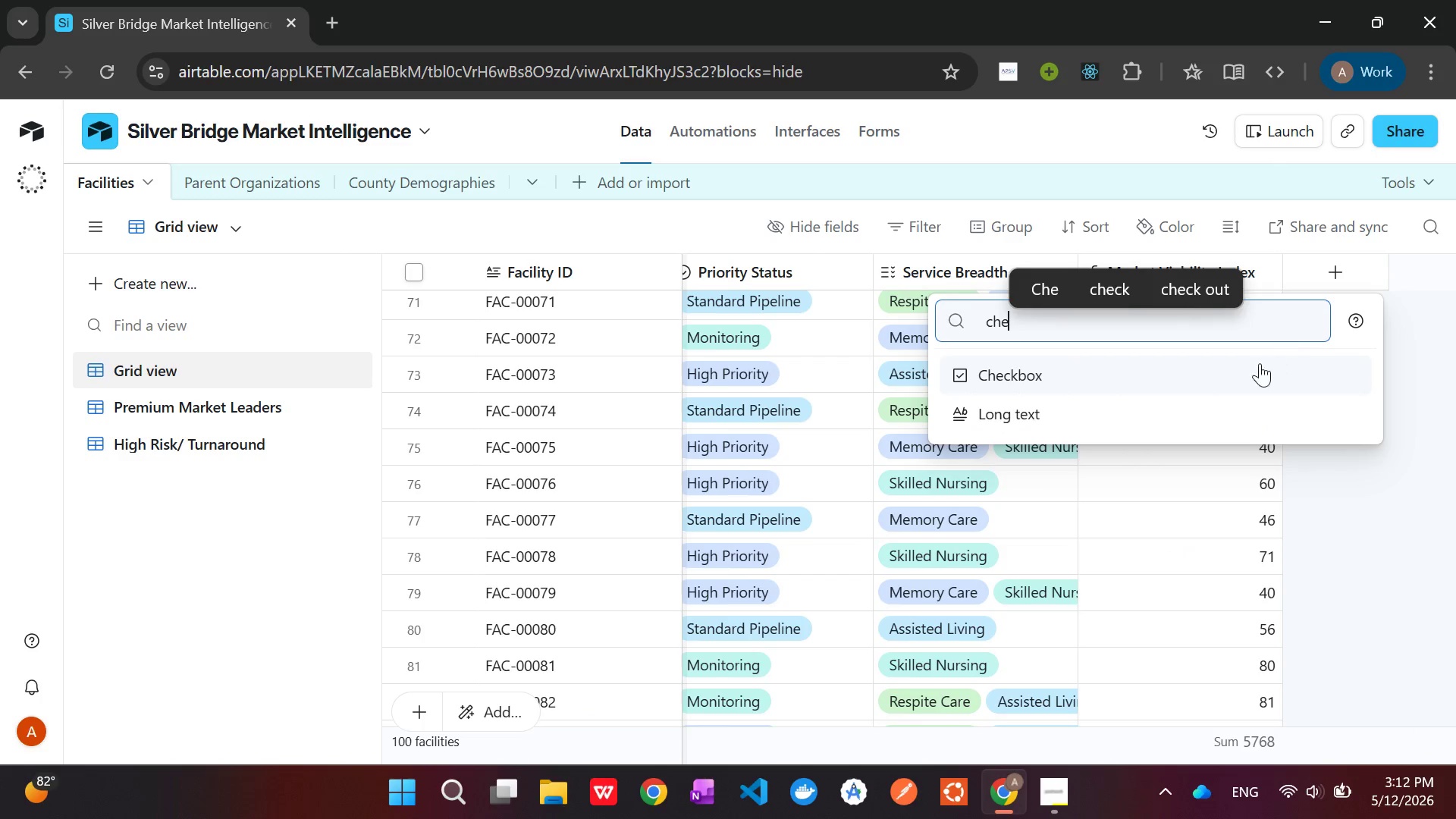 
left_click([1225, 381])
 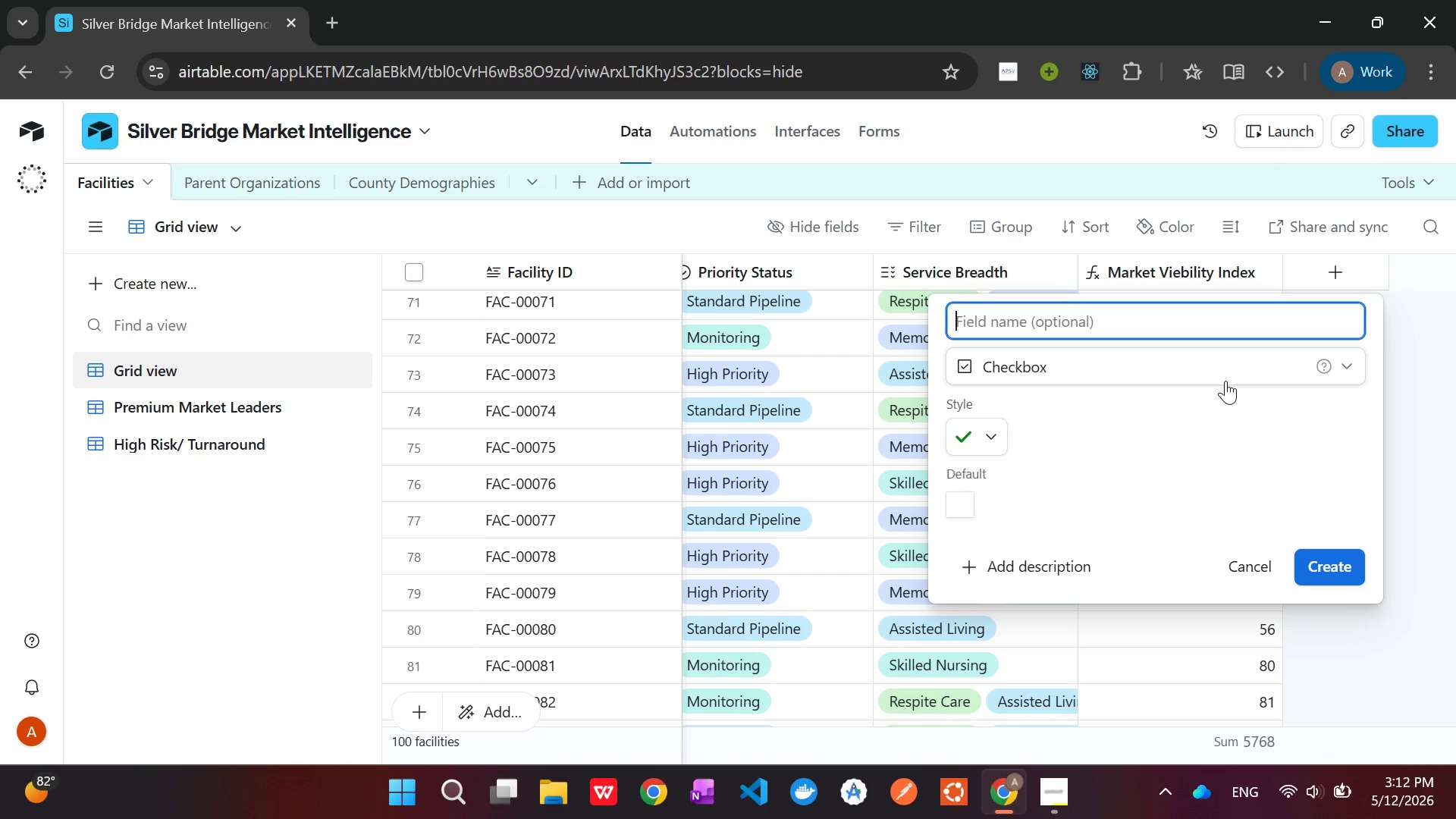 
type(Urgent Review Flag)
 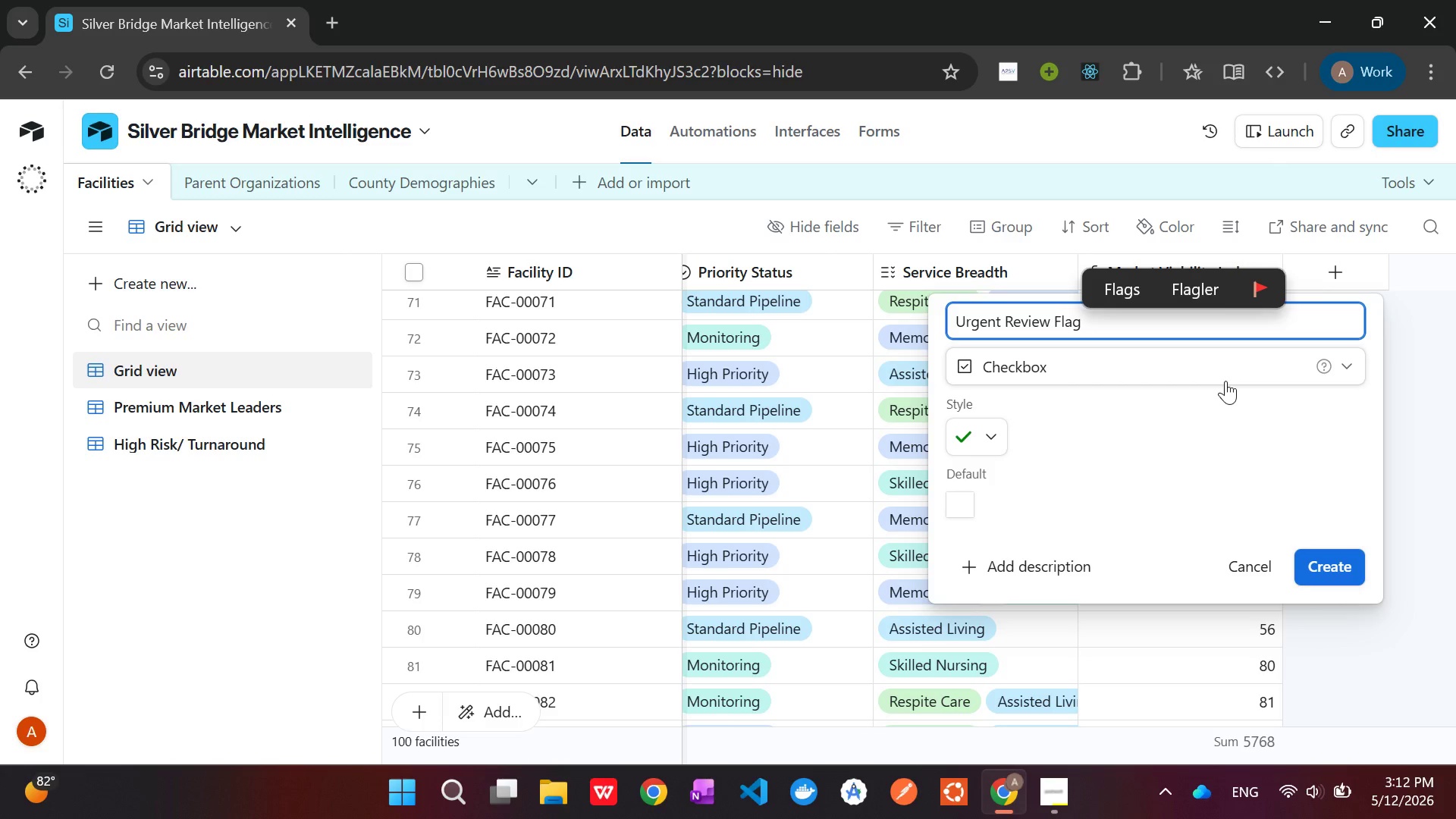 
left_click([1317, 566])
 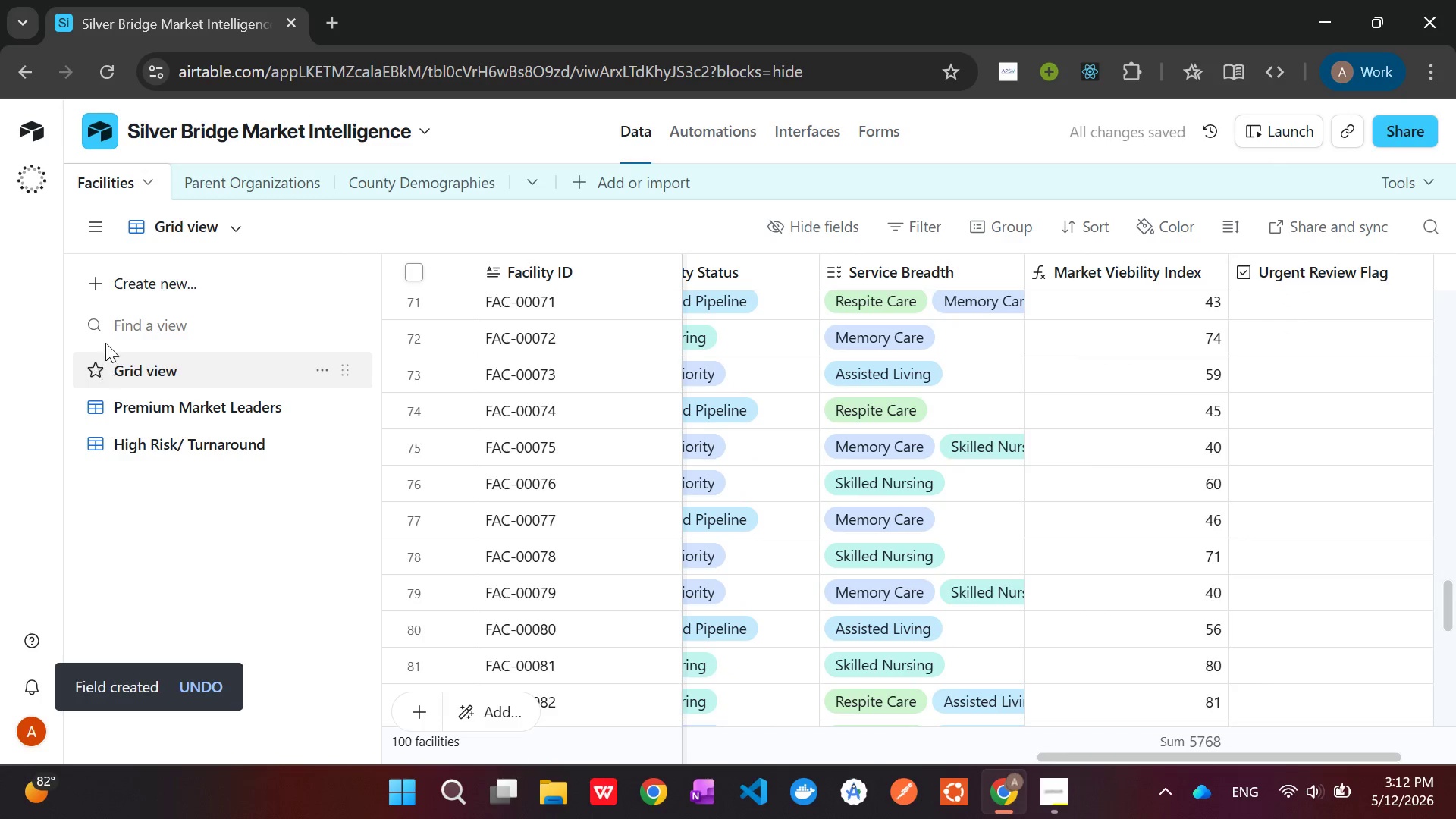 
left_click([711, 133])
 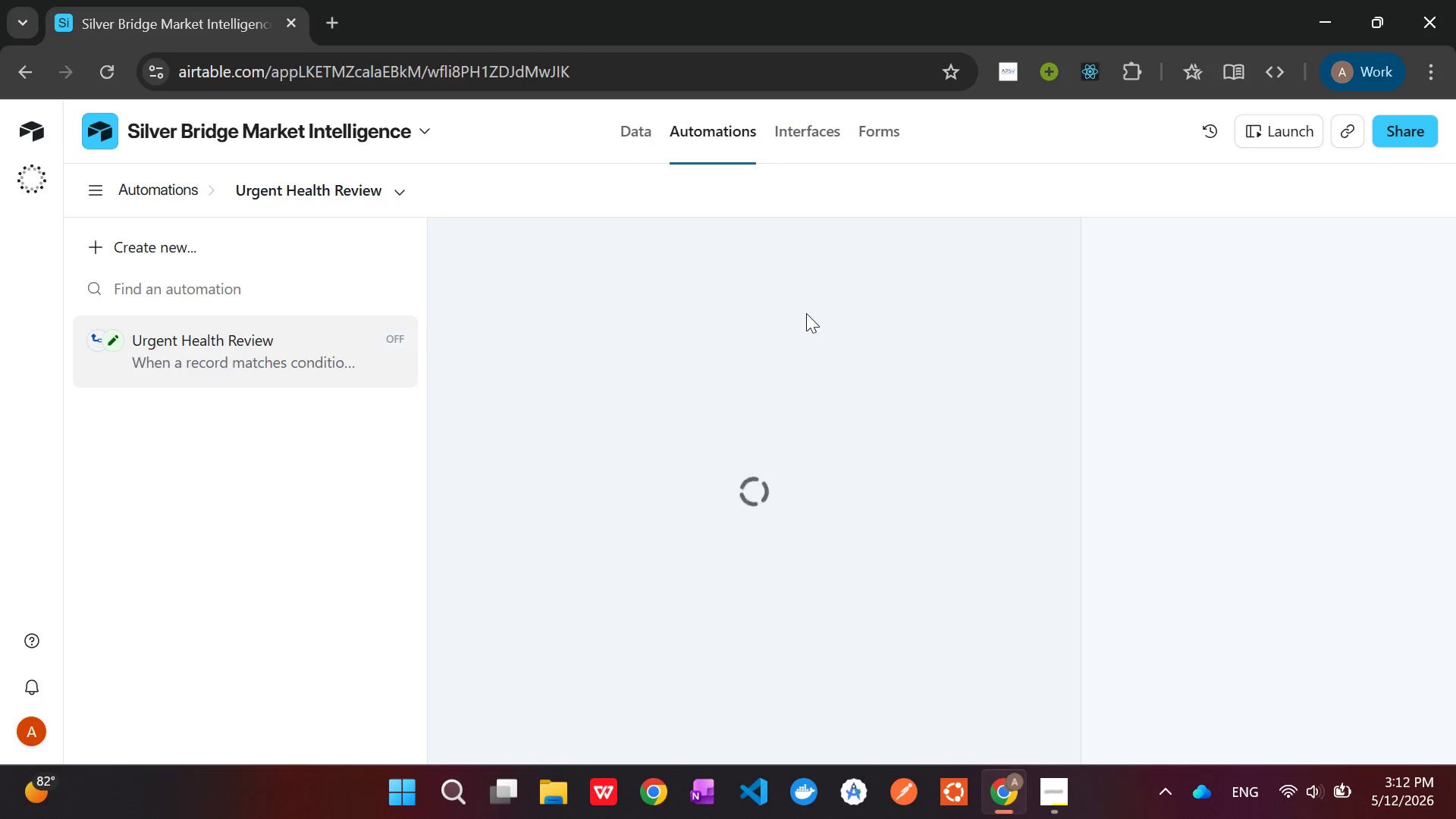 
wait(7.36)
 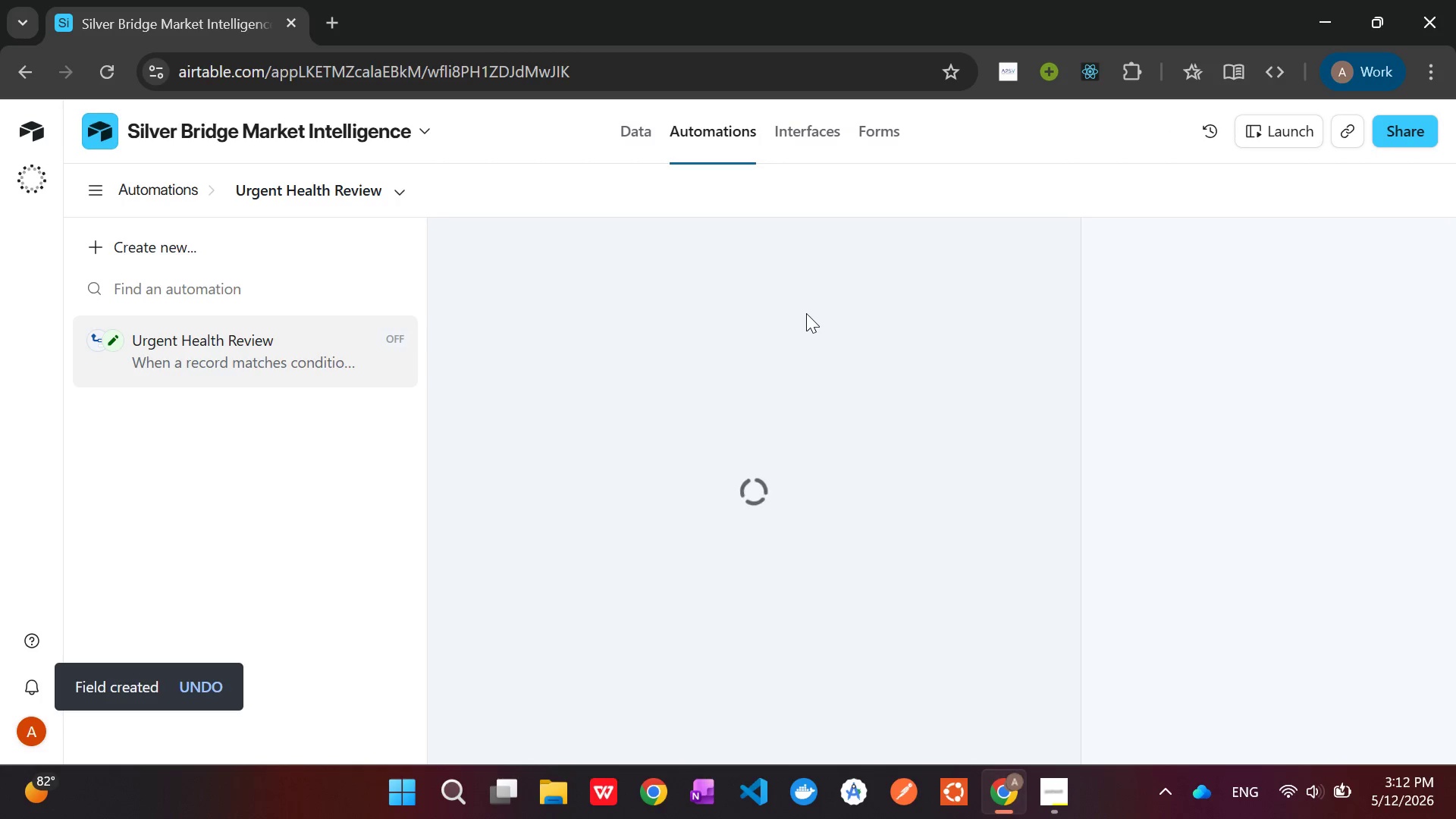 
left_click([1053, 798])